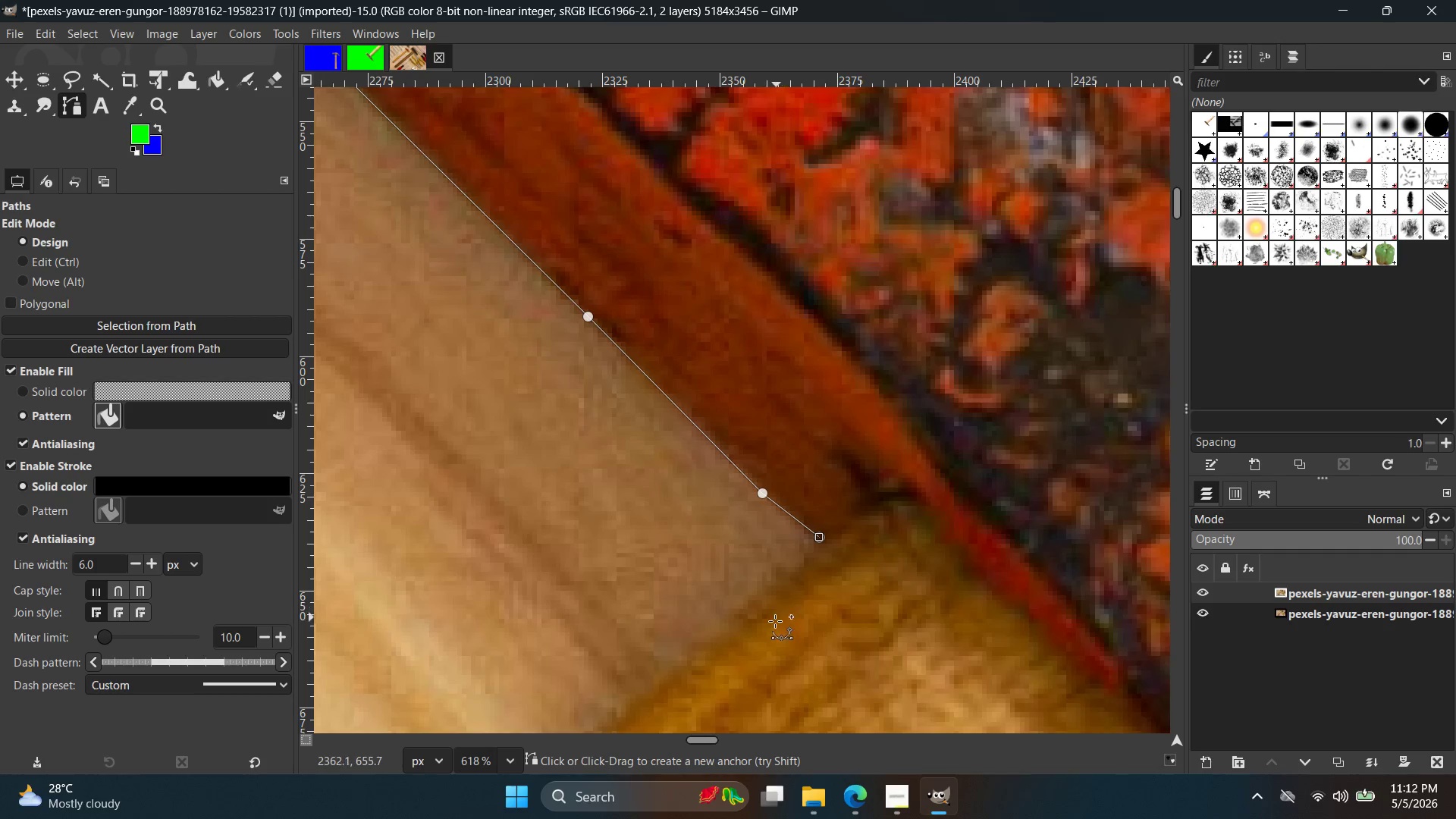 
hold_key(key=Space, duration=0.44)
 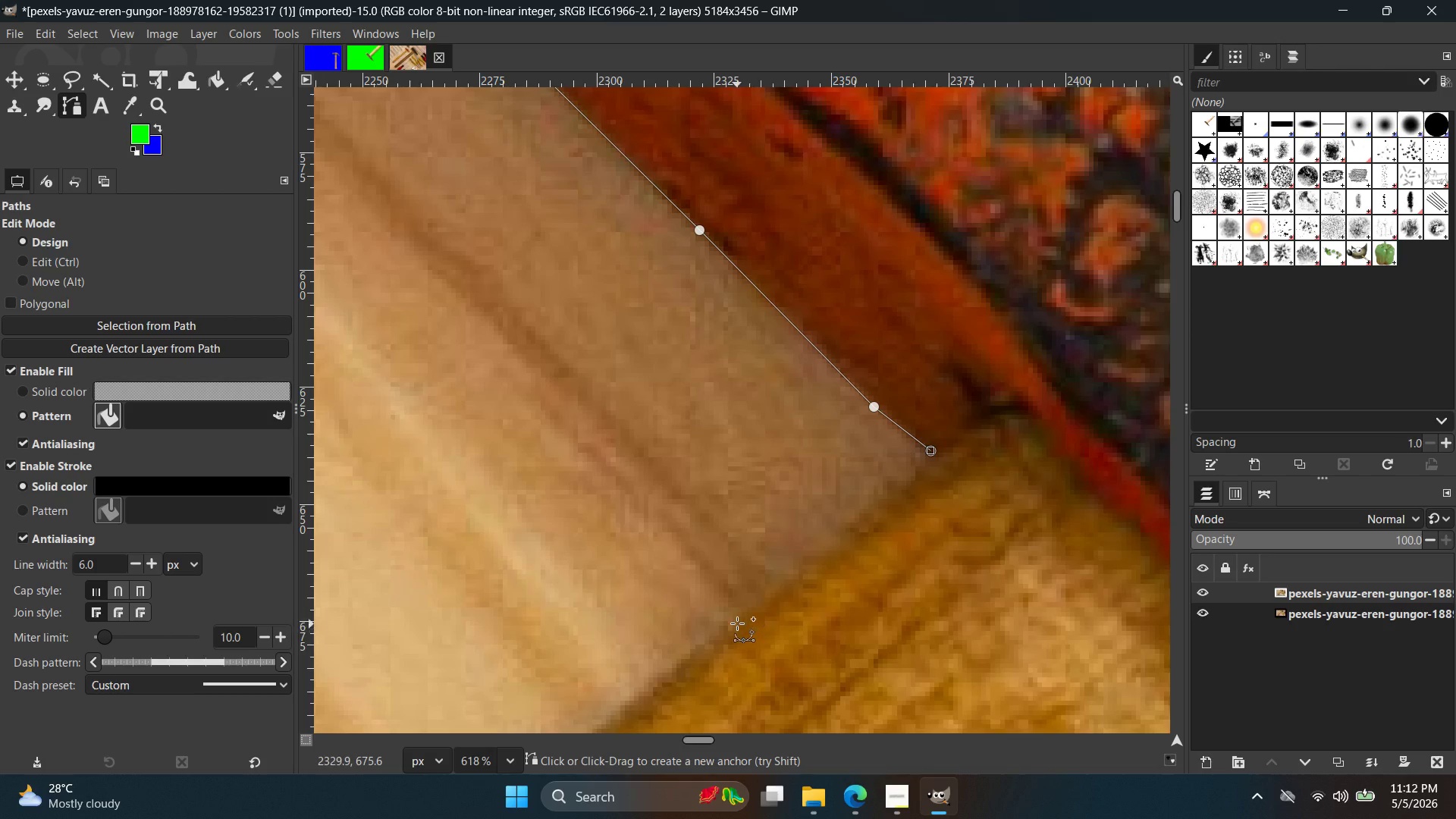 
left_click([737, 623])
 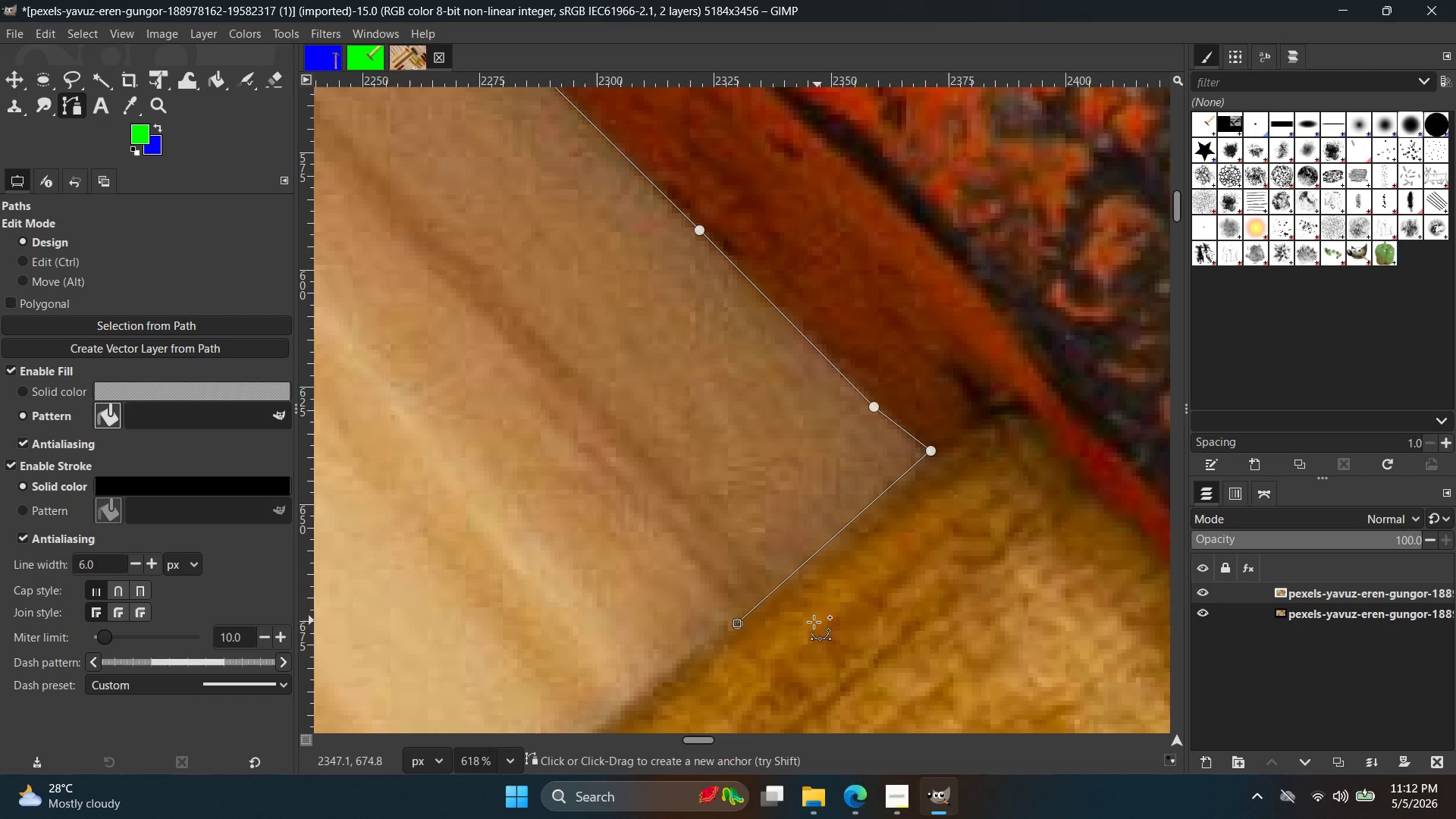 
key(Control+ControlLeft)
 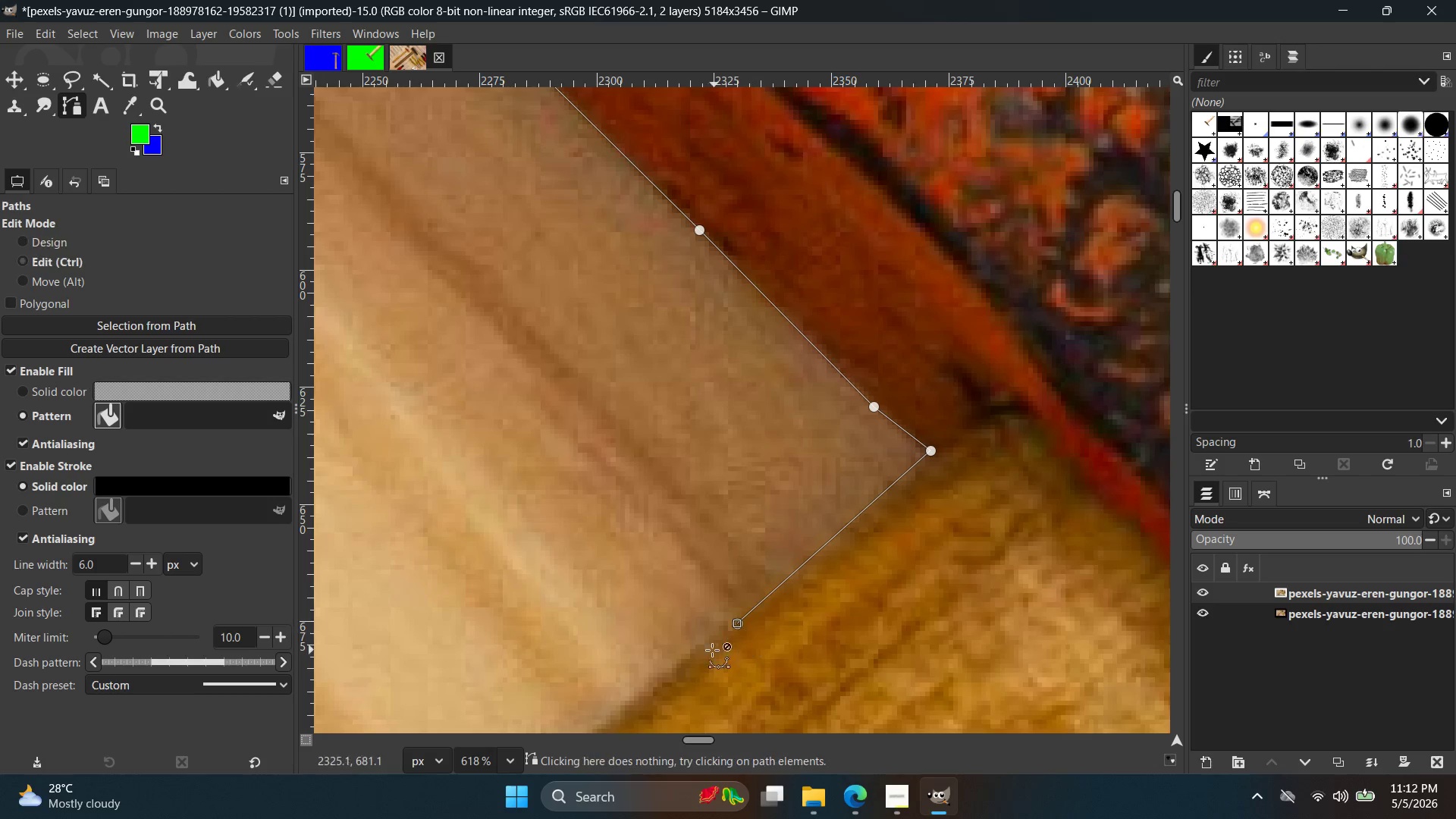 
key(Control+Z)
 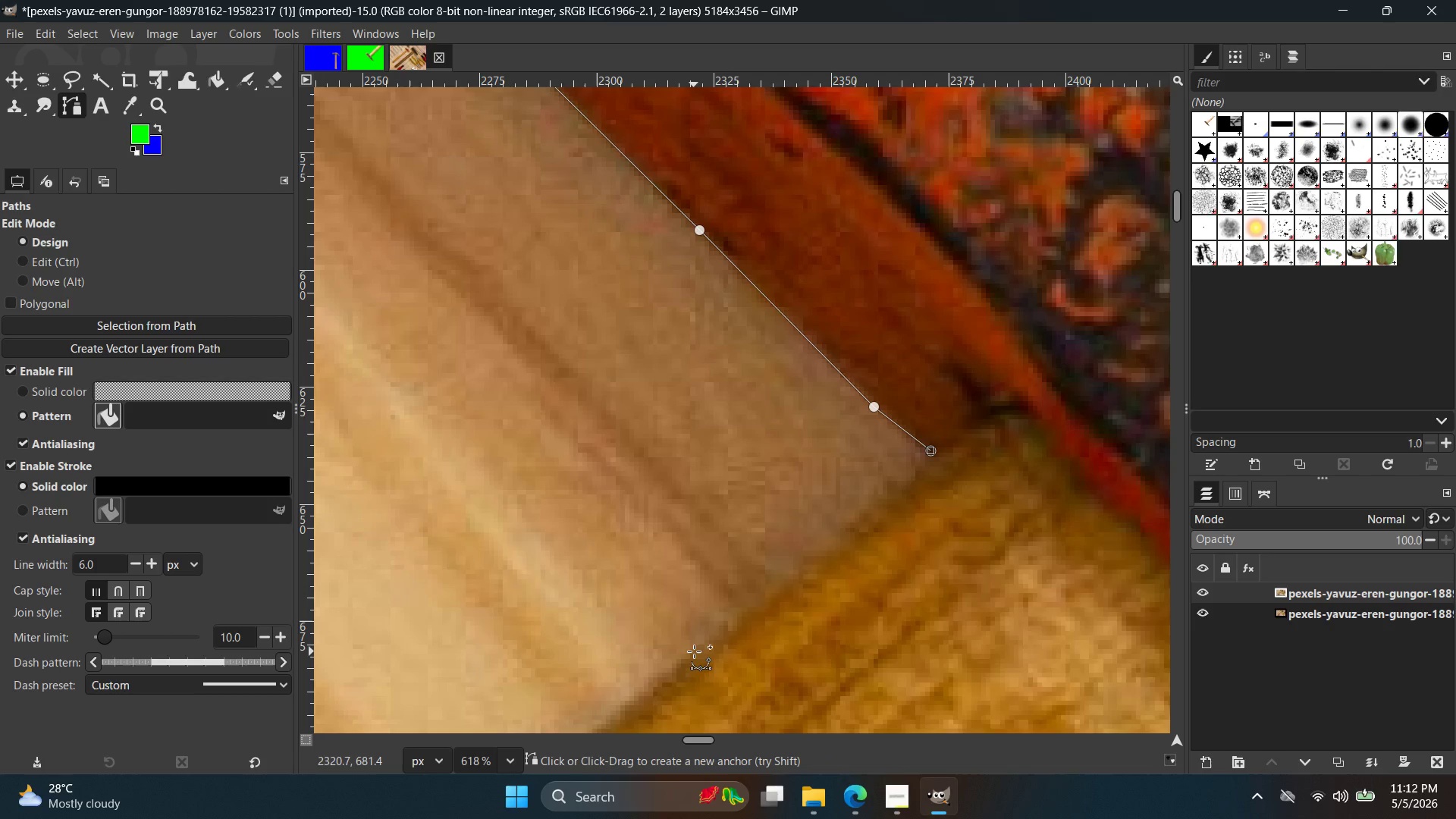 
double_click([694, 651])
 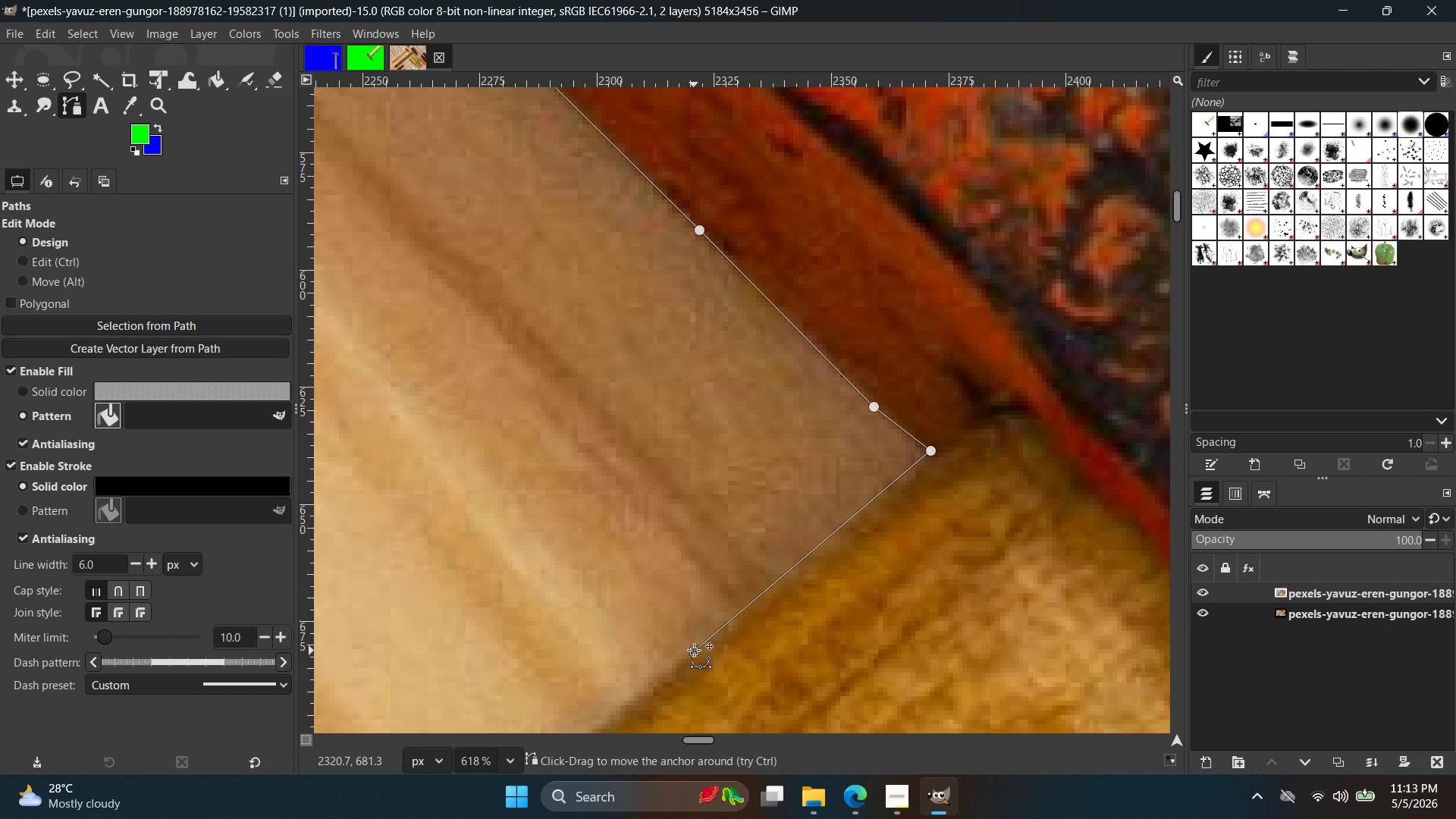 
hold_key(key=ControlLeft, duration=0.41)
 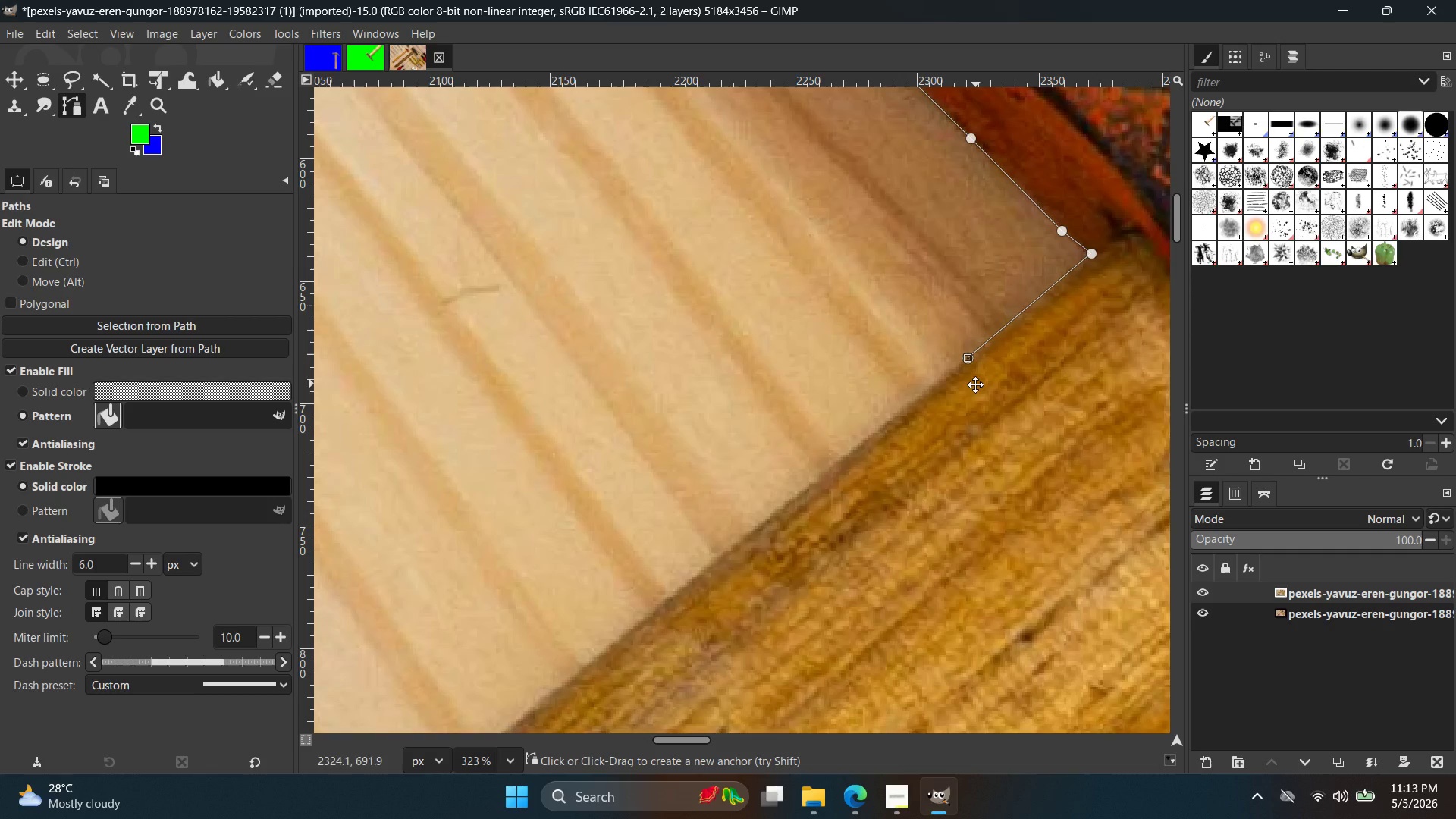 
hold_key(key=Space, duration=0.48)
 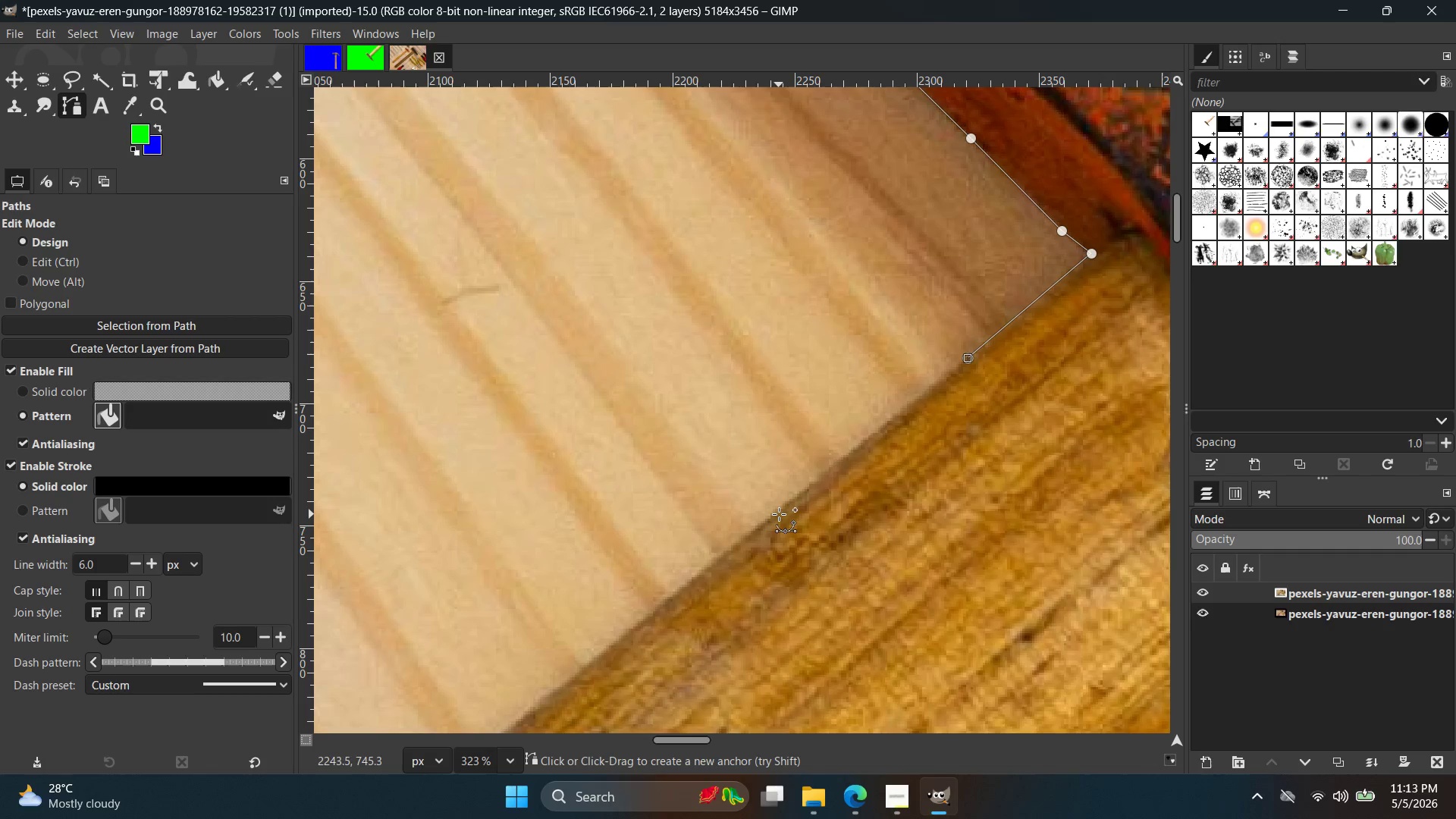 
scroll: coordinate [704, 646], scroll_direction: down, amount: 7.0
 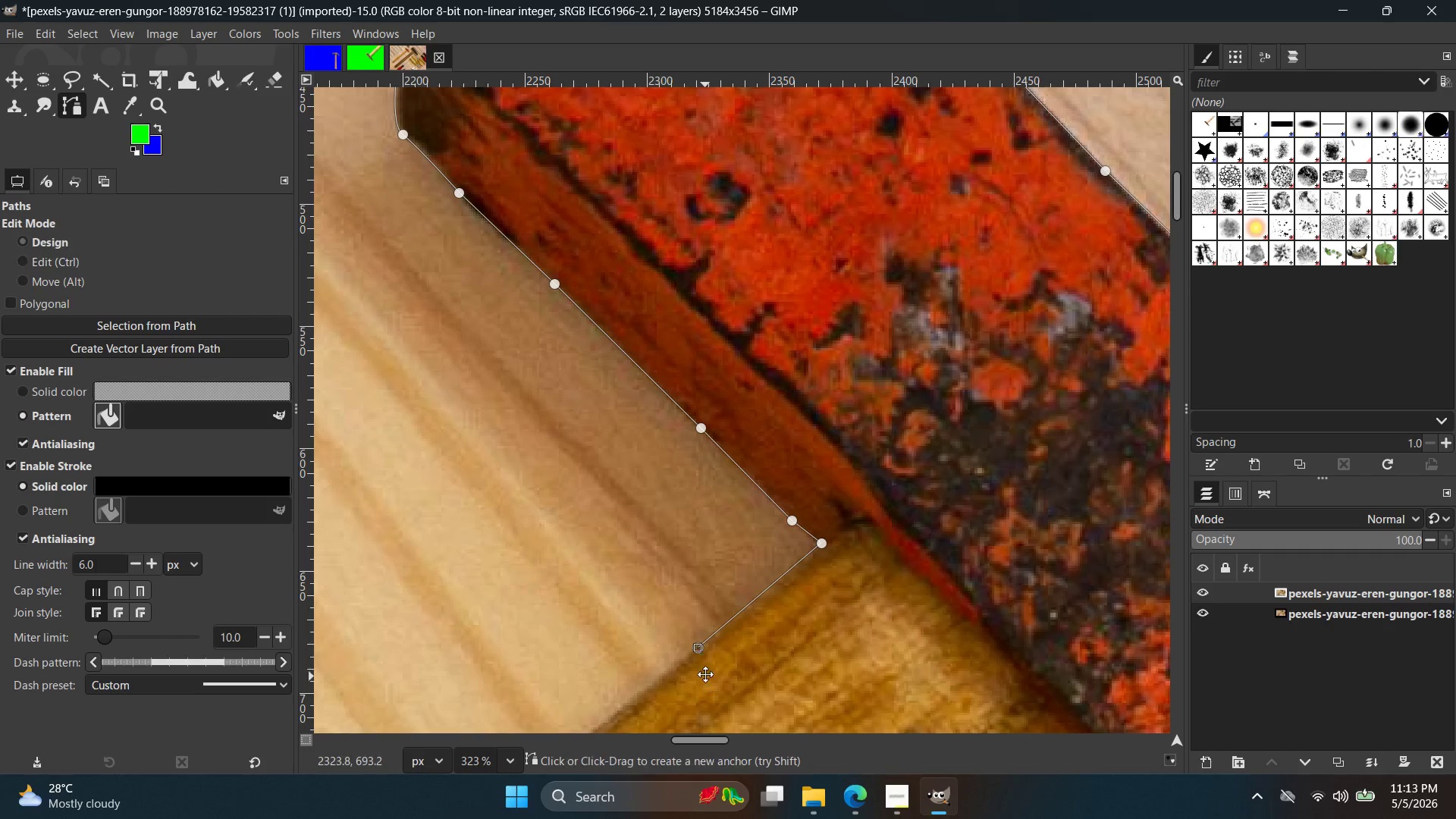 
left_click([774, 514])
 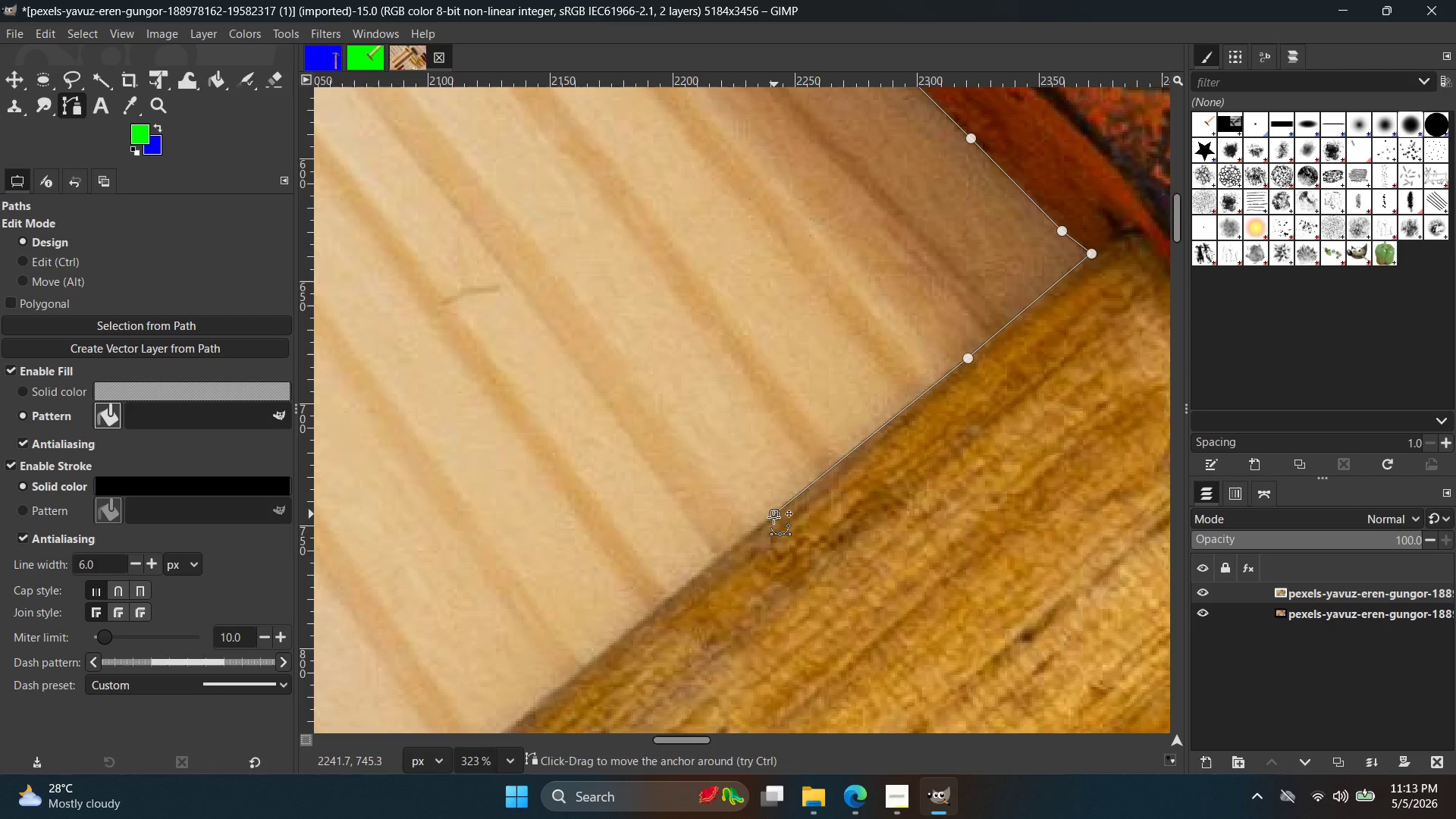 
hold_key(key=Space, duration=0.5)
 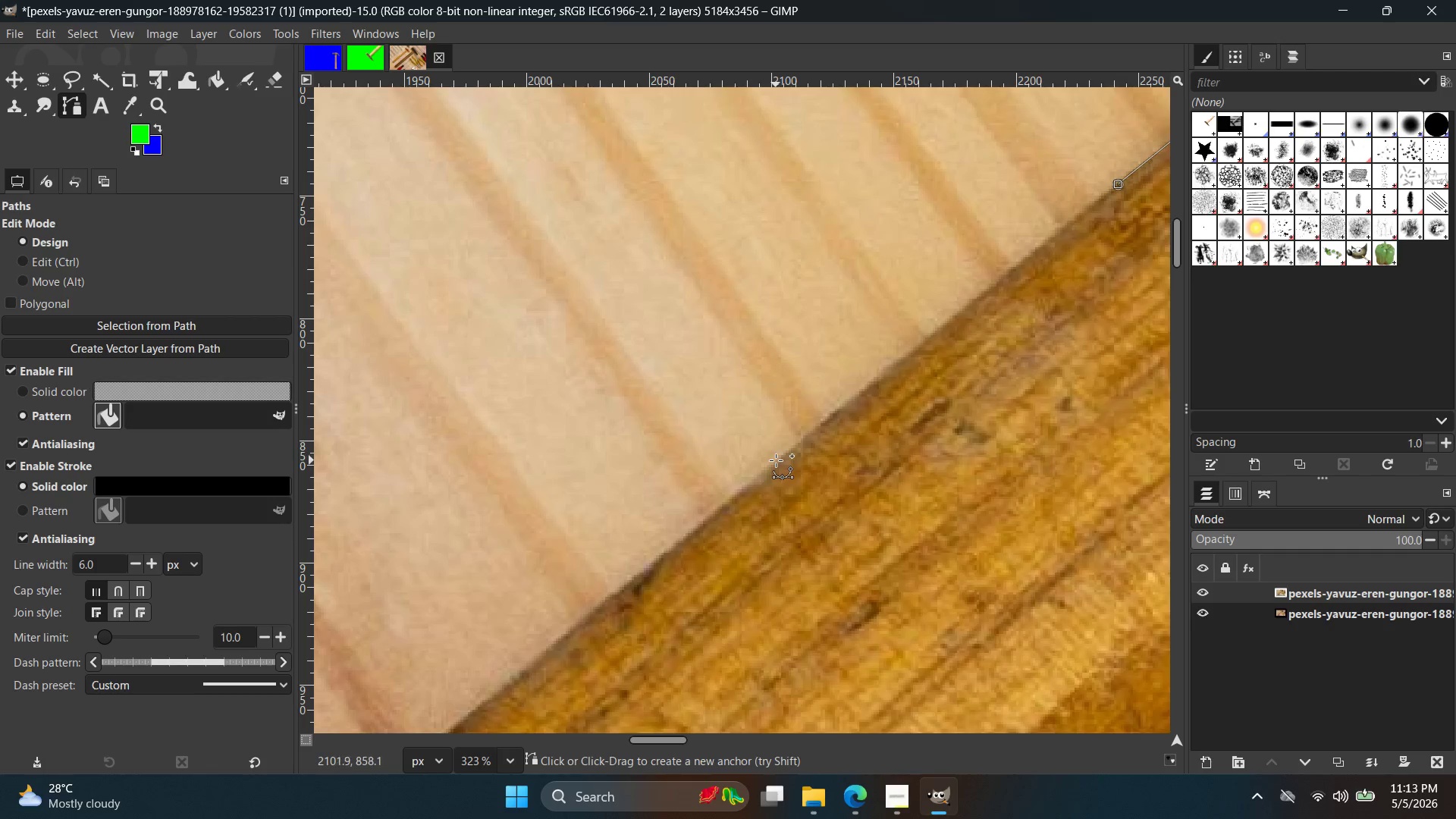 
left_click([776, 460])
 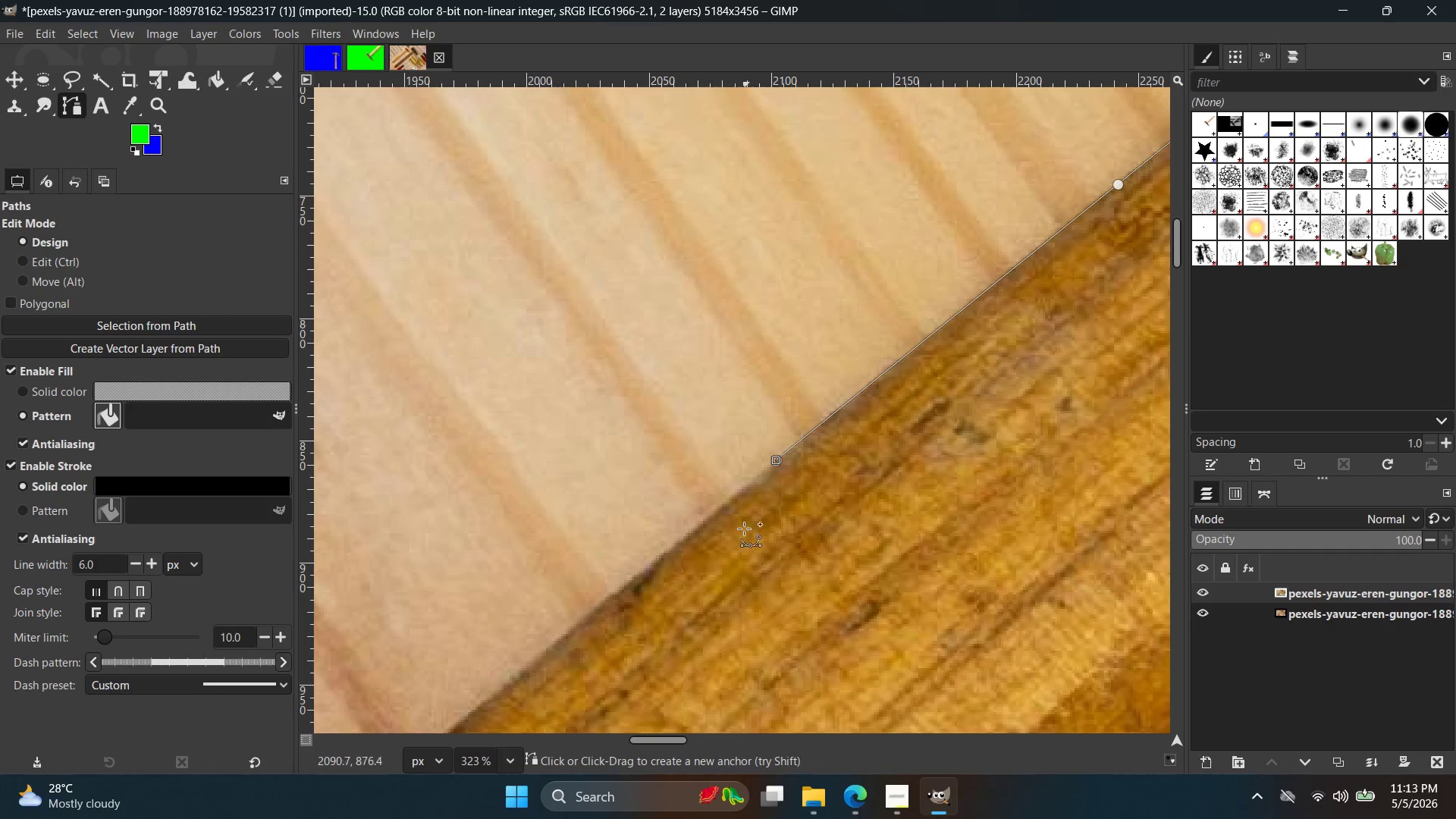 
hold_key(key=Space, duration=0.42)
 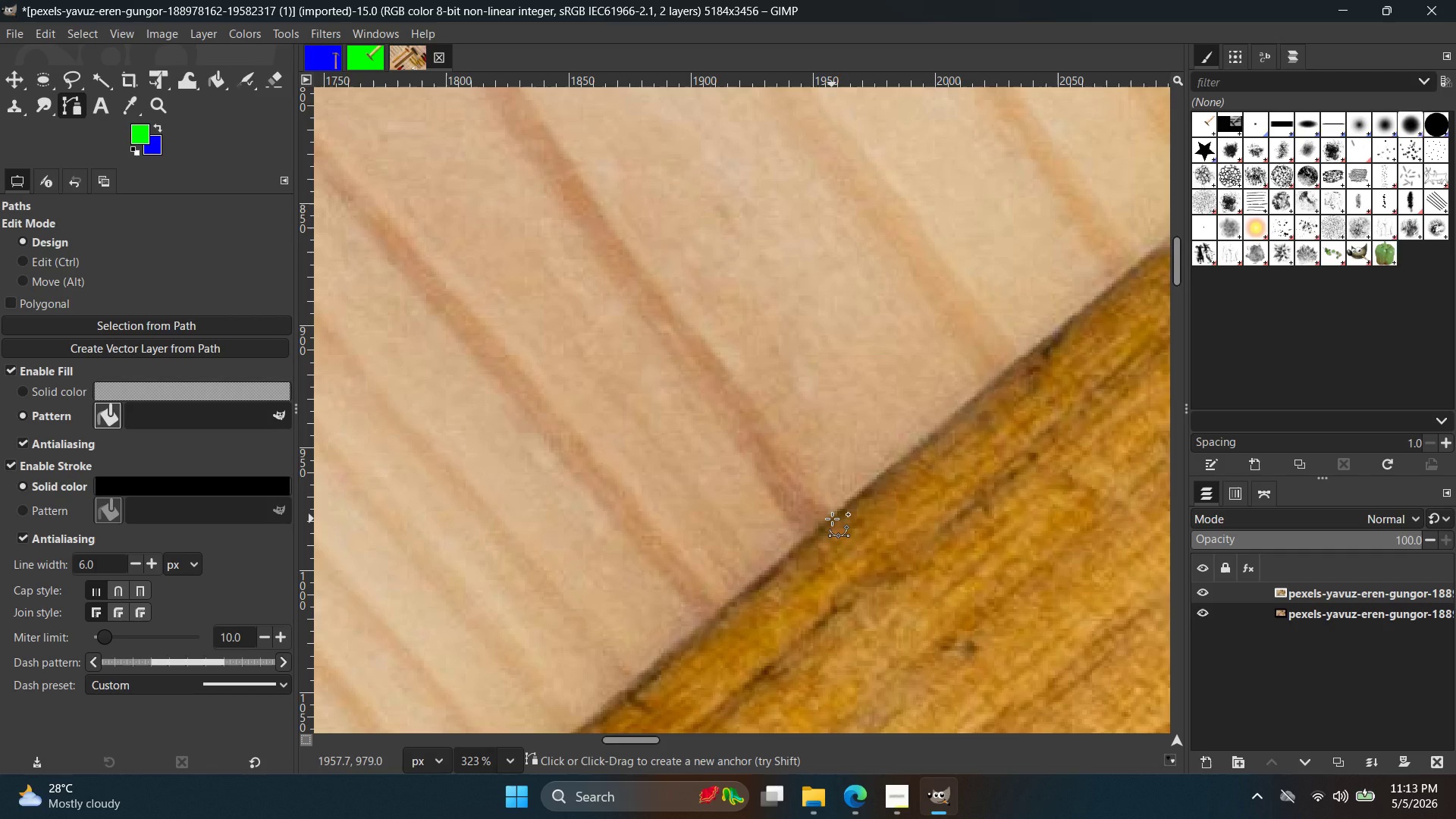 
left_click([832, 519])
 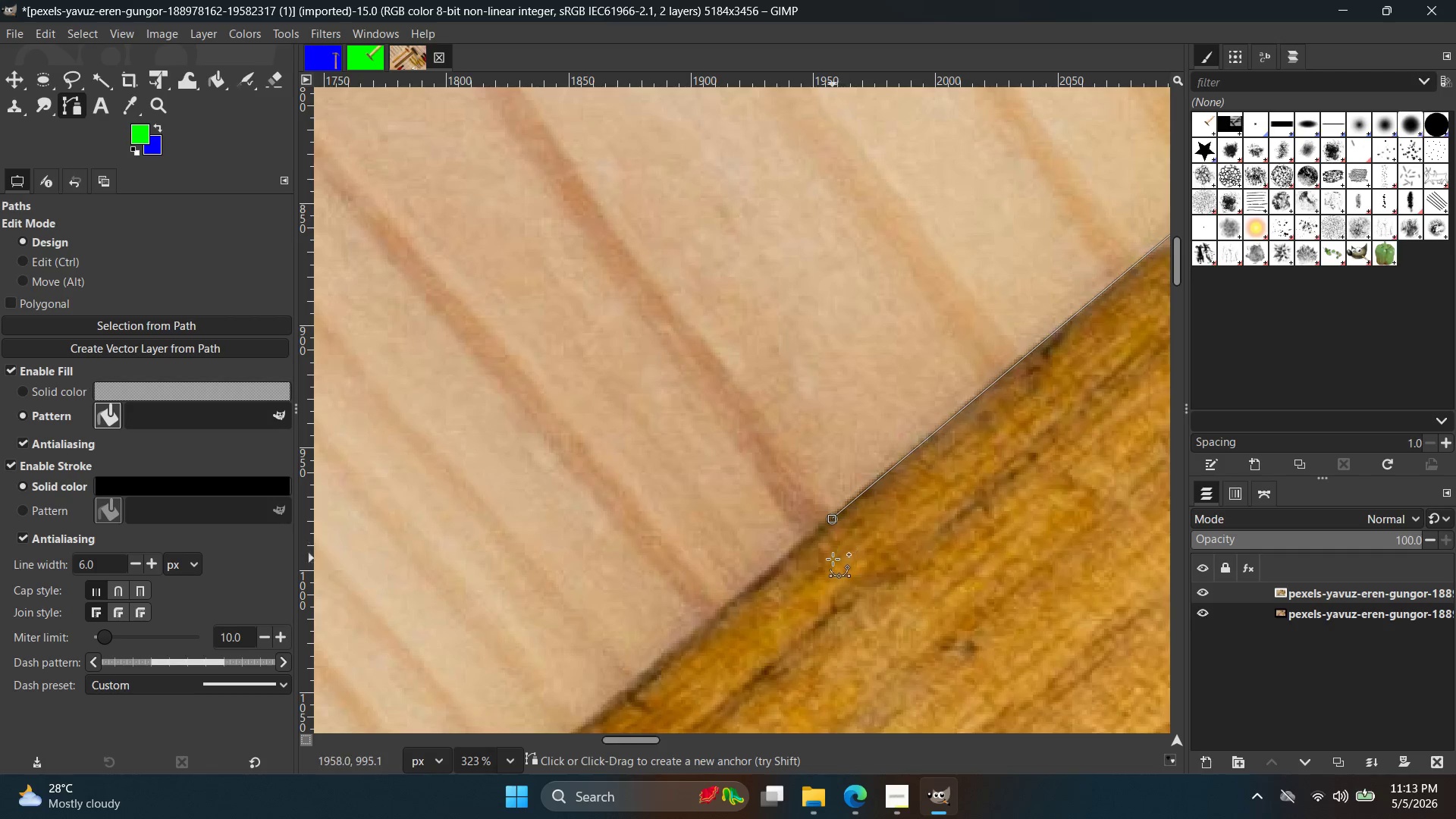 
key(Control+Z)
 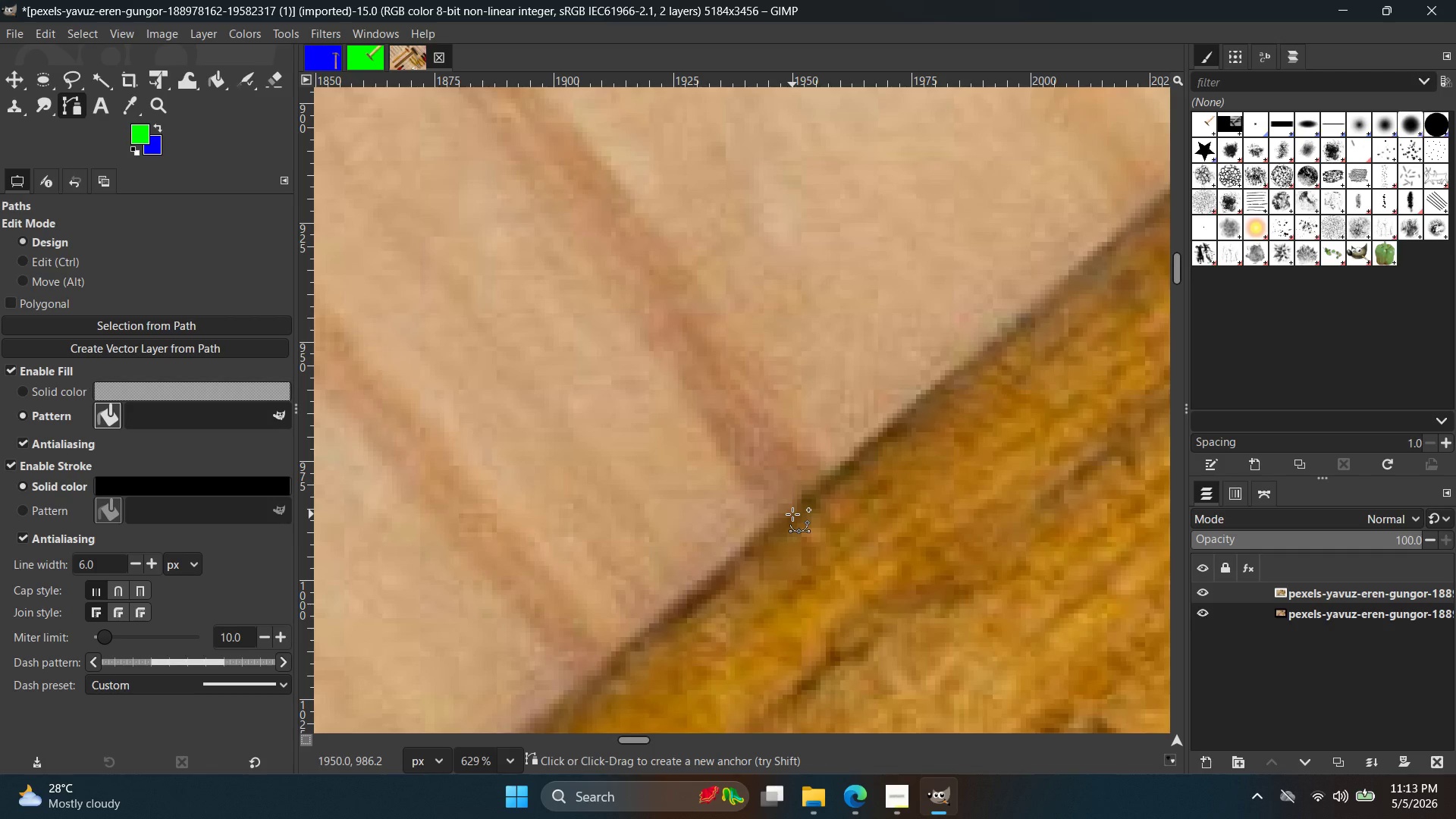 
scroll: coordinate [844, 553], scroll_direction: up, amount: 7.0
 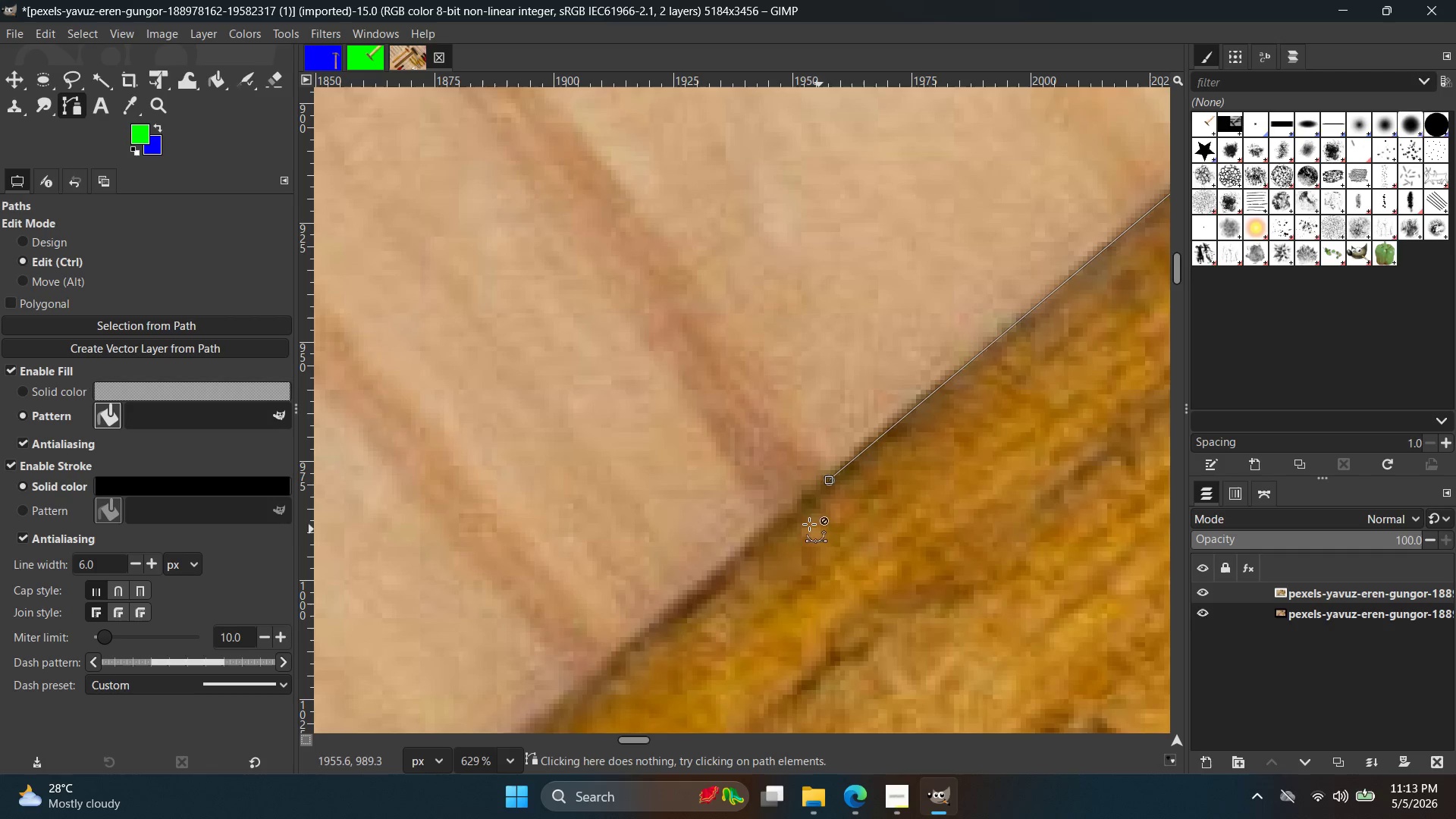 
left_click([792, 514])
 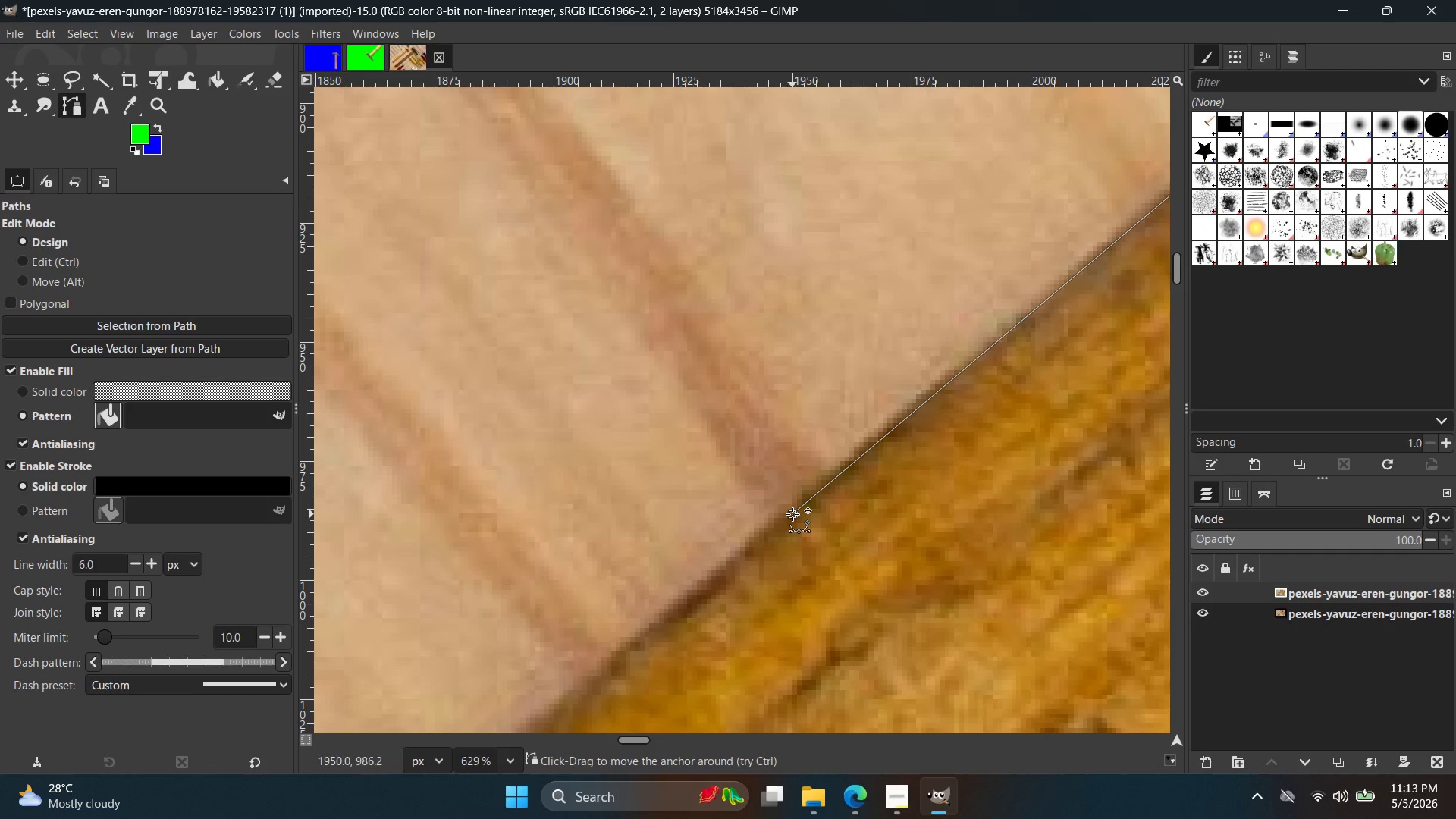 
key(Control+ControlLeft)
 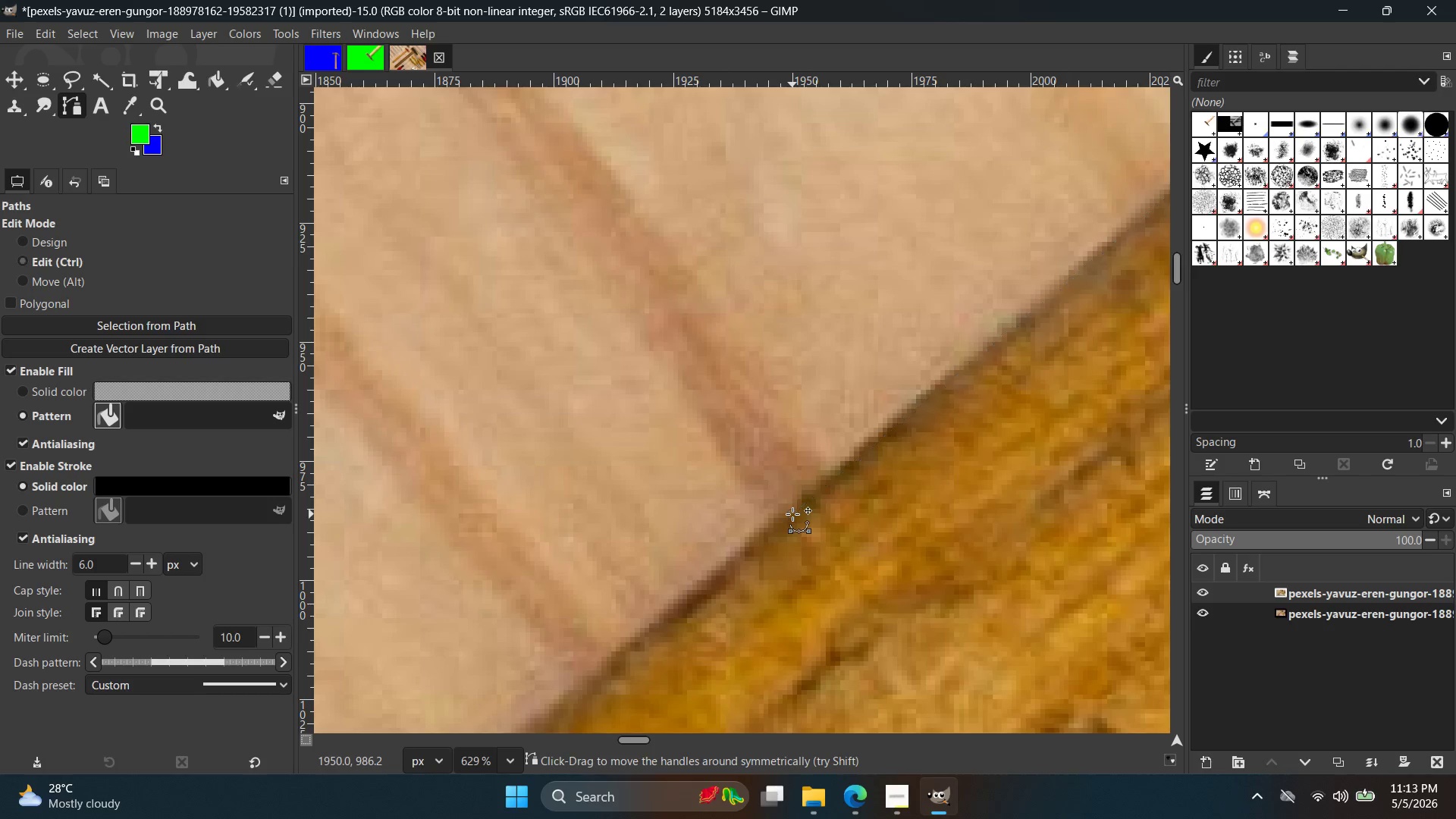 
key(Control+Z)
 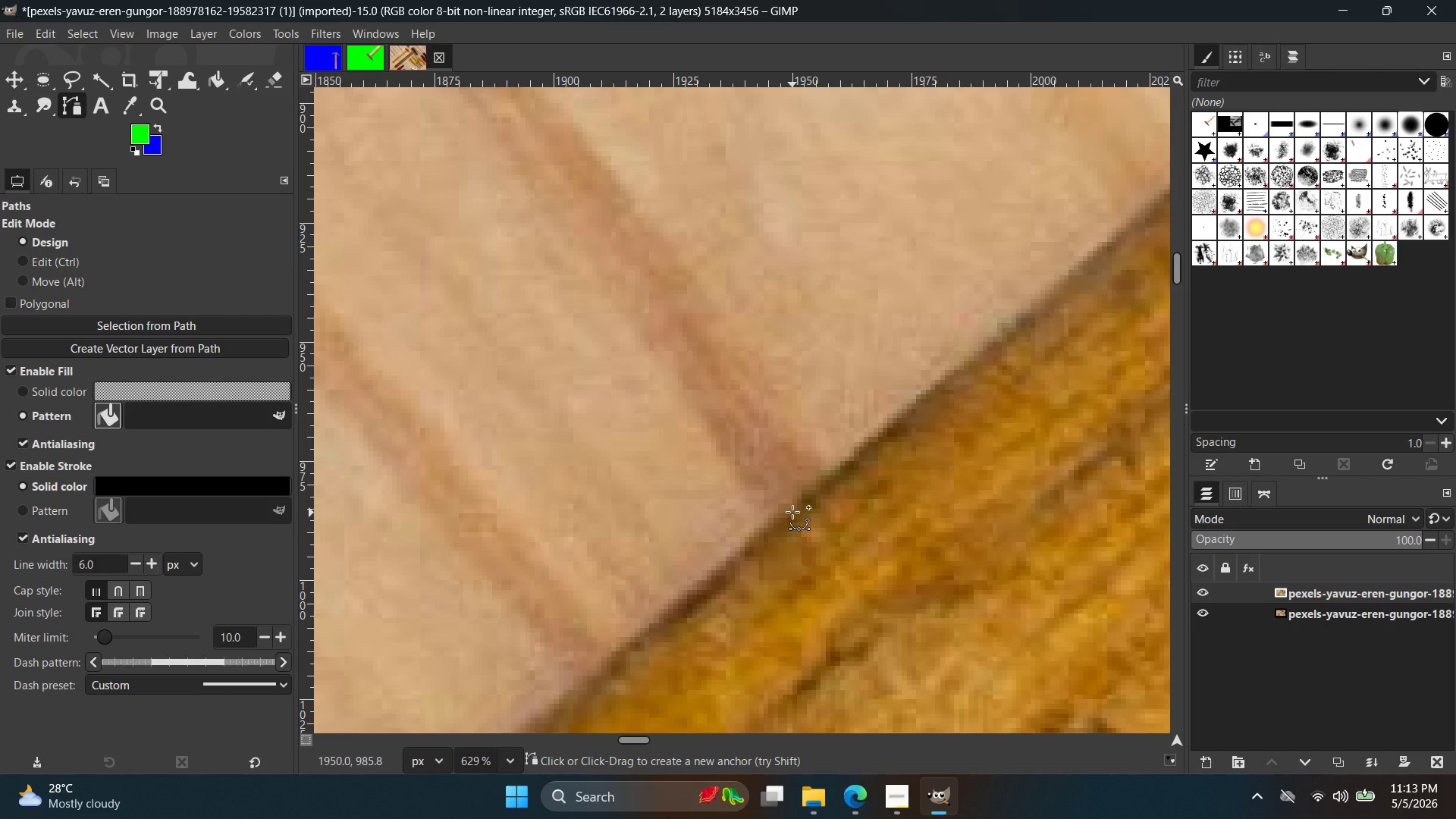 
left_click([792, 507])
 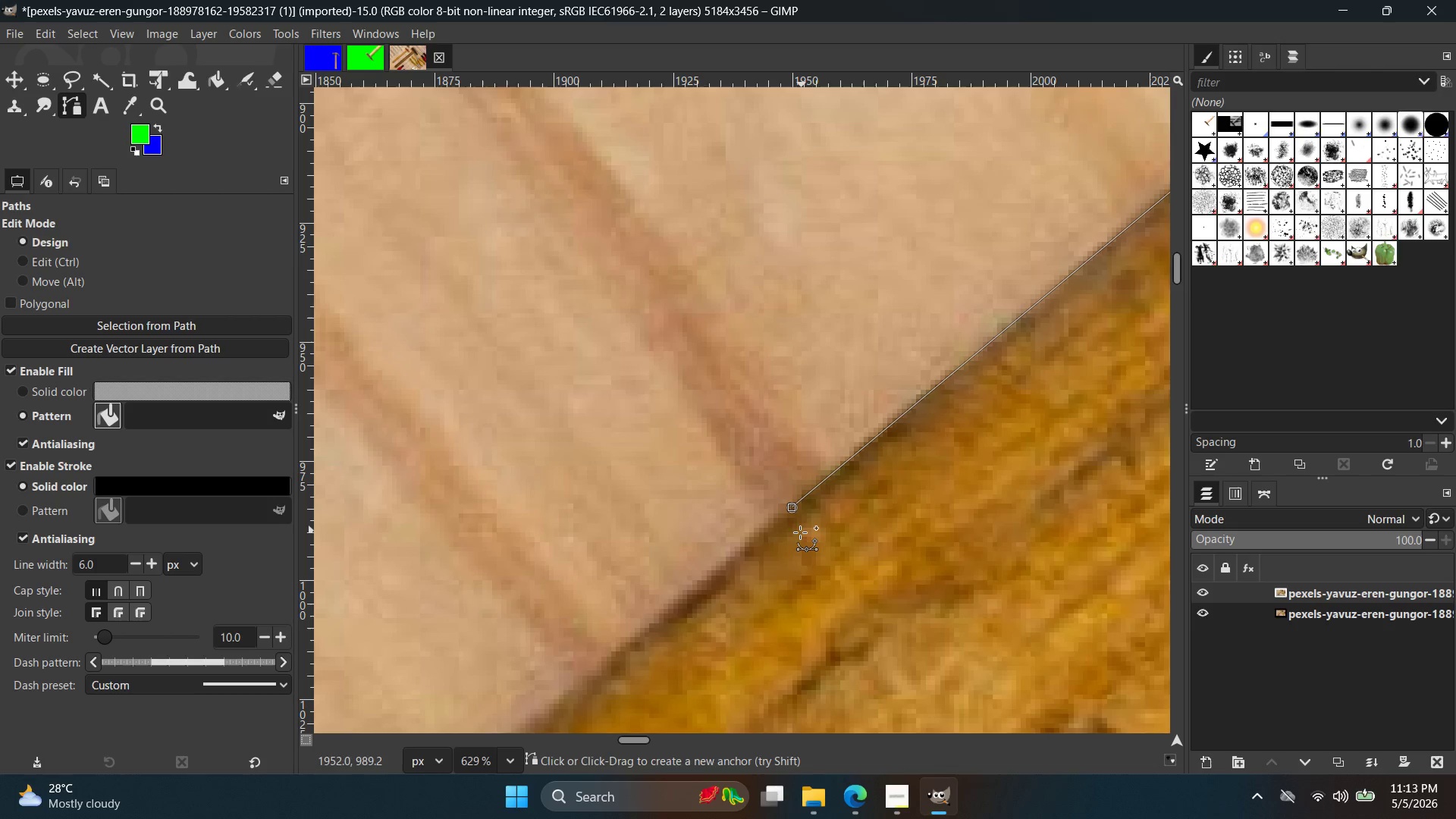 
key(Control+Z)
 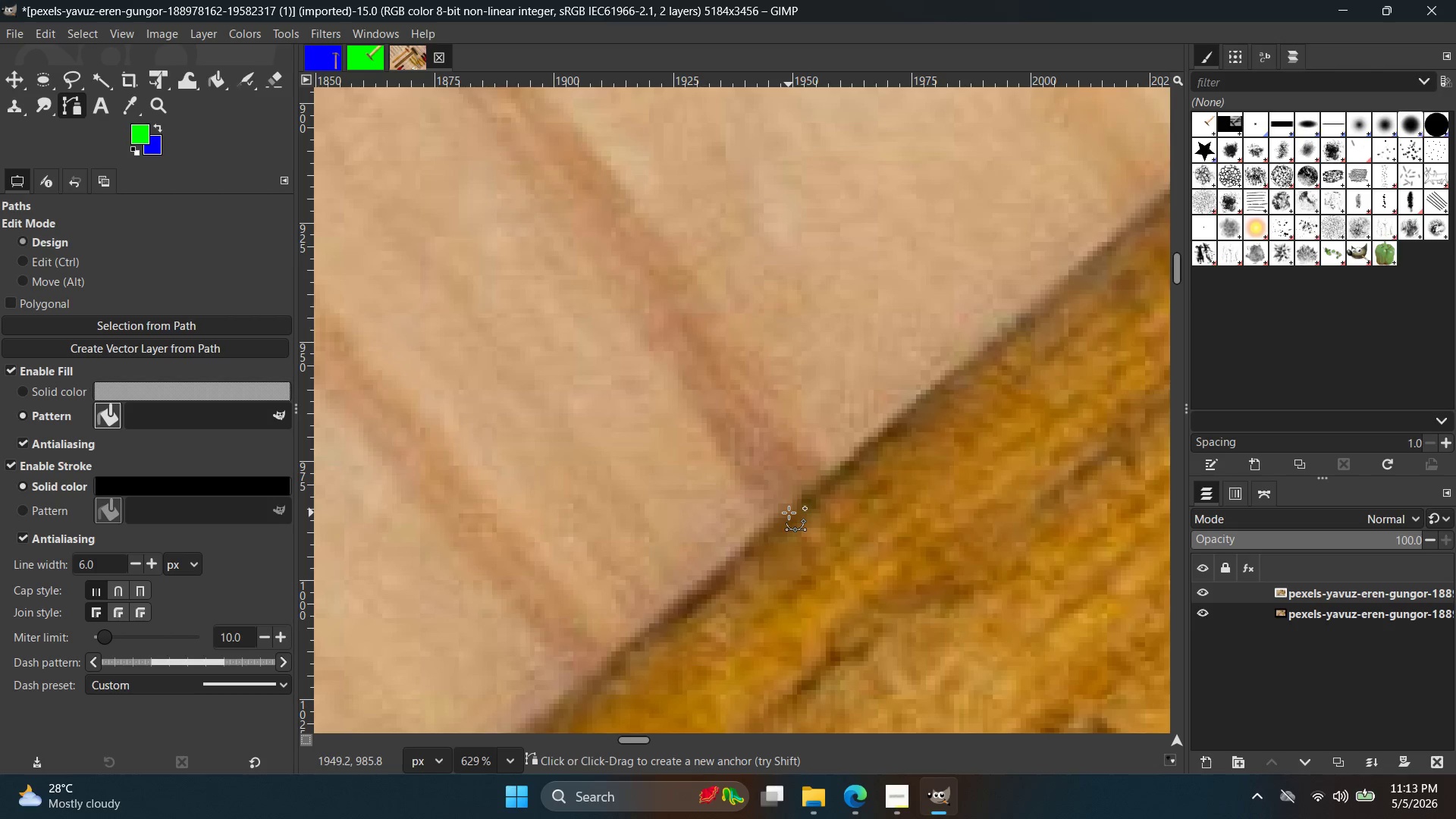 
left_click([789, 513])
 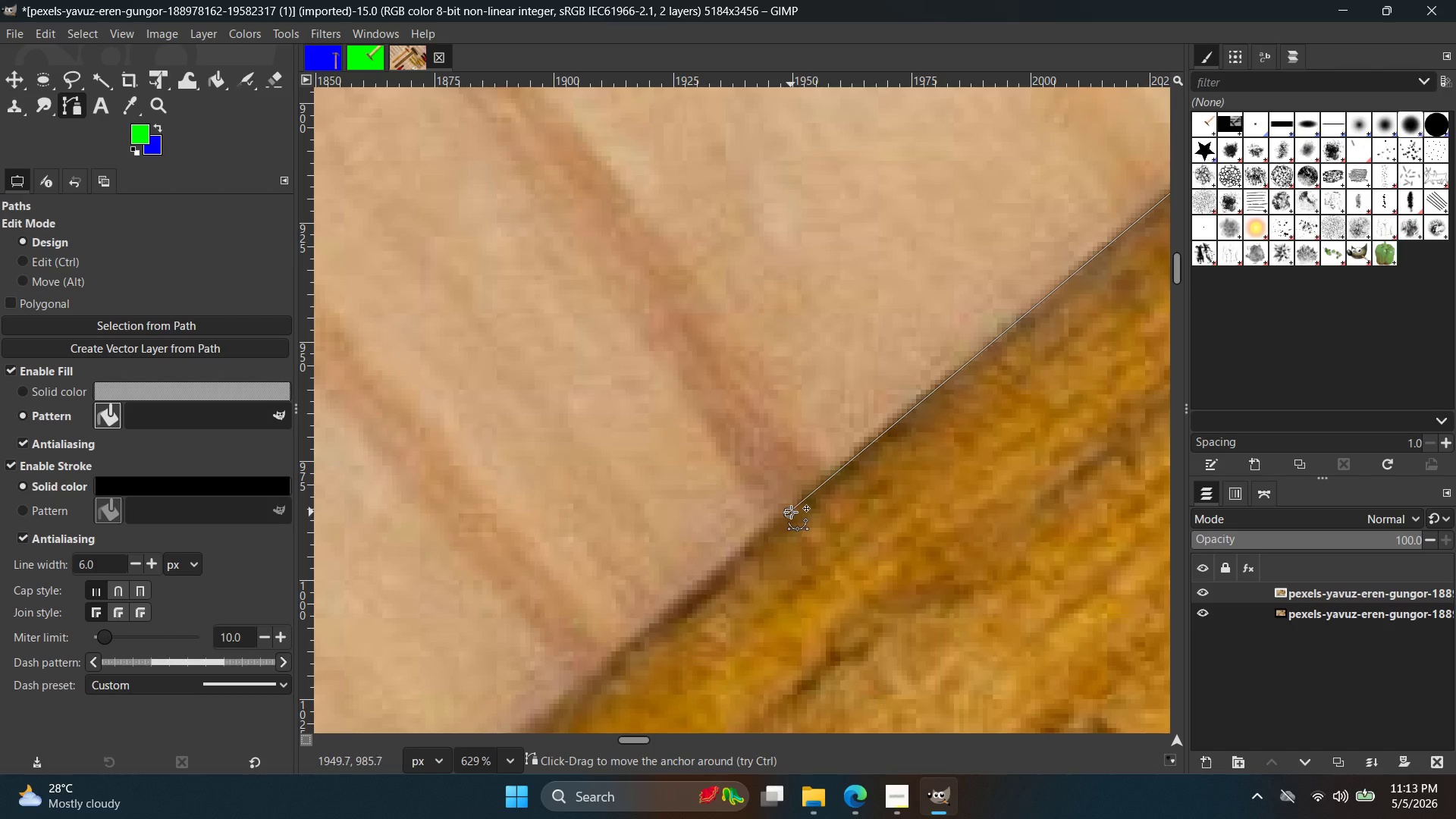 
hold_key(key=ControlLeft, duration=0.67)
 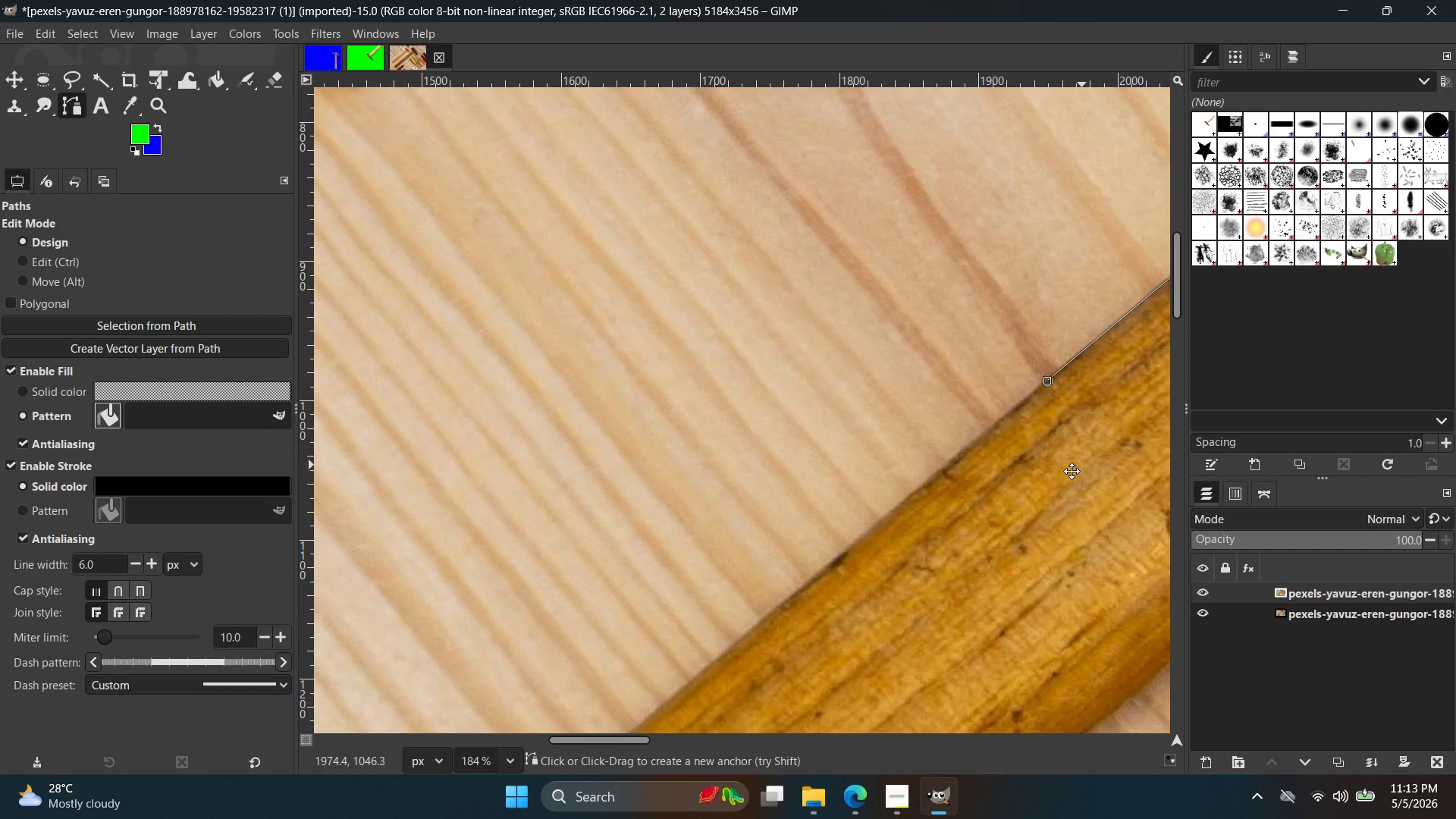 
hold_key(key=Space, duration=0.41)
 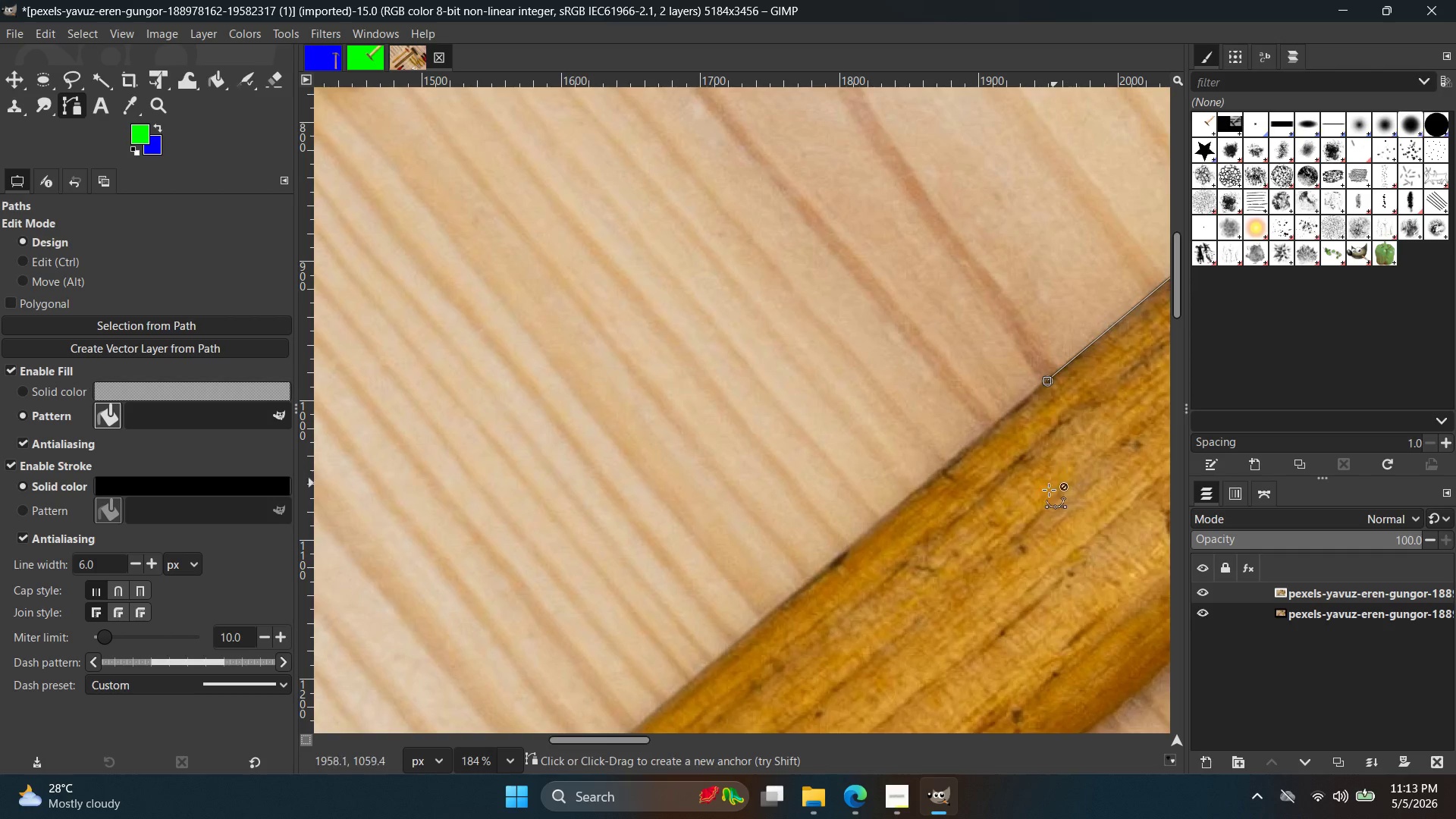 
scroll: coordinate [816, 519], scroll_direction: down, amount: 13.0
 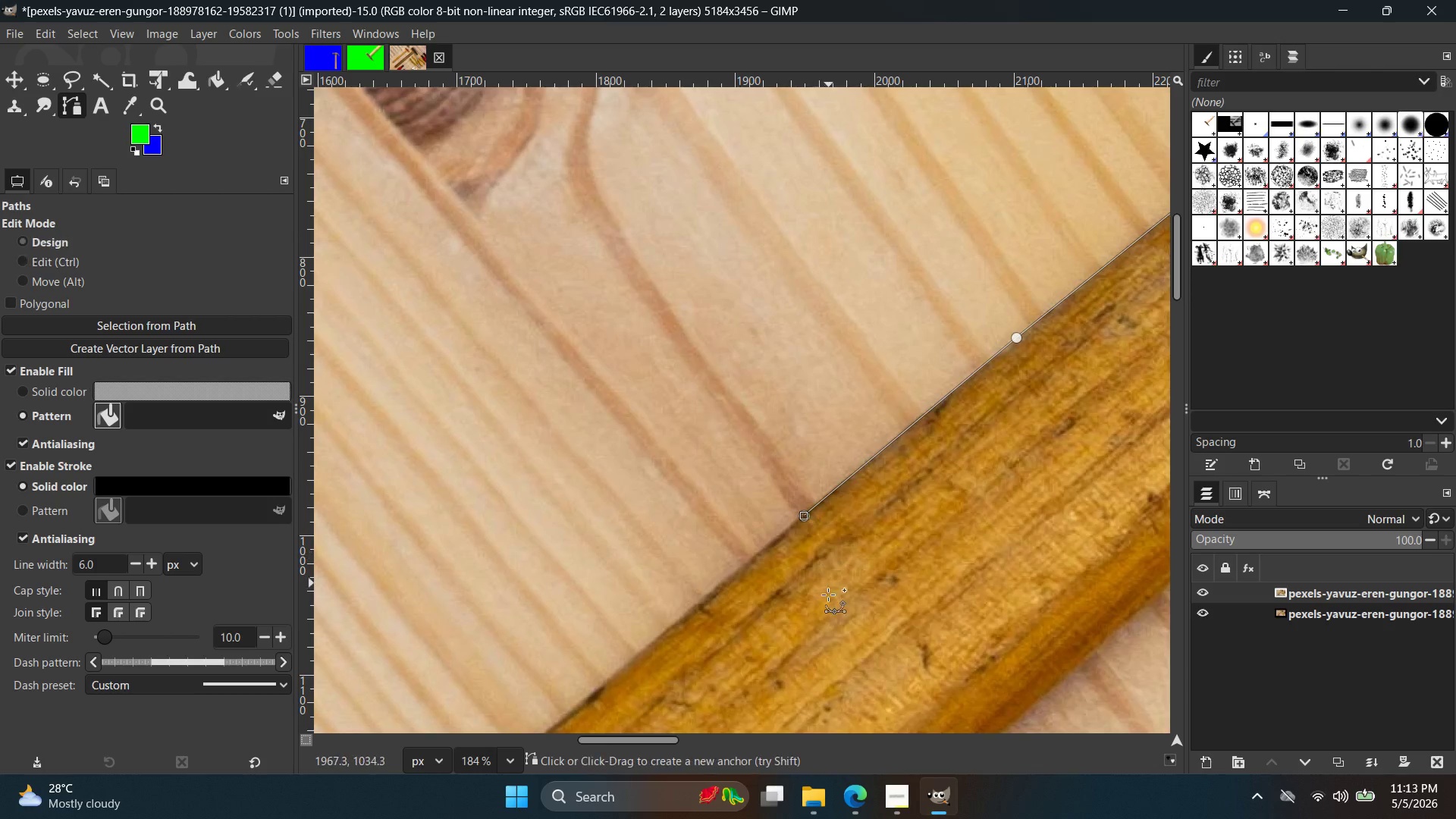 
hold_key(key=ControlLeft, duration=0.62)
scroll: coordinate [852, 560], scroll_direction: up, amount: 7.0
 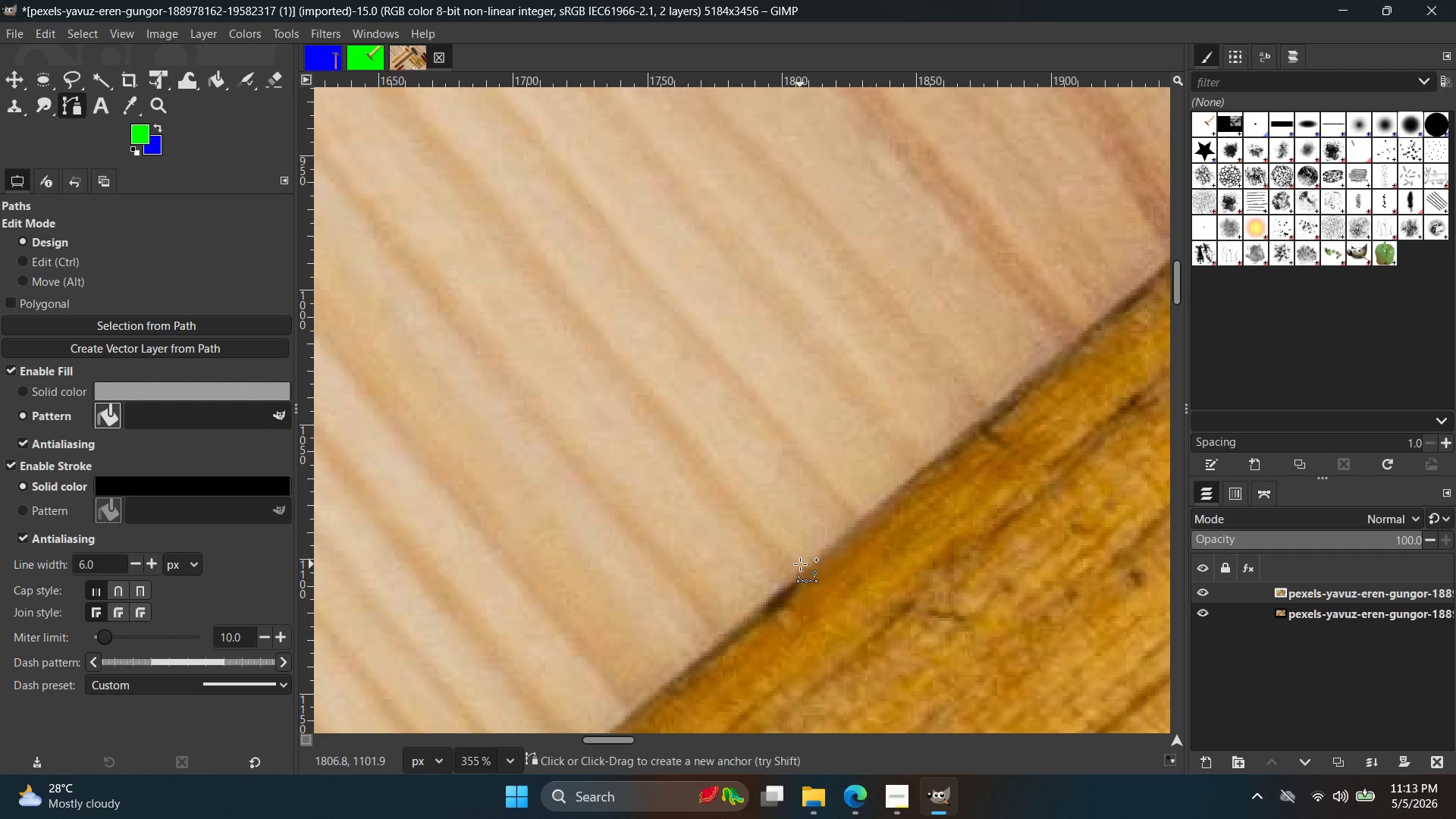 
left_click([801, 564])
 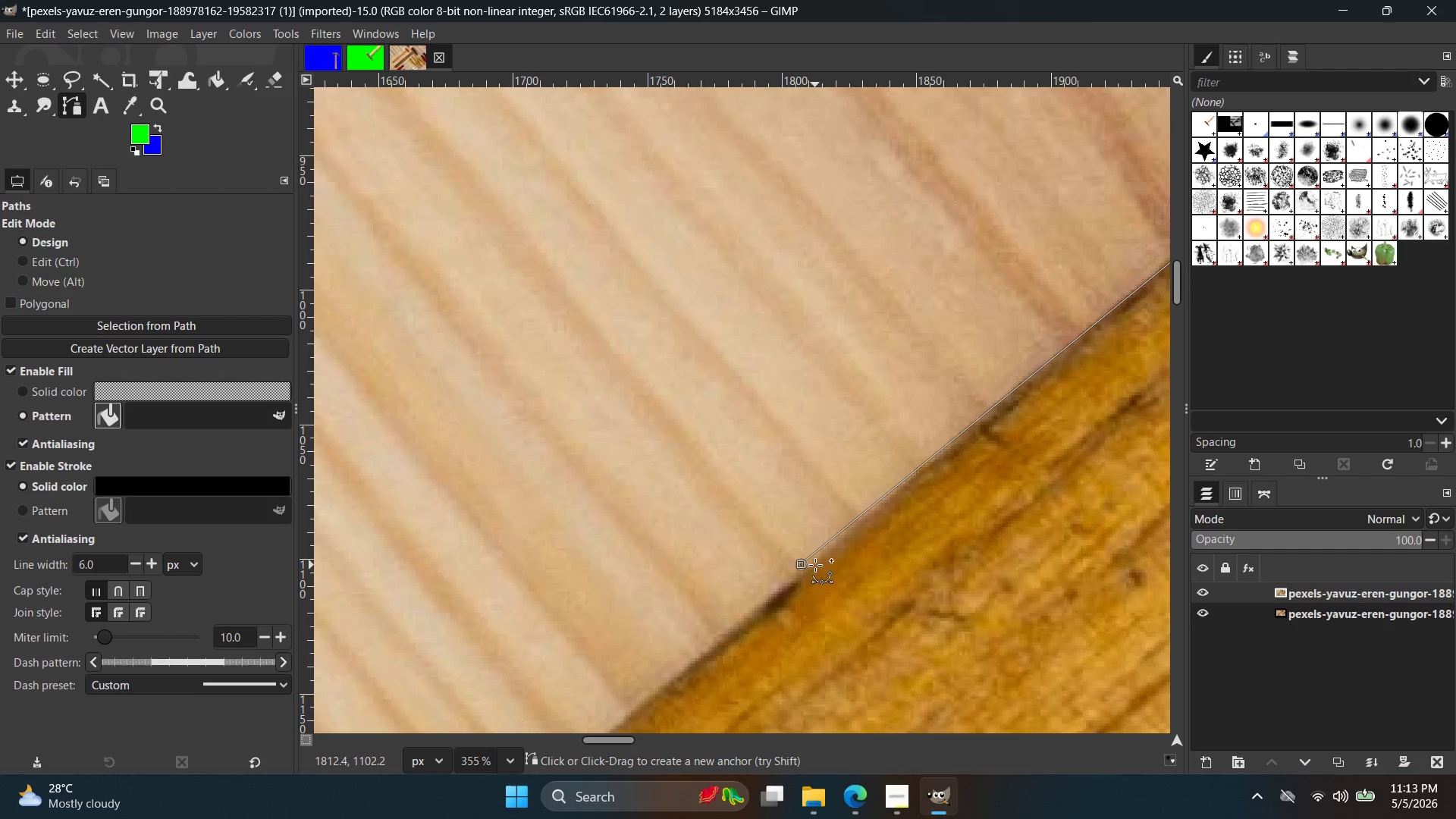 
key(Control+ControlLeft)
 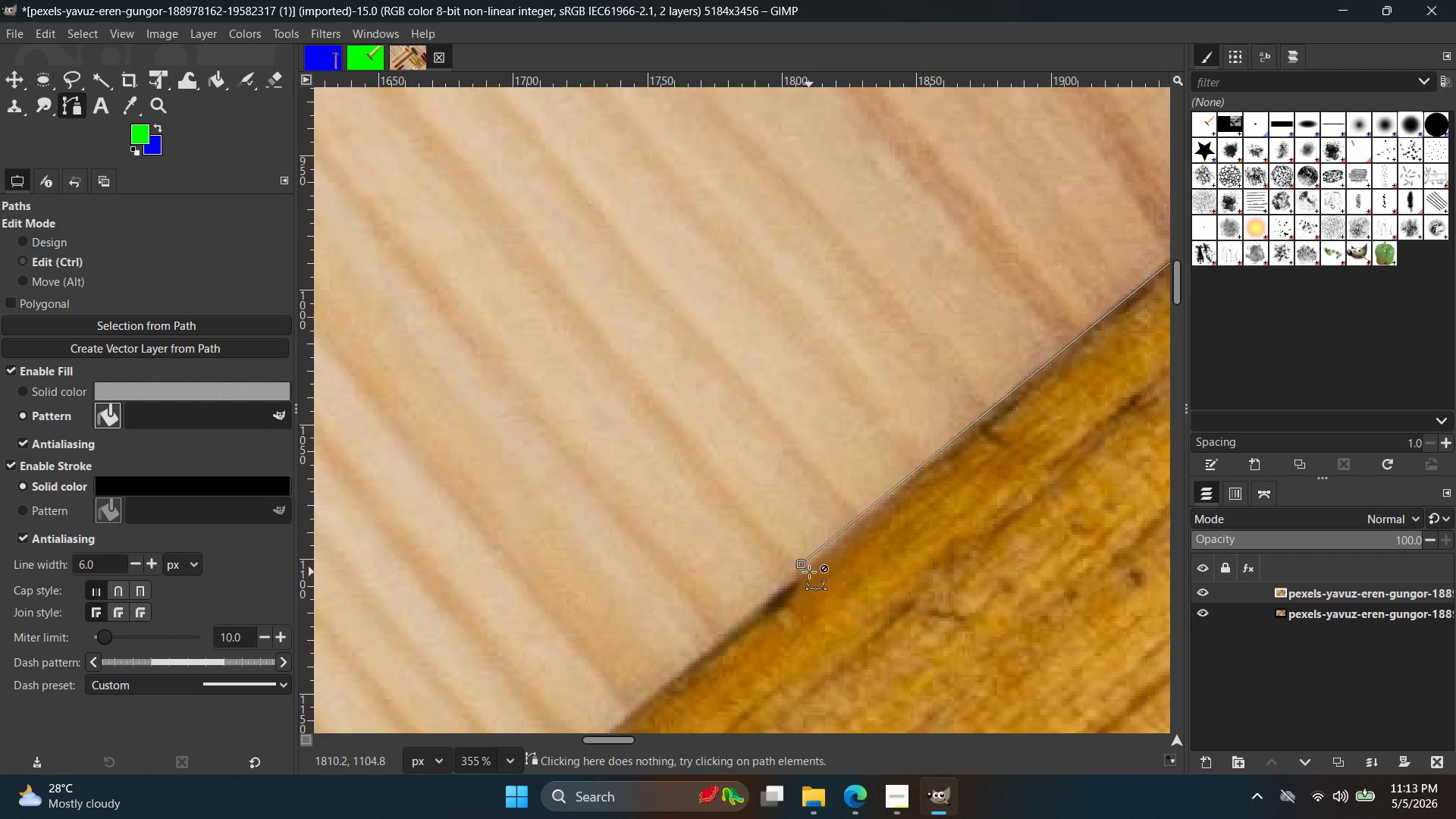 
key(Control+Z)
 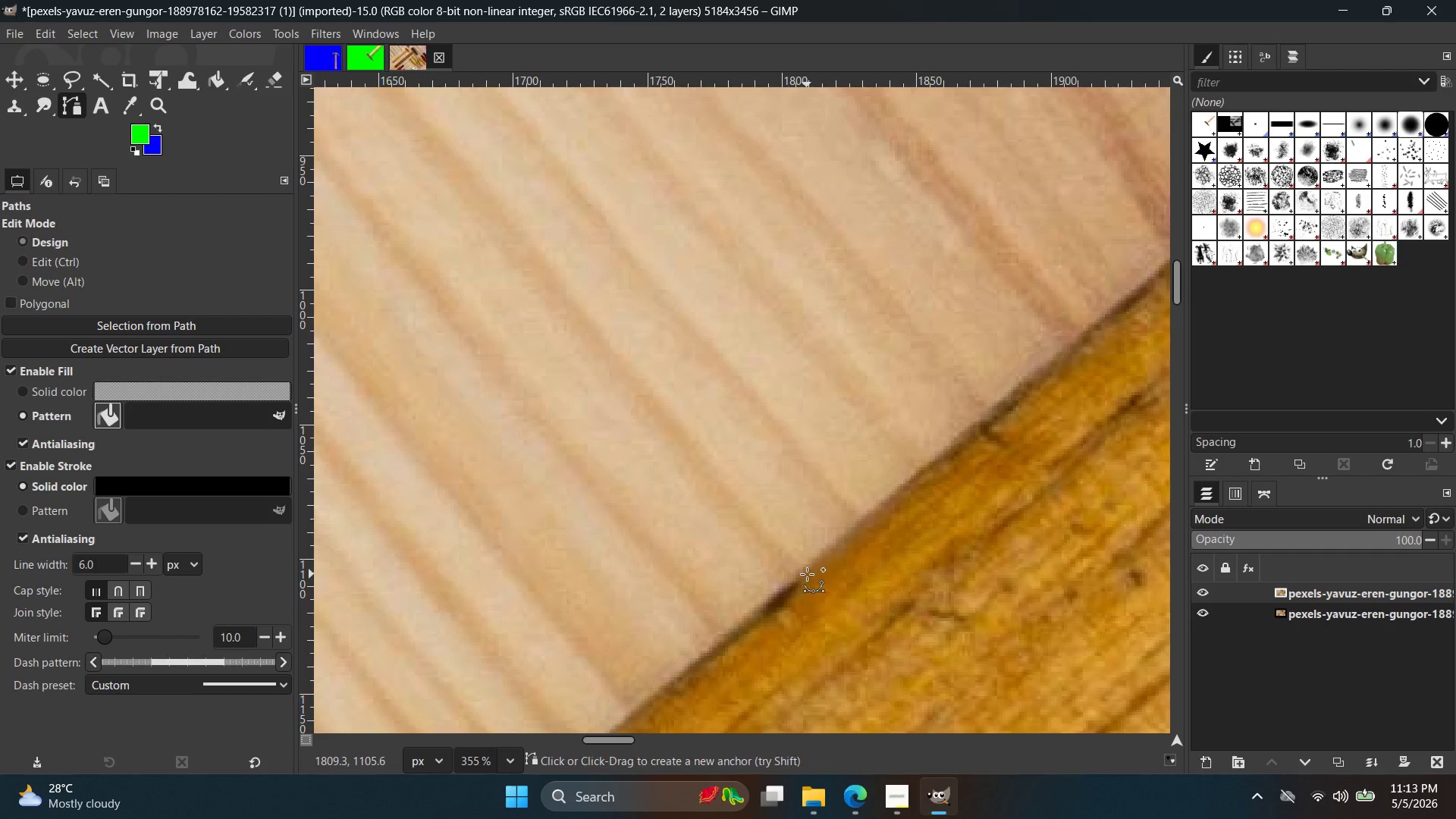 
left_click([807, 574])
 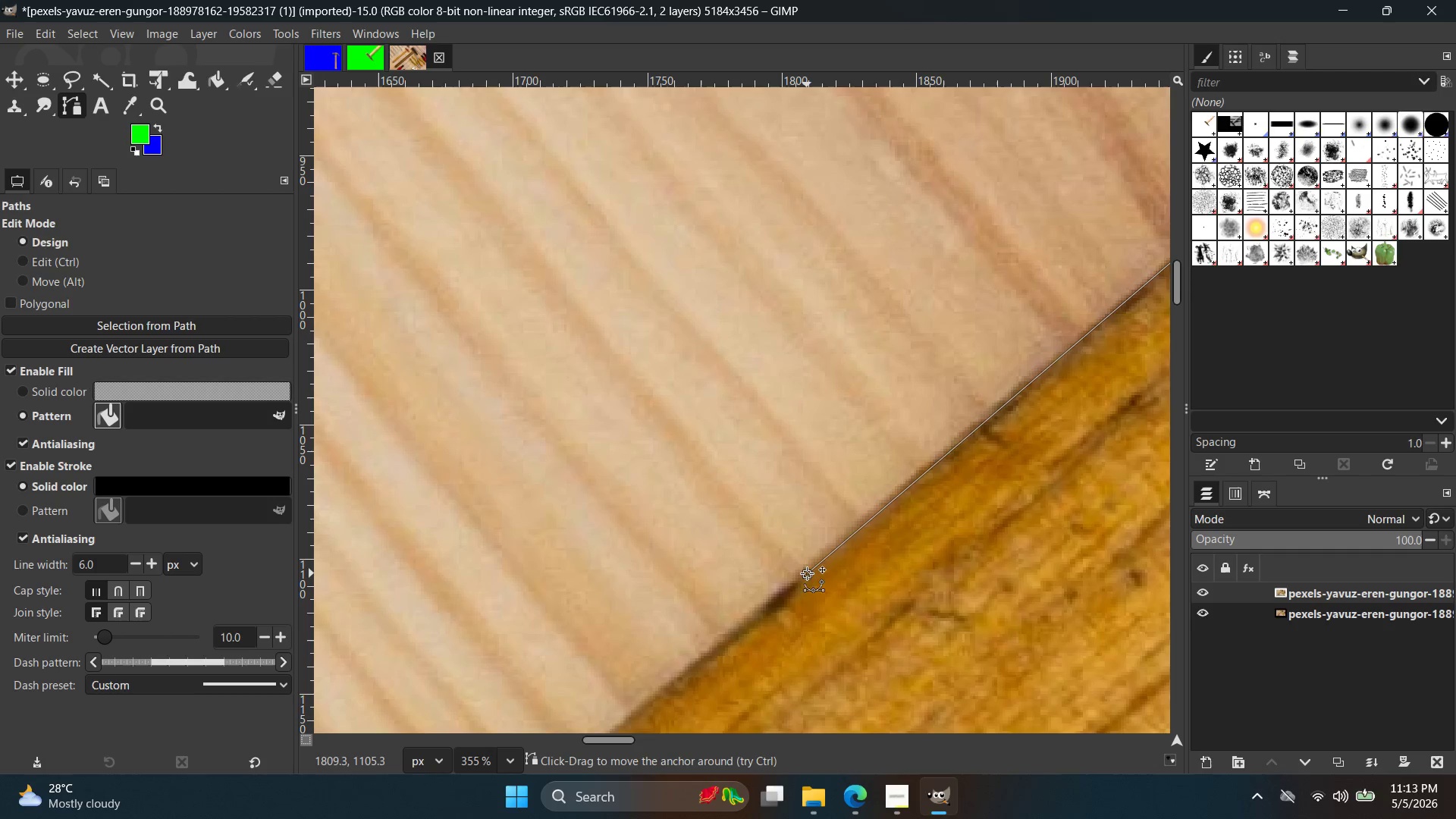 
key(Control+ControlLeft)
 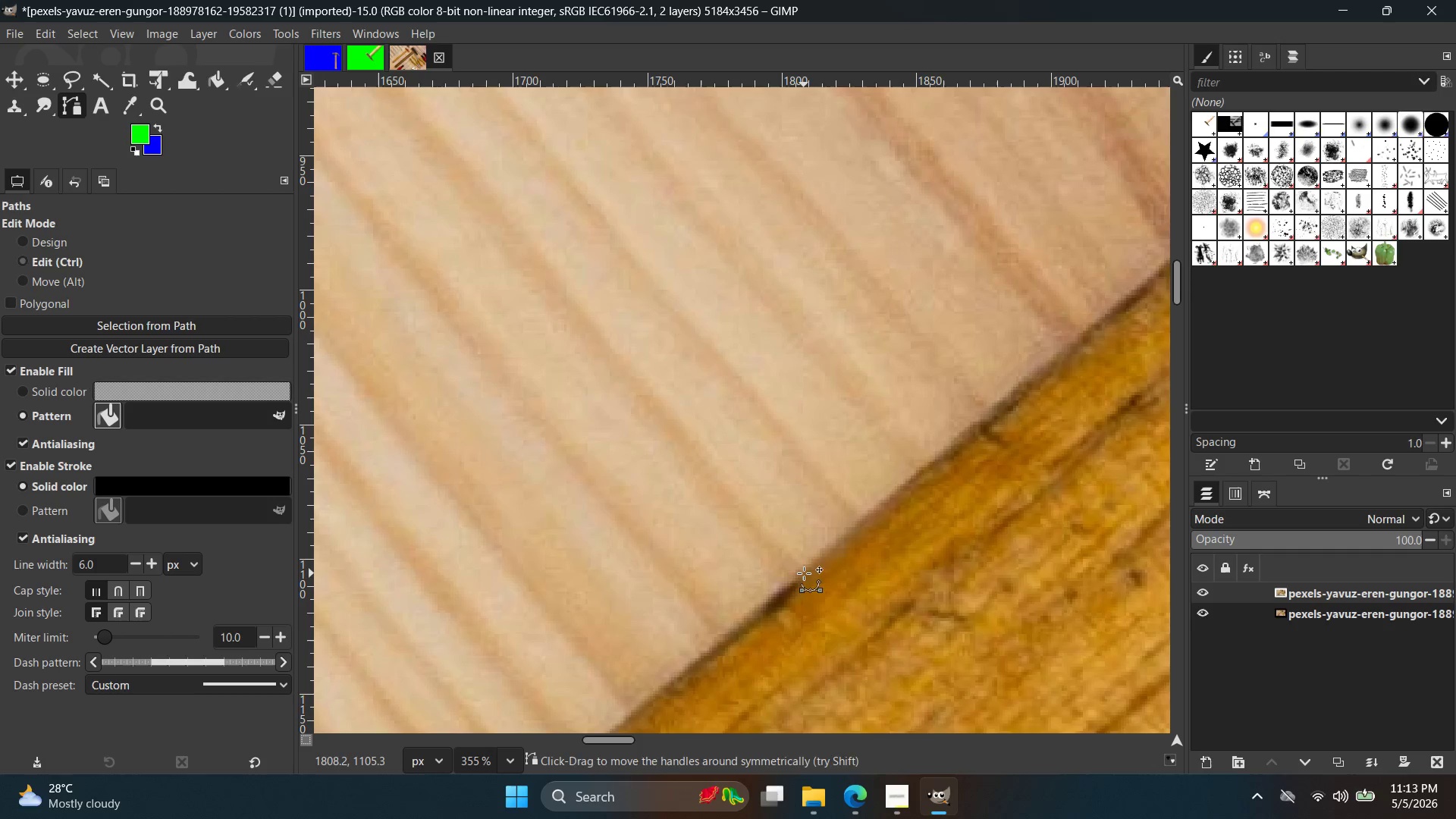 
key(Control+Z)
 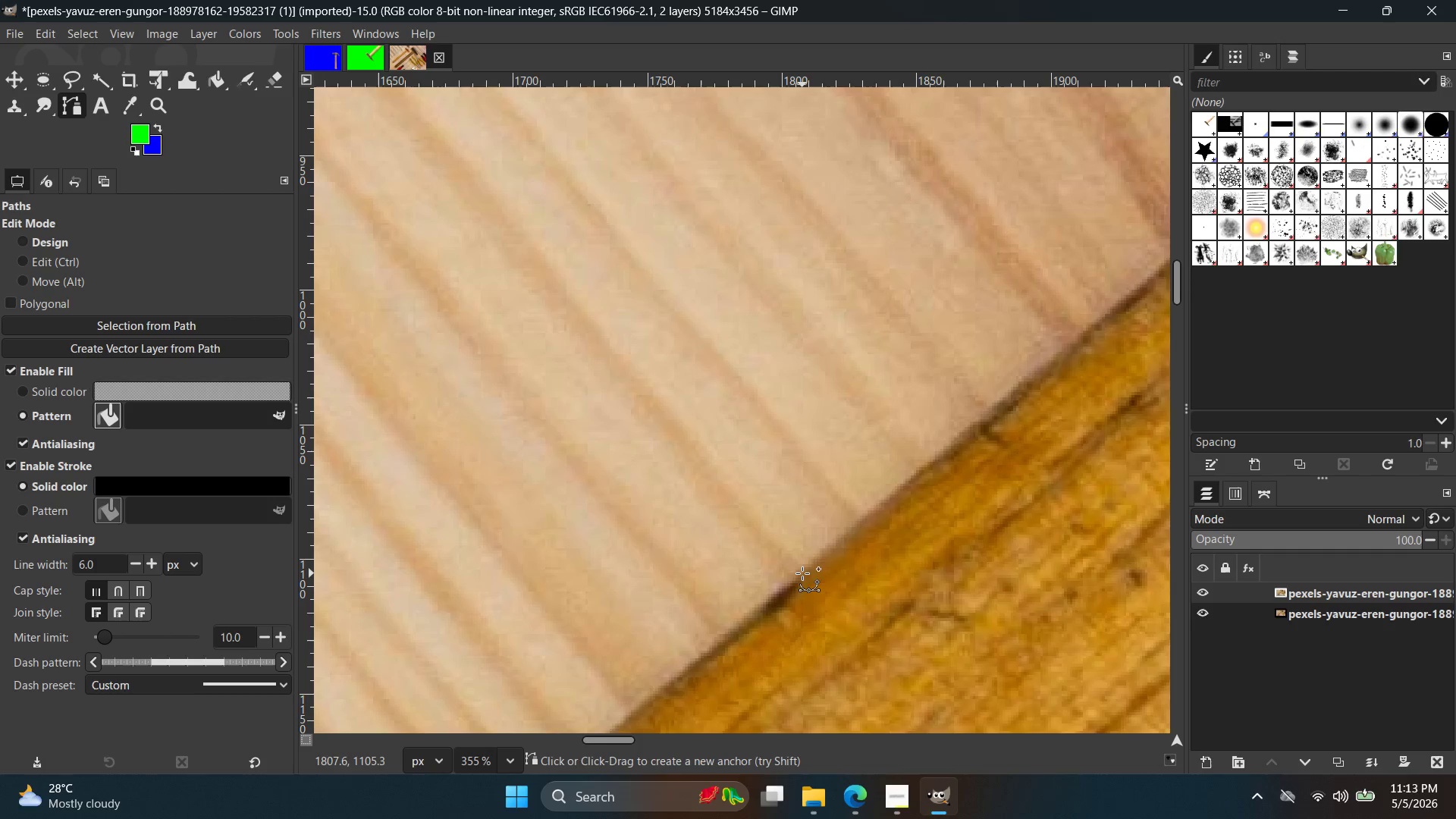 
left_click([802, 573])
 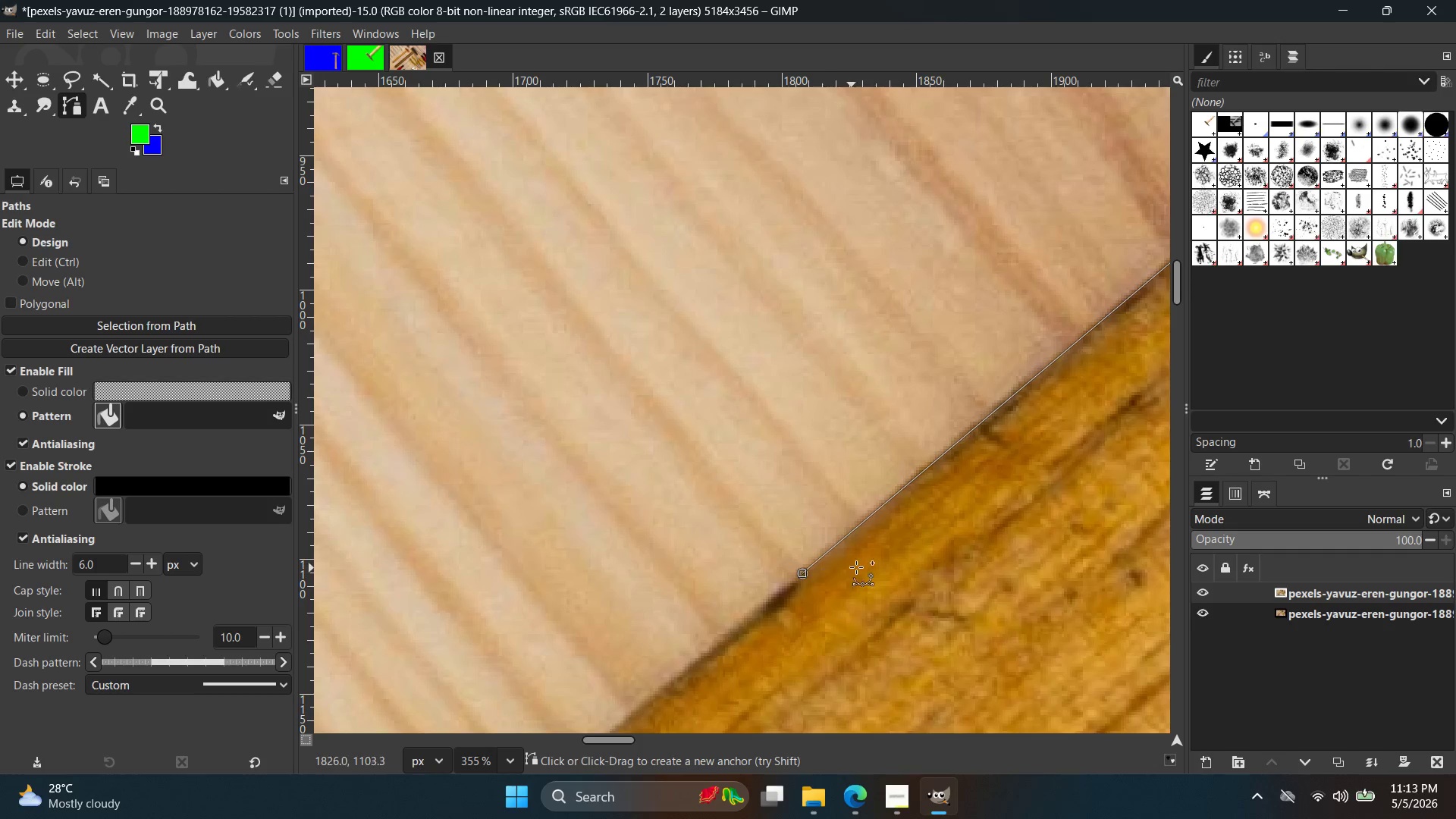 
hold_key(key=ControlLeft, duration=0.67)
 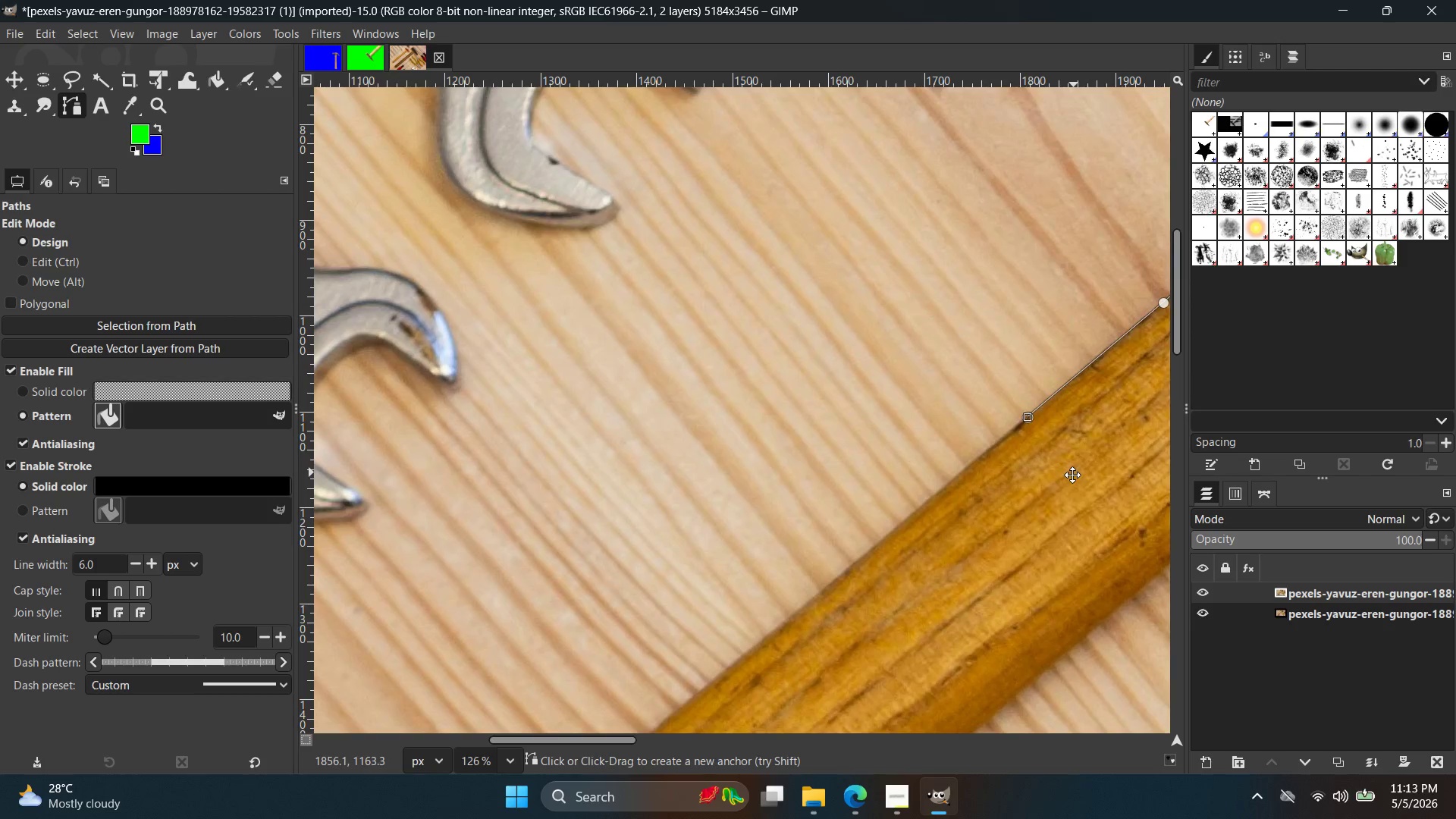 
hold_key(key=Space, duration=0.44)
 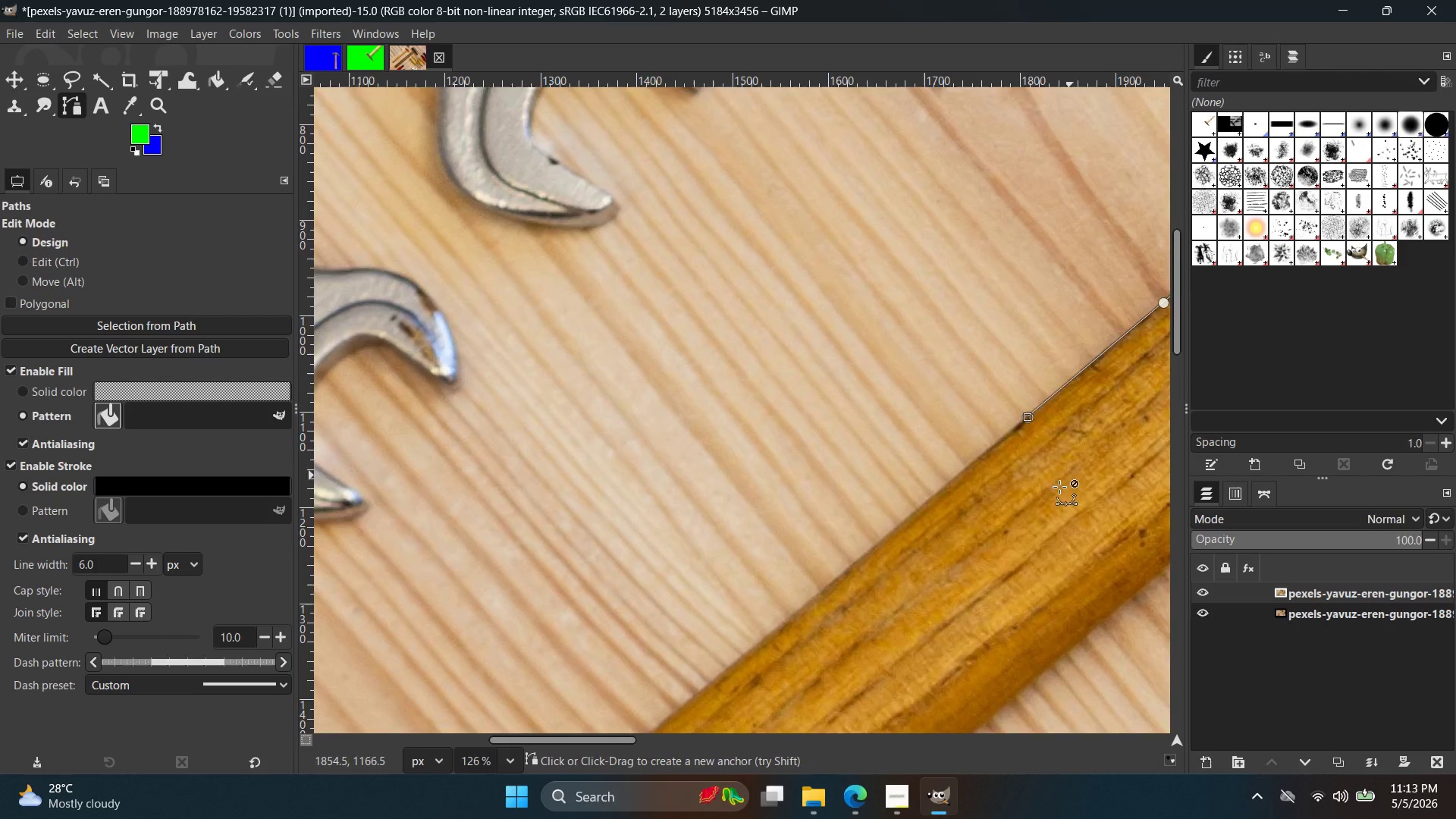 
scroll: coordinate [870, 566], scroll_direction: down, amount: 11.0
 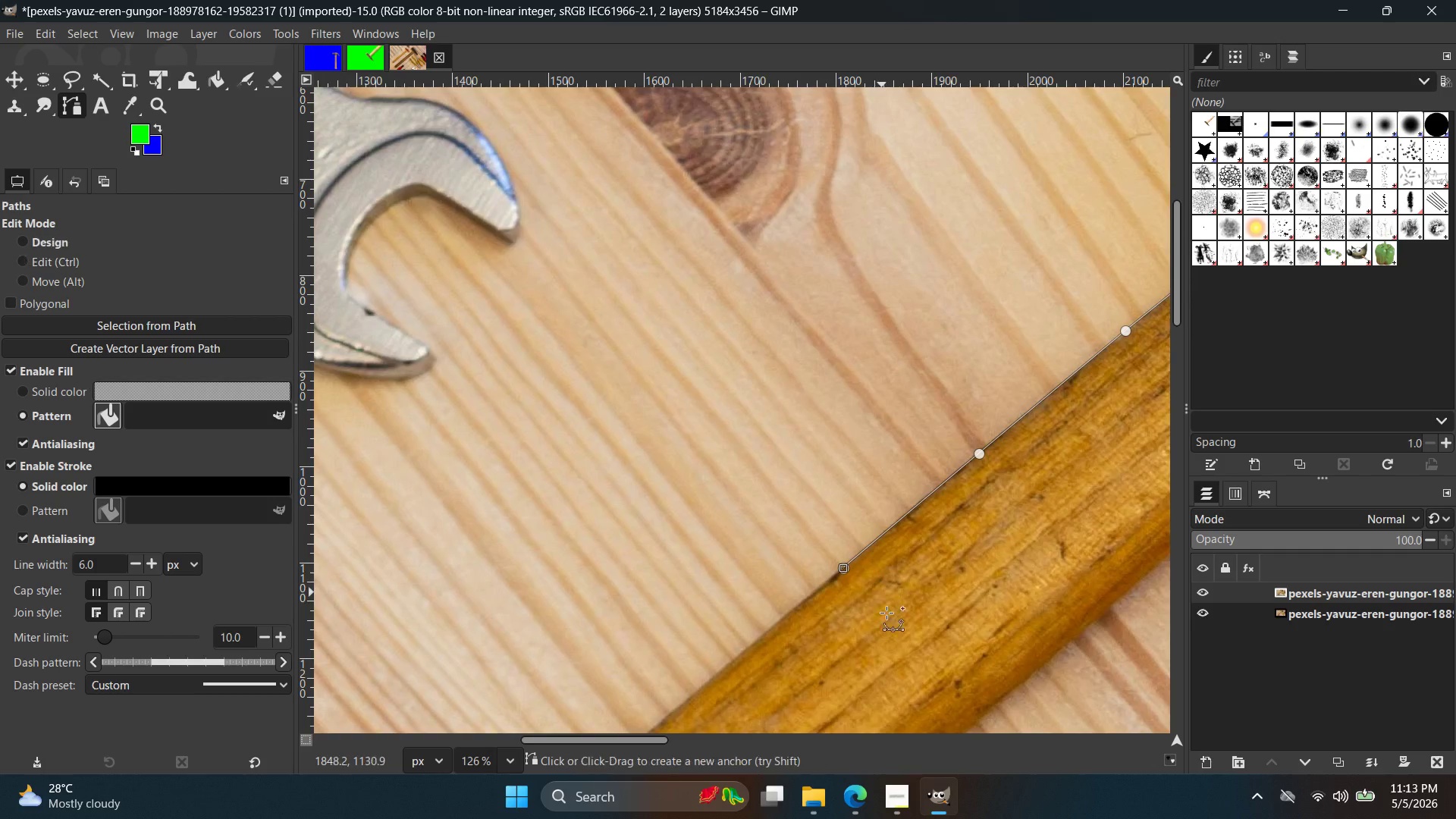 
hold_key(key=ControlLeft, duration=0.64)
scroll: coordinate [849, 572], scroll_direction: up, amount: 6.0
 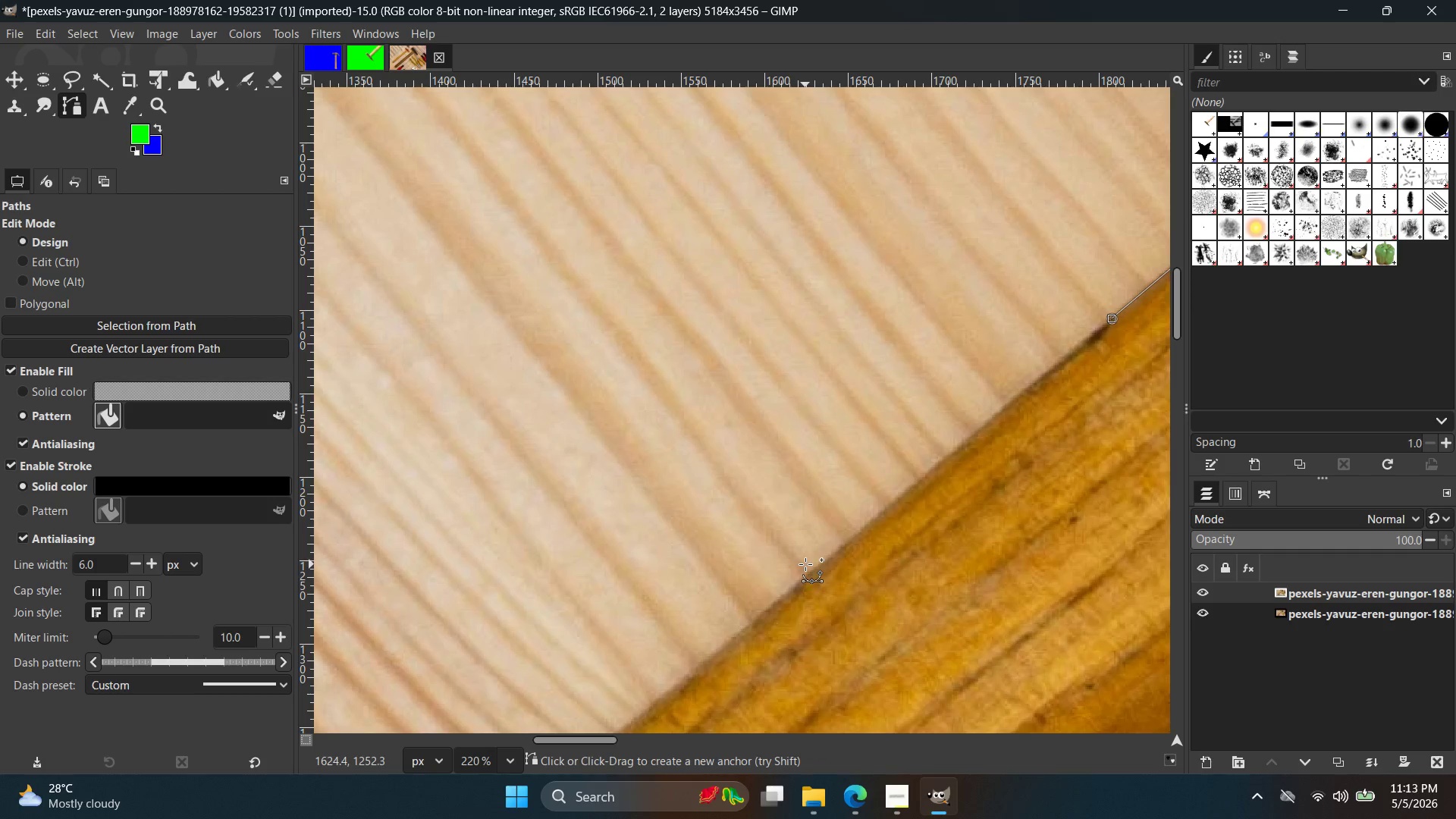 
hold_key(key=ControlLeft, duration=0.56)
scroll: coordinate [819, 581], scroll_direction: up, amount: 8.0
 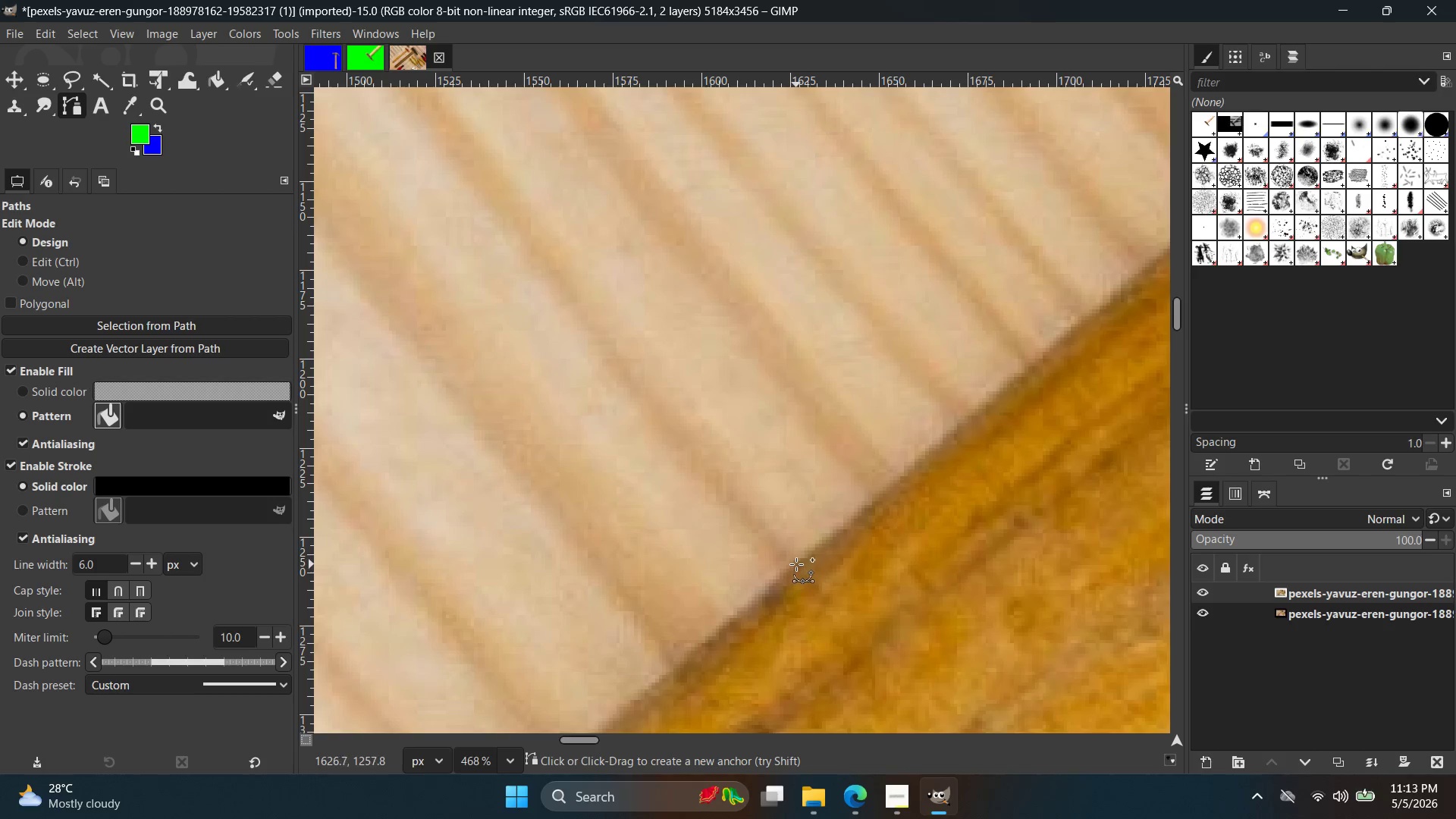 
left_click([795, 564])
 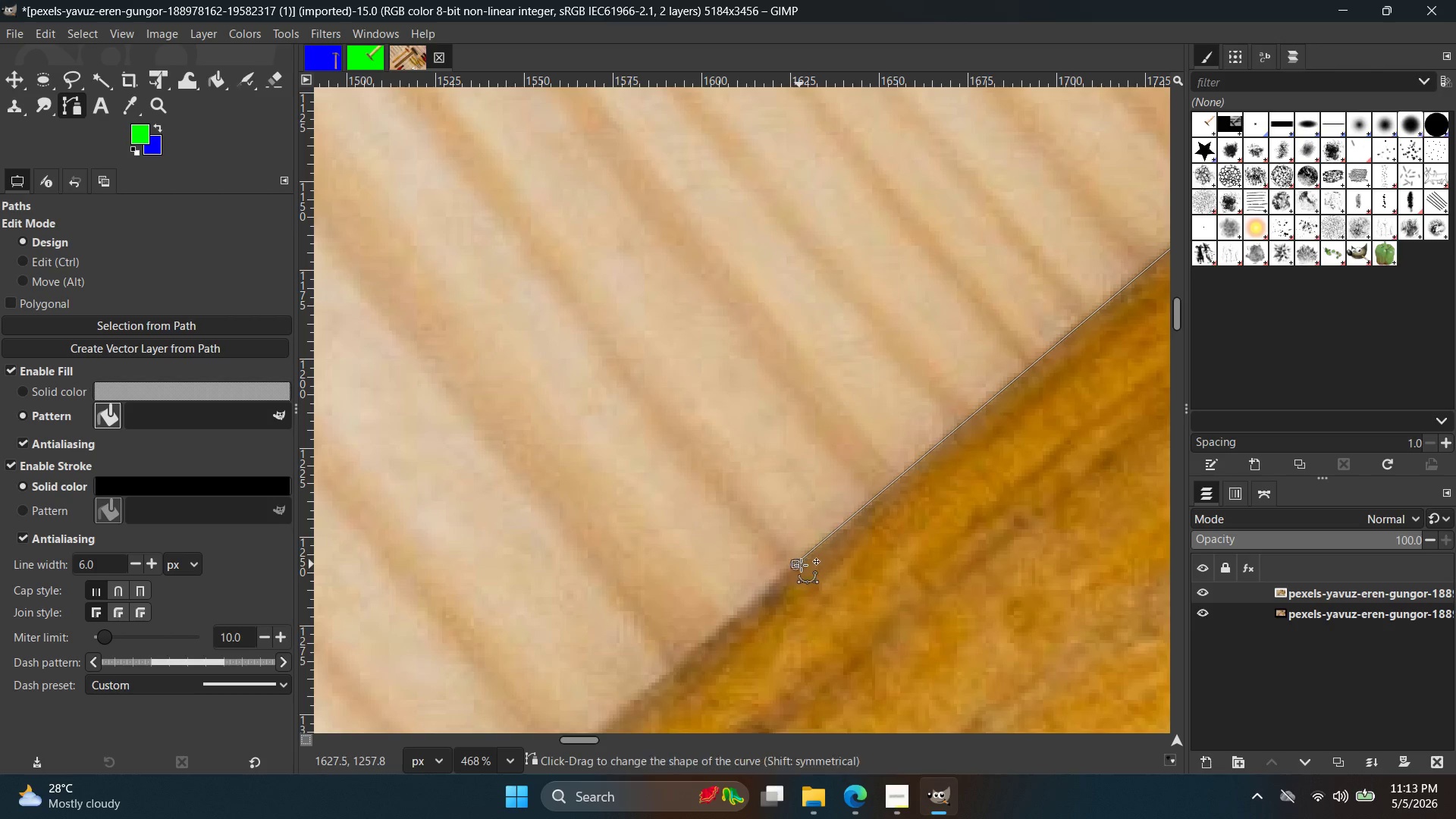 
hold_key(key=ControlLeft, duration=0.58)
 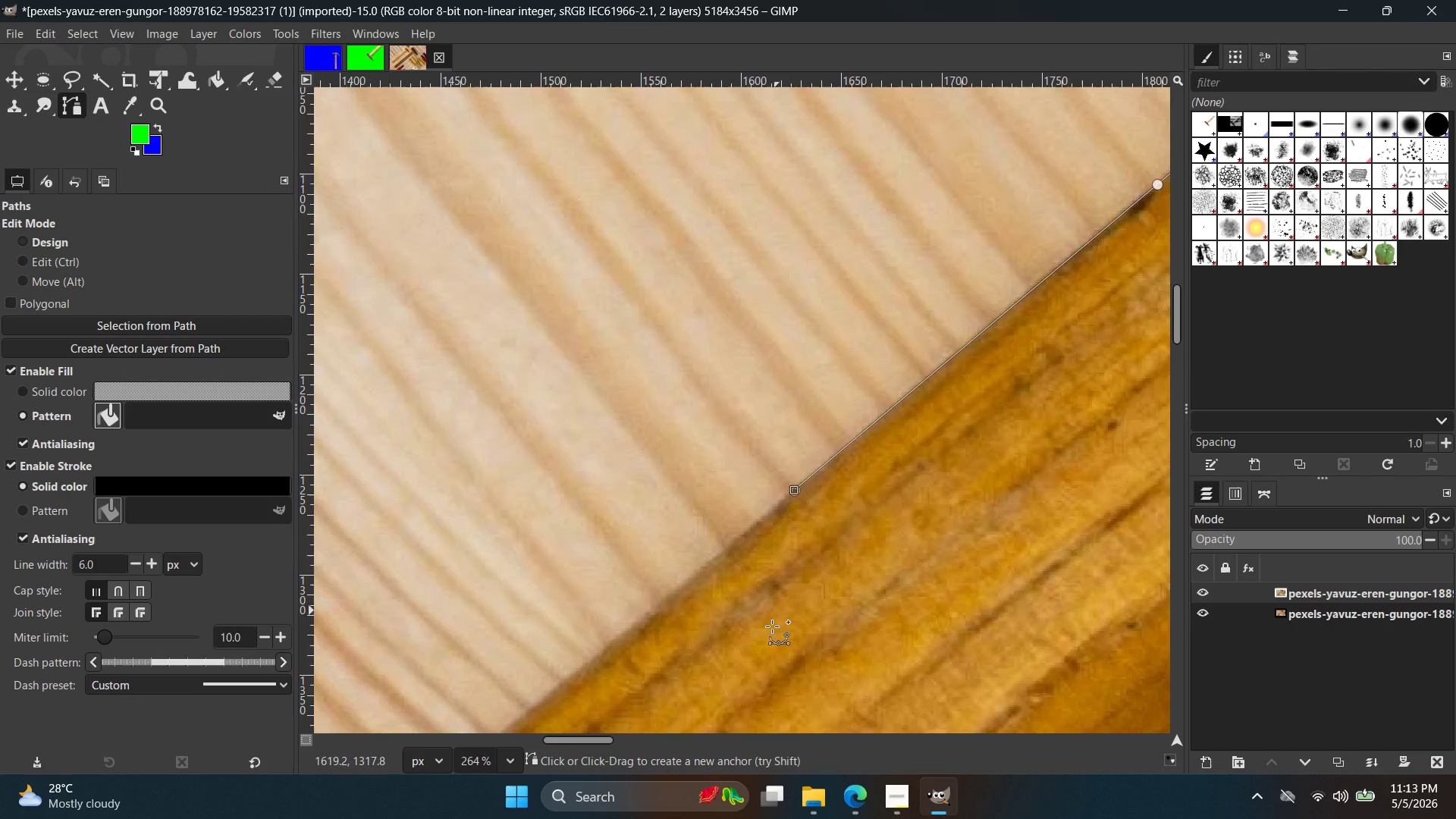 
hold_key(key=Space, duration=0.58)
 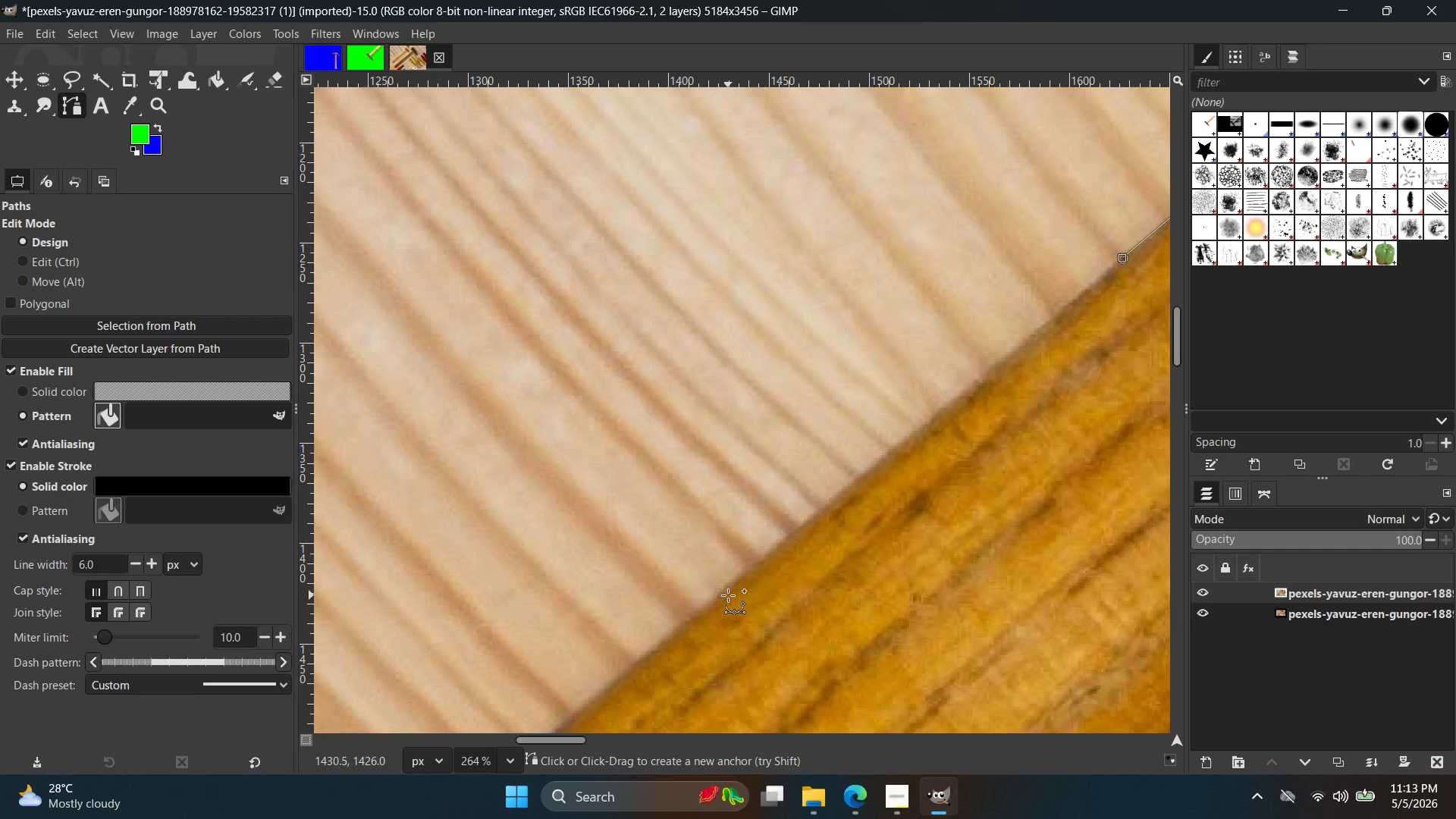 
scroll: coordinate [791, 571], scroll_direction: down, amount: 8.0
 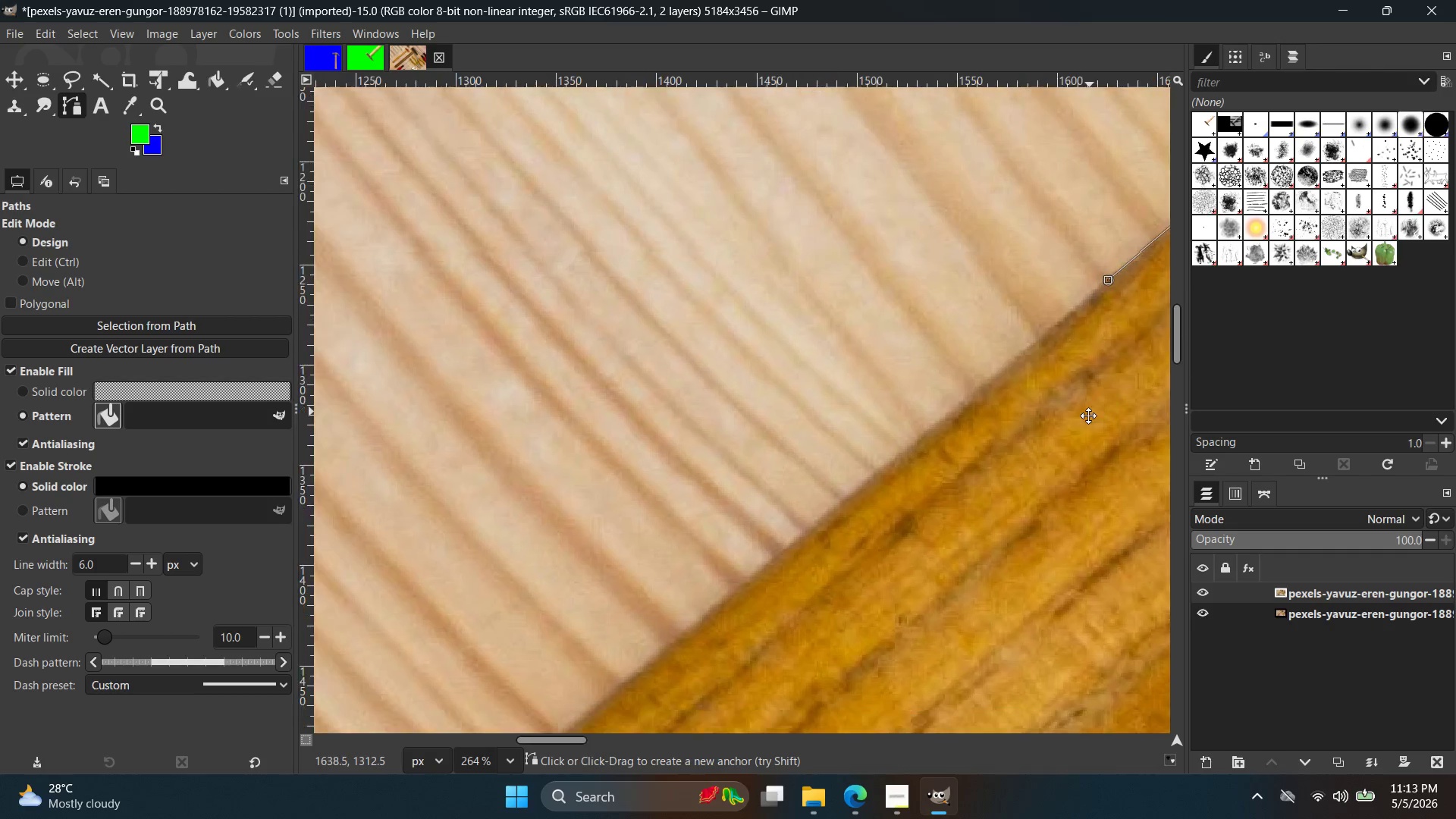 
hold_key(key=Space, duration=2.31)
 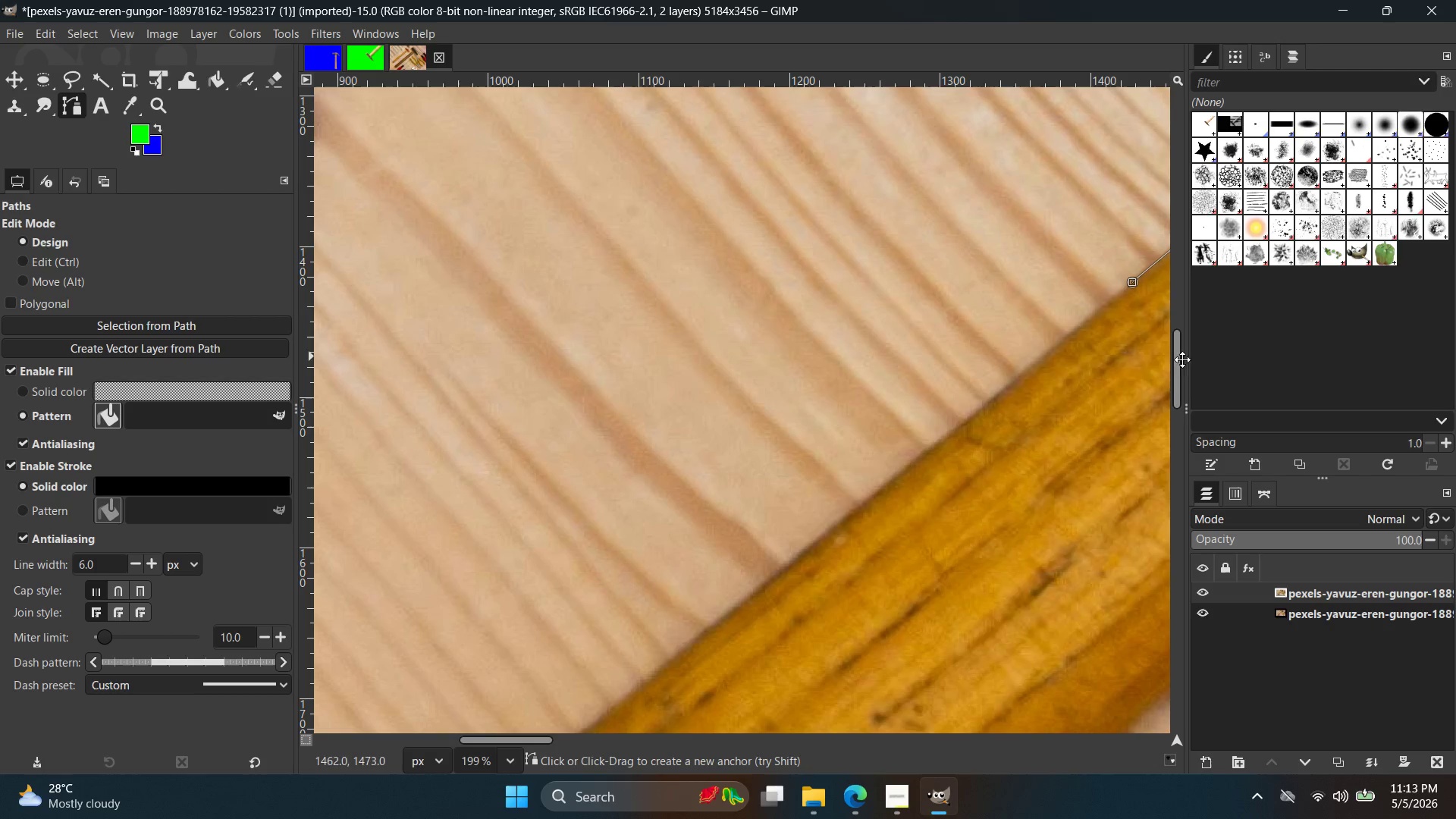 
double_click([724, 591])
 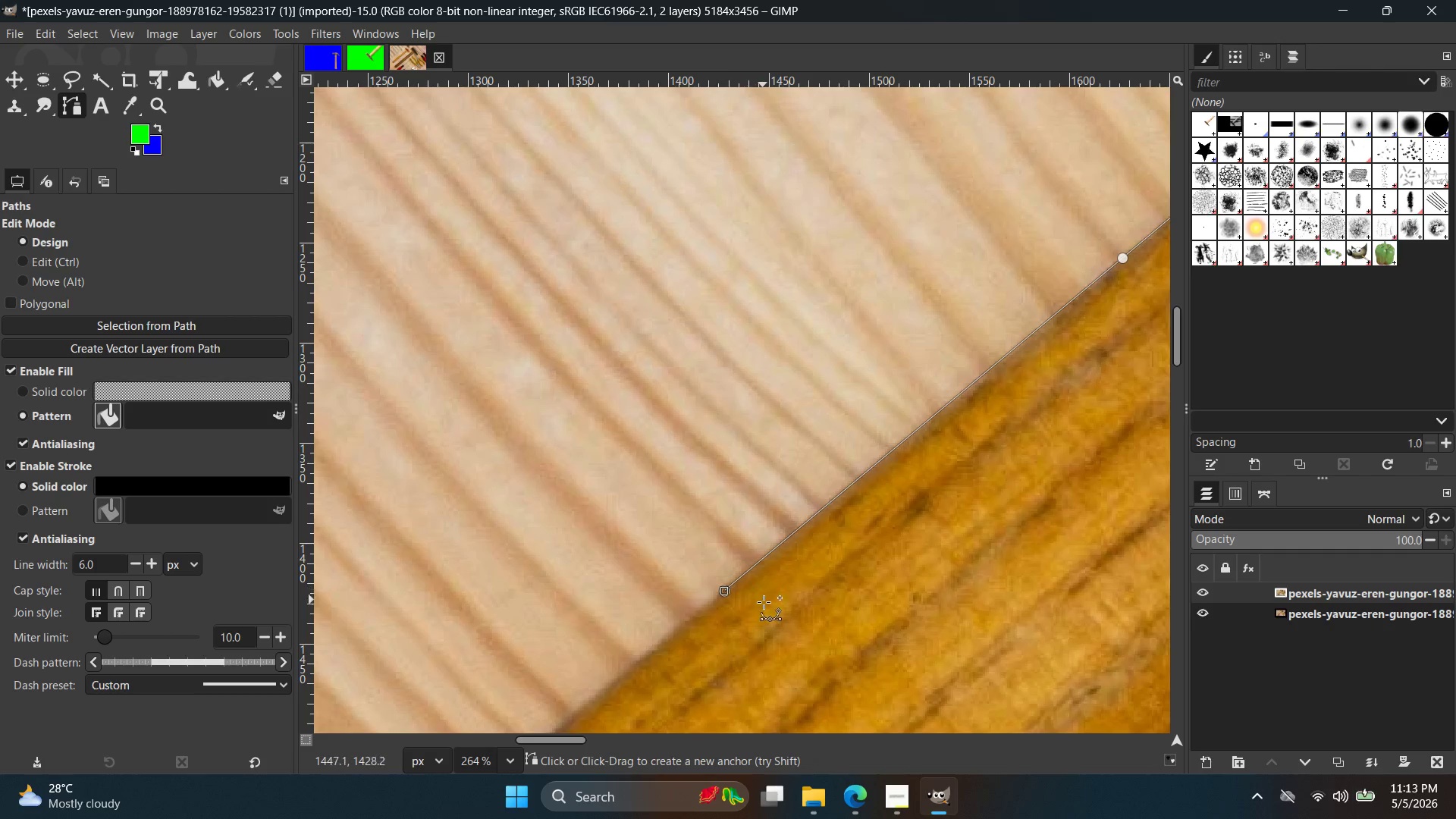 
key(Control+ControlLeft)
 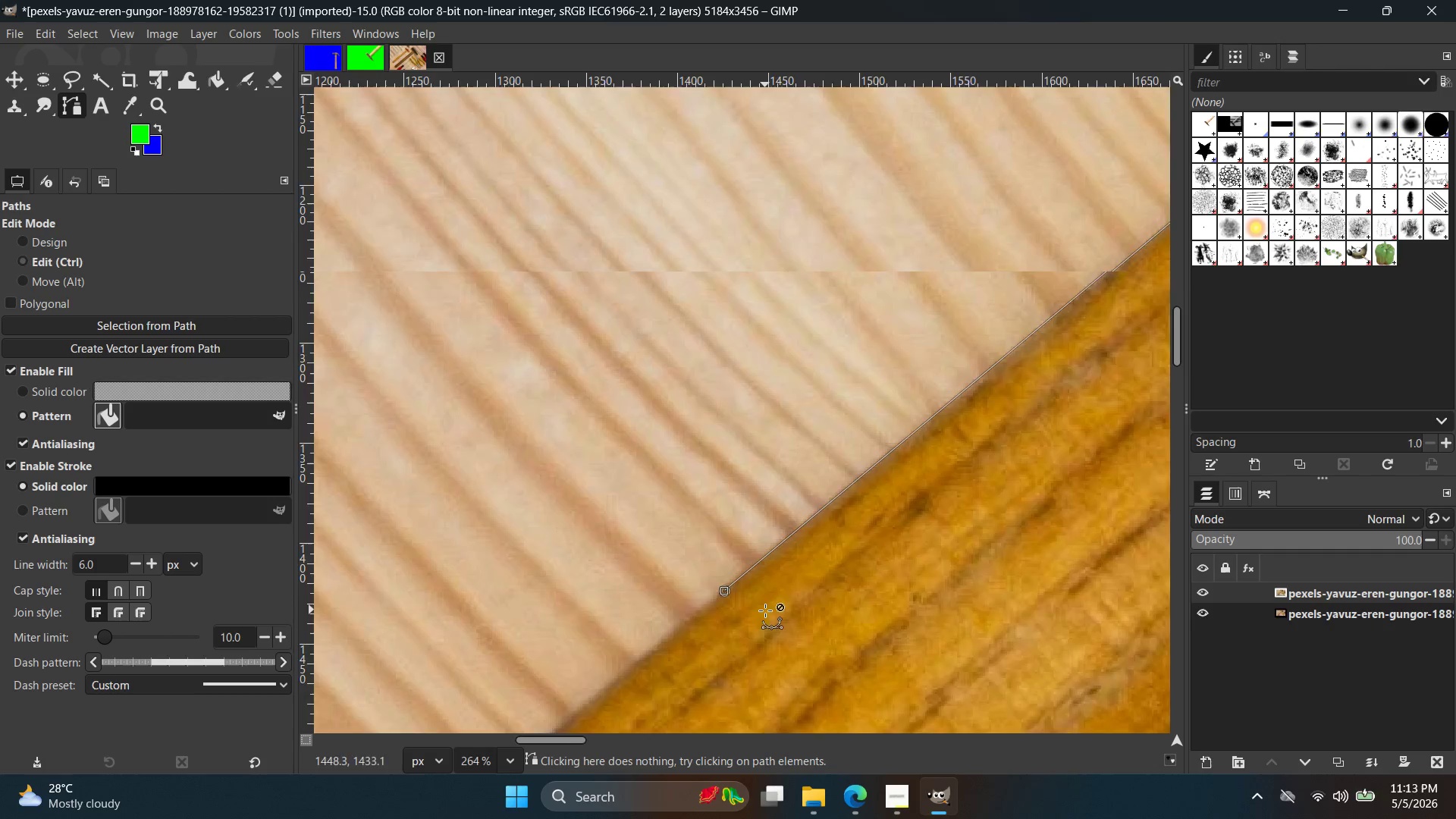 
hold_key(key=Space, duration=0.53)
 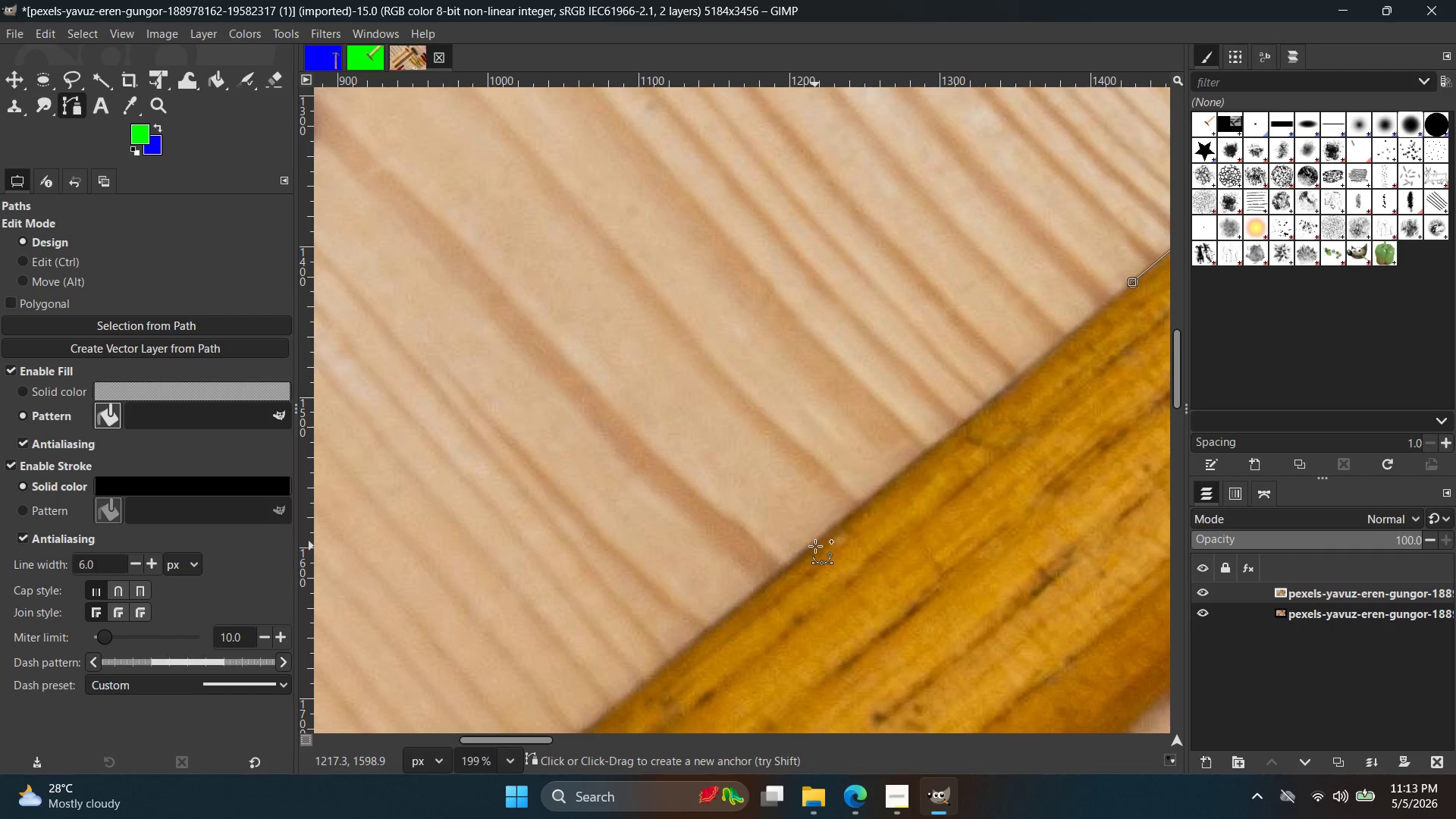 
scroll: coordinate [767, 612], scroll_direction: down, amount: 3.0
 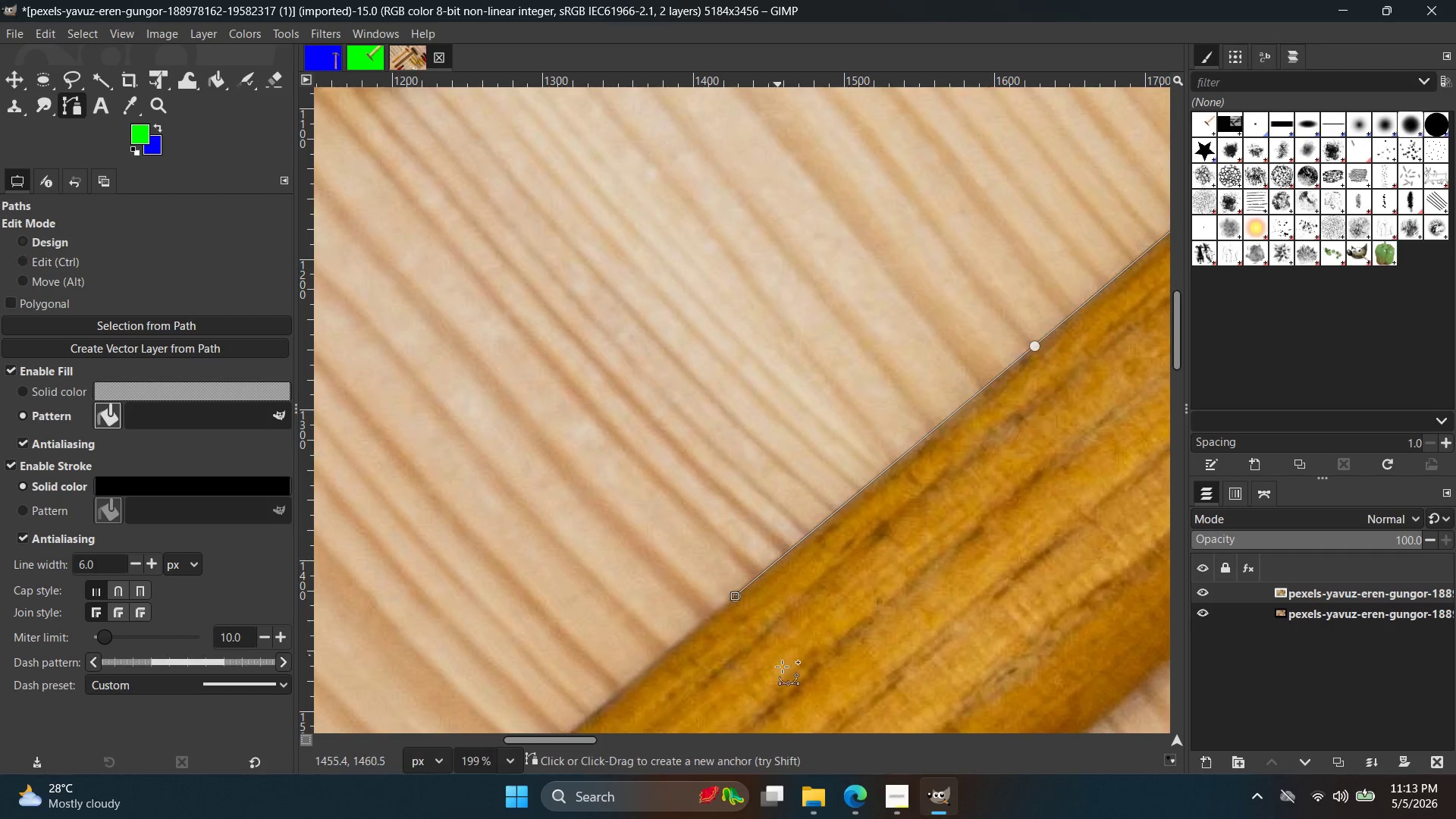 
left_click([812, 544])
 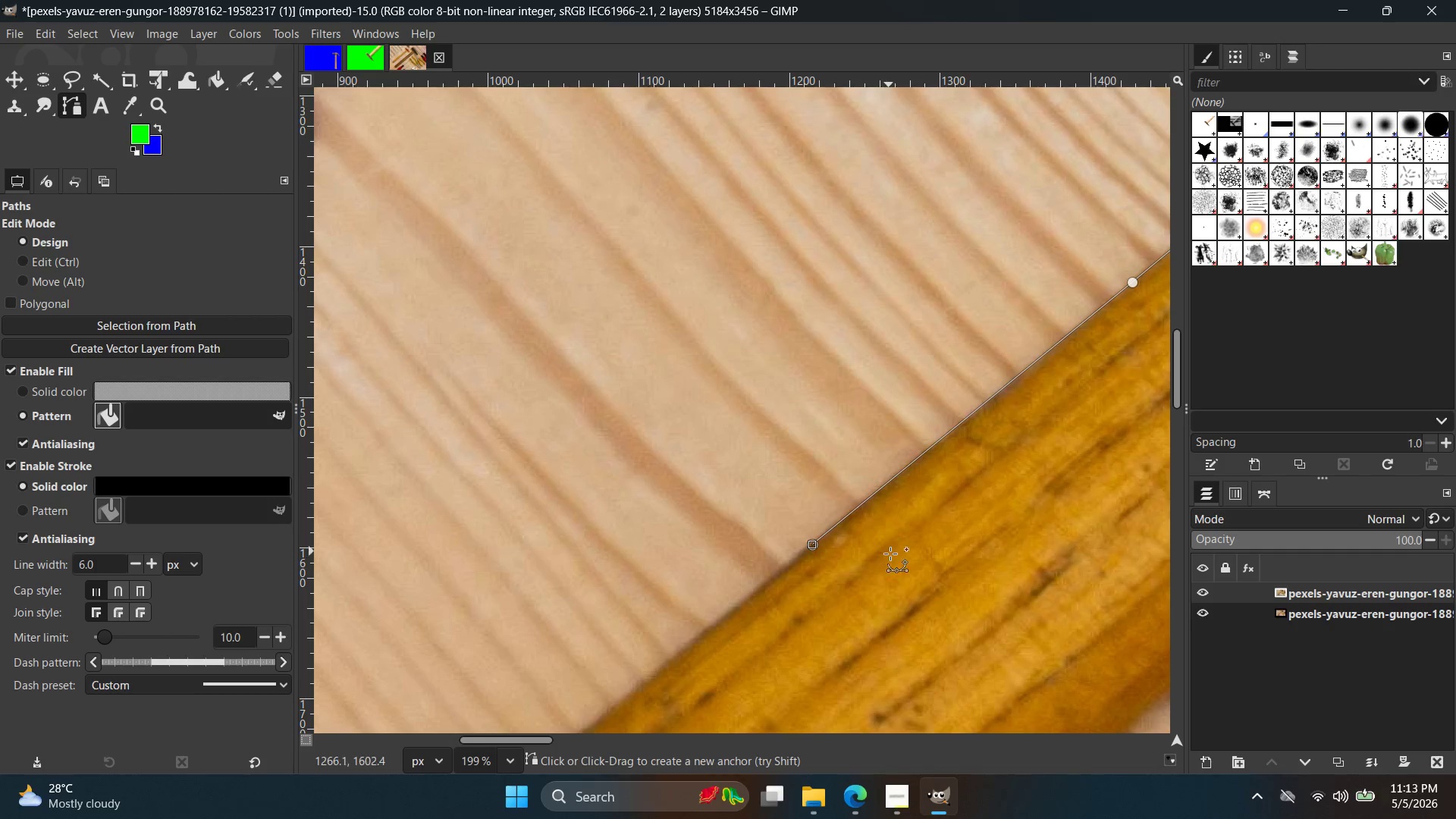 
hold_key(key=ControlLeft, duration=0.89)
 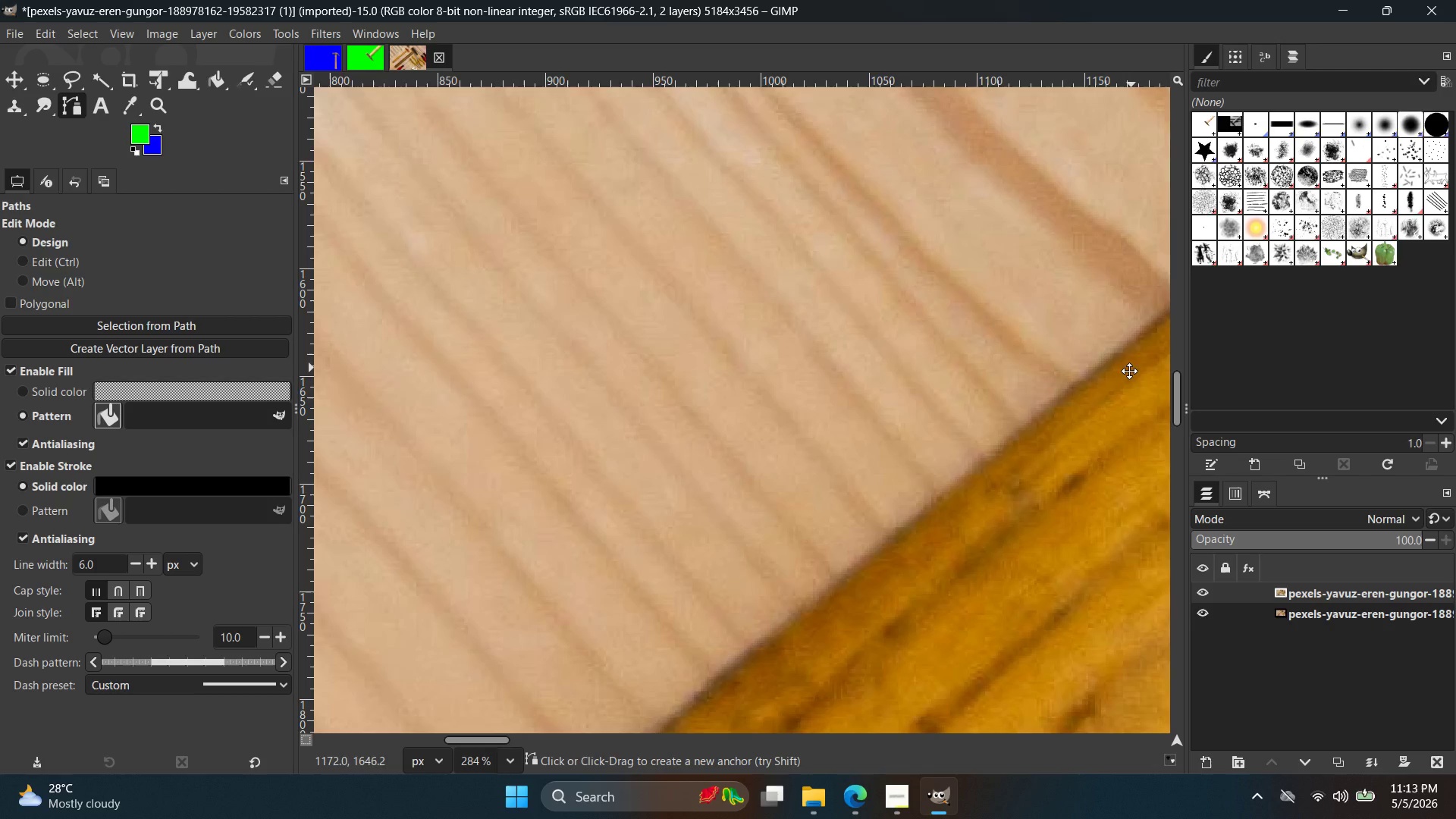 
hold_key(key=Space, duration=0.52)
 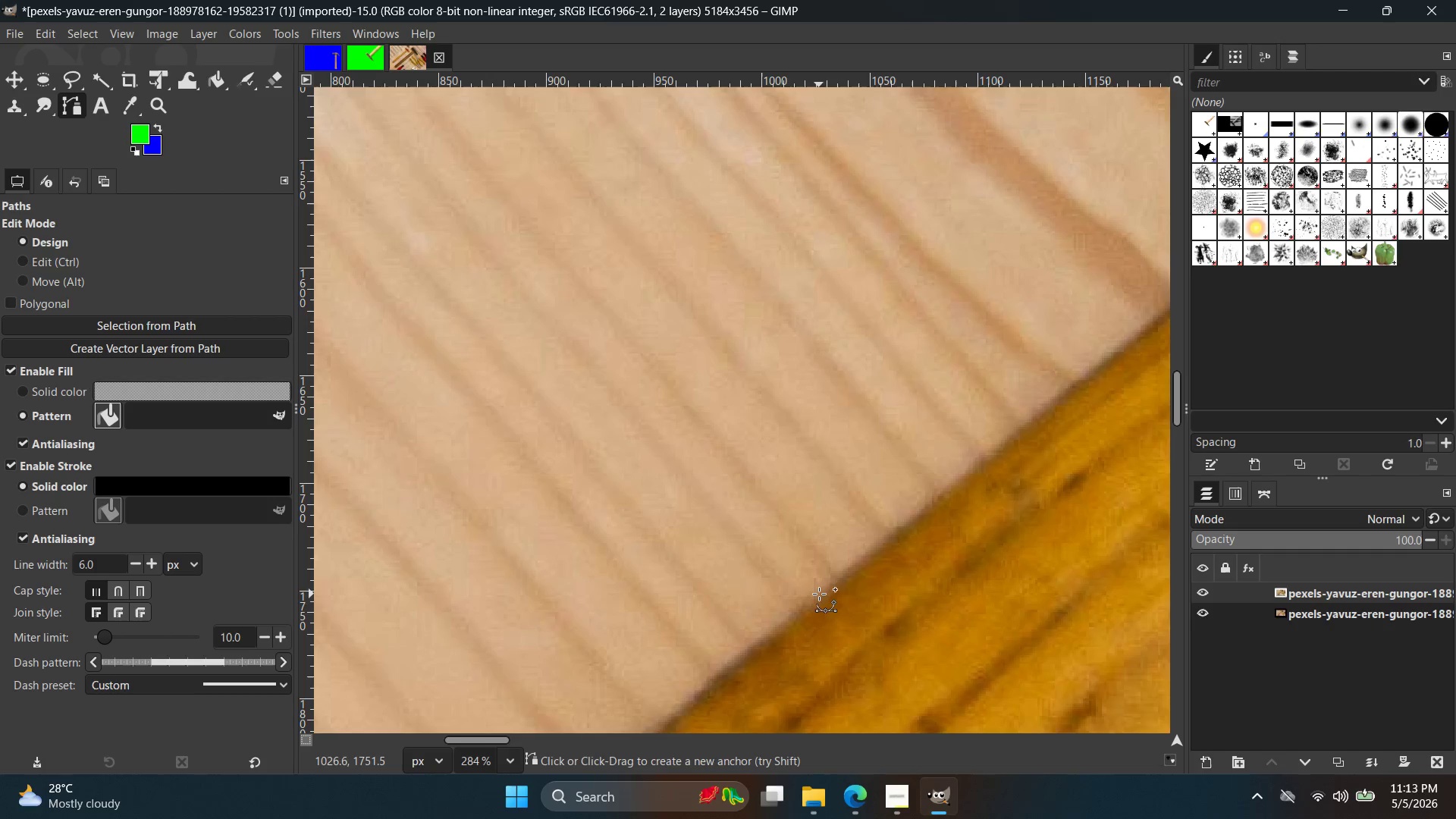 
scroll: coordinate [757, 614], scroll_direction: up, amount: 4.0
 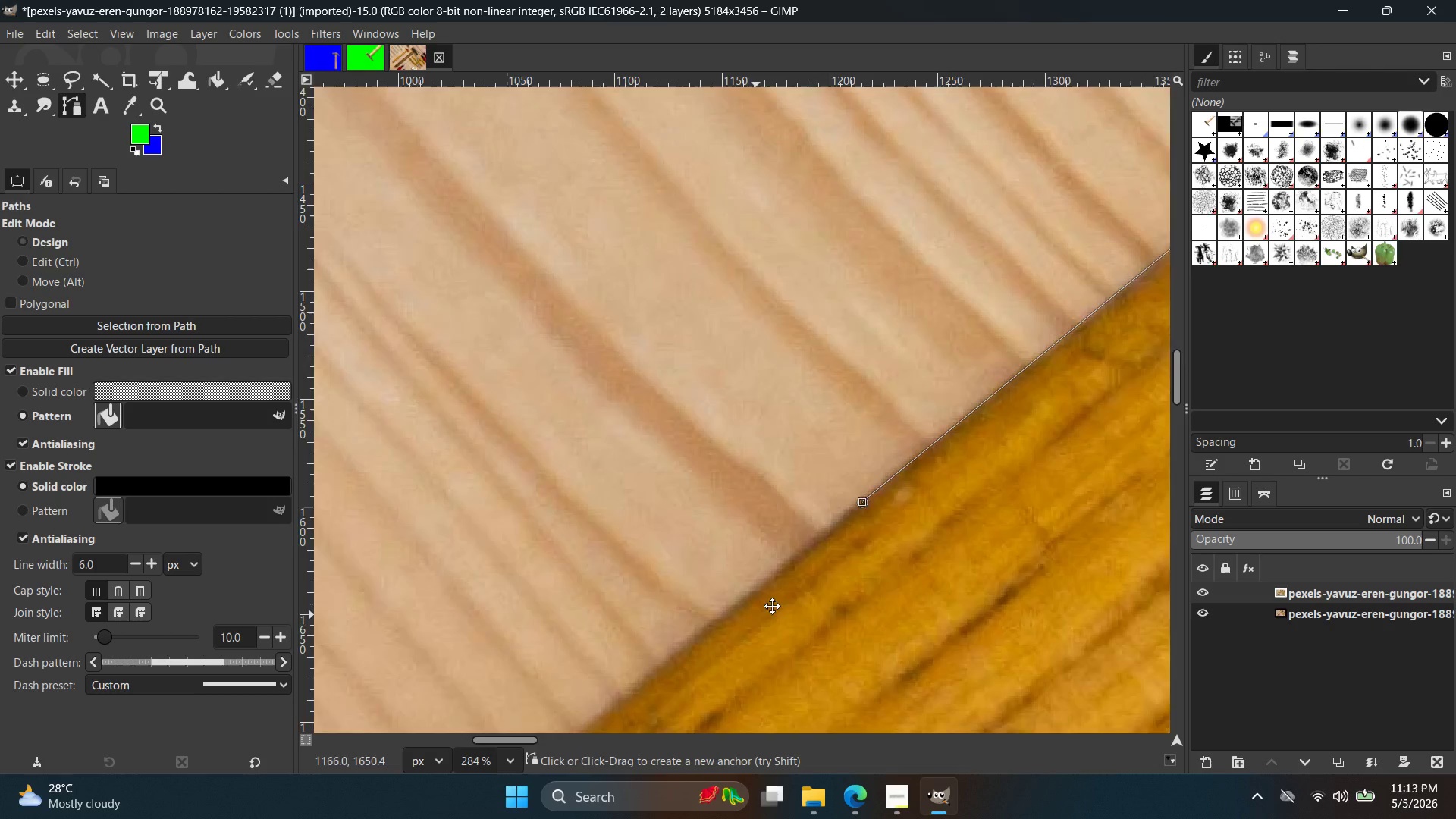 
left_click([818, 599])
 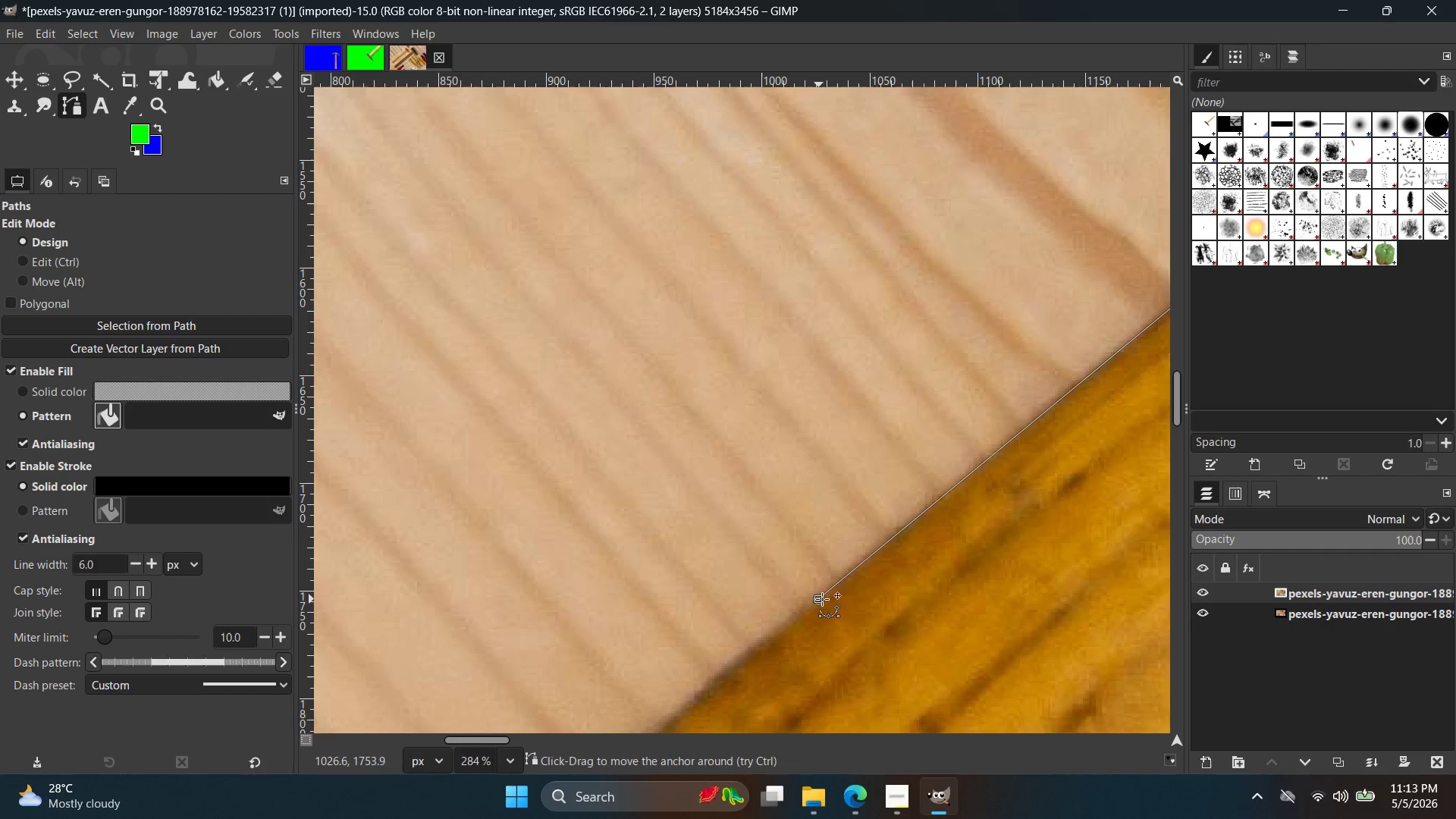 
hold_key(key=ControlLeft, duration=0.36)
 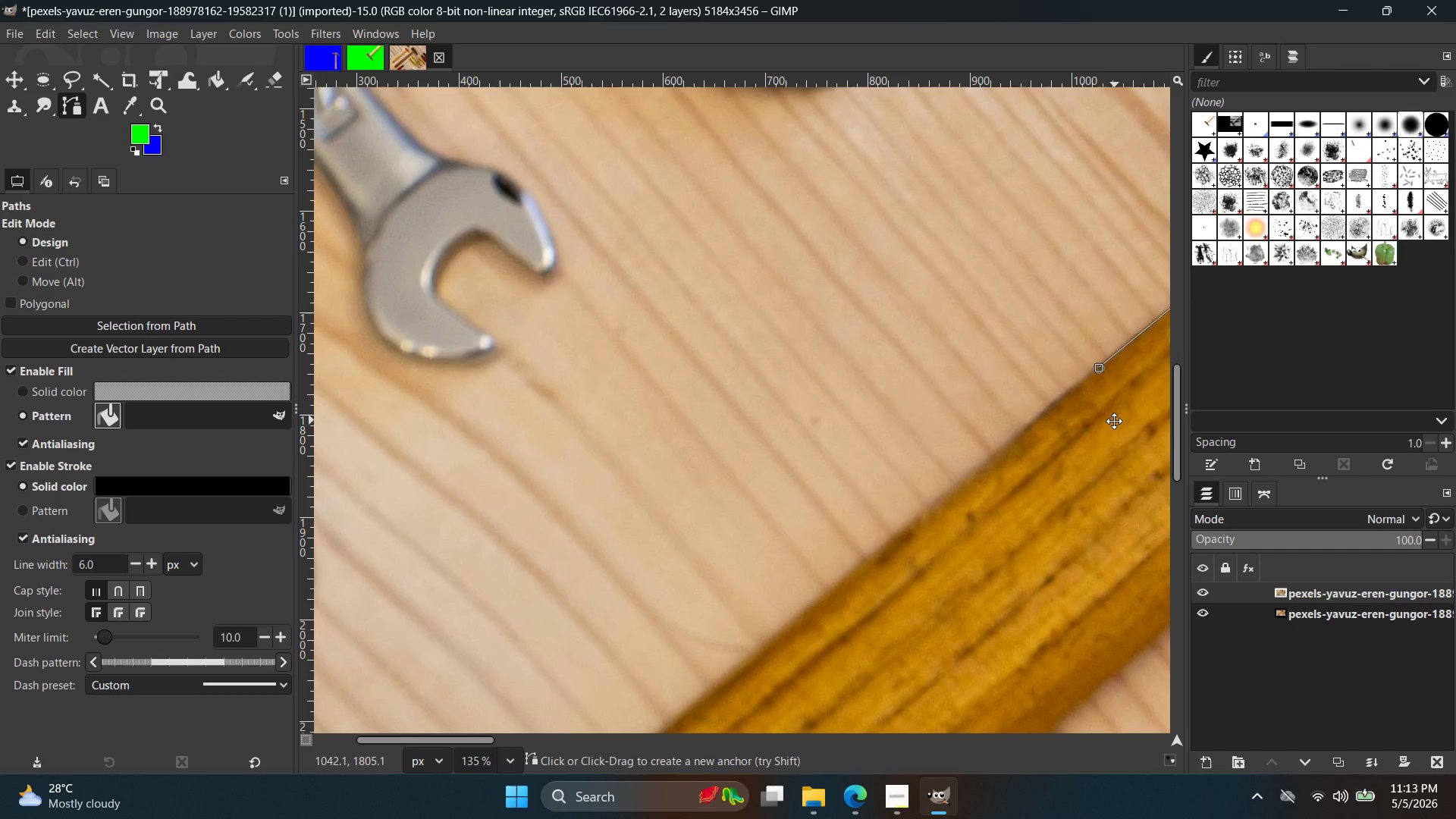 
hold_key(key=Space, duration=0.45)
 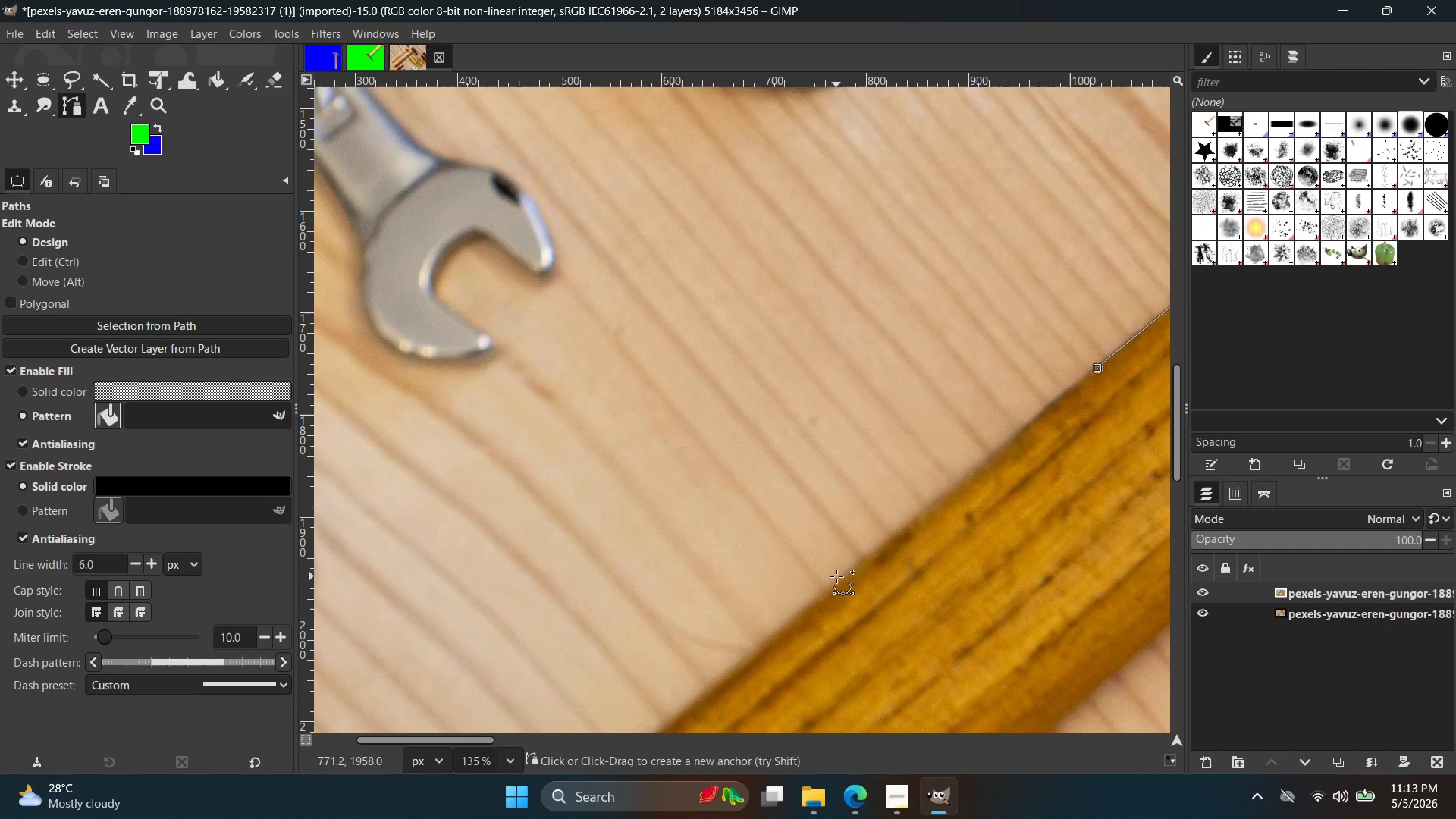 
scroll: coordinate [828, 598], scroll_direction: down, amount: 8.0
 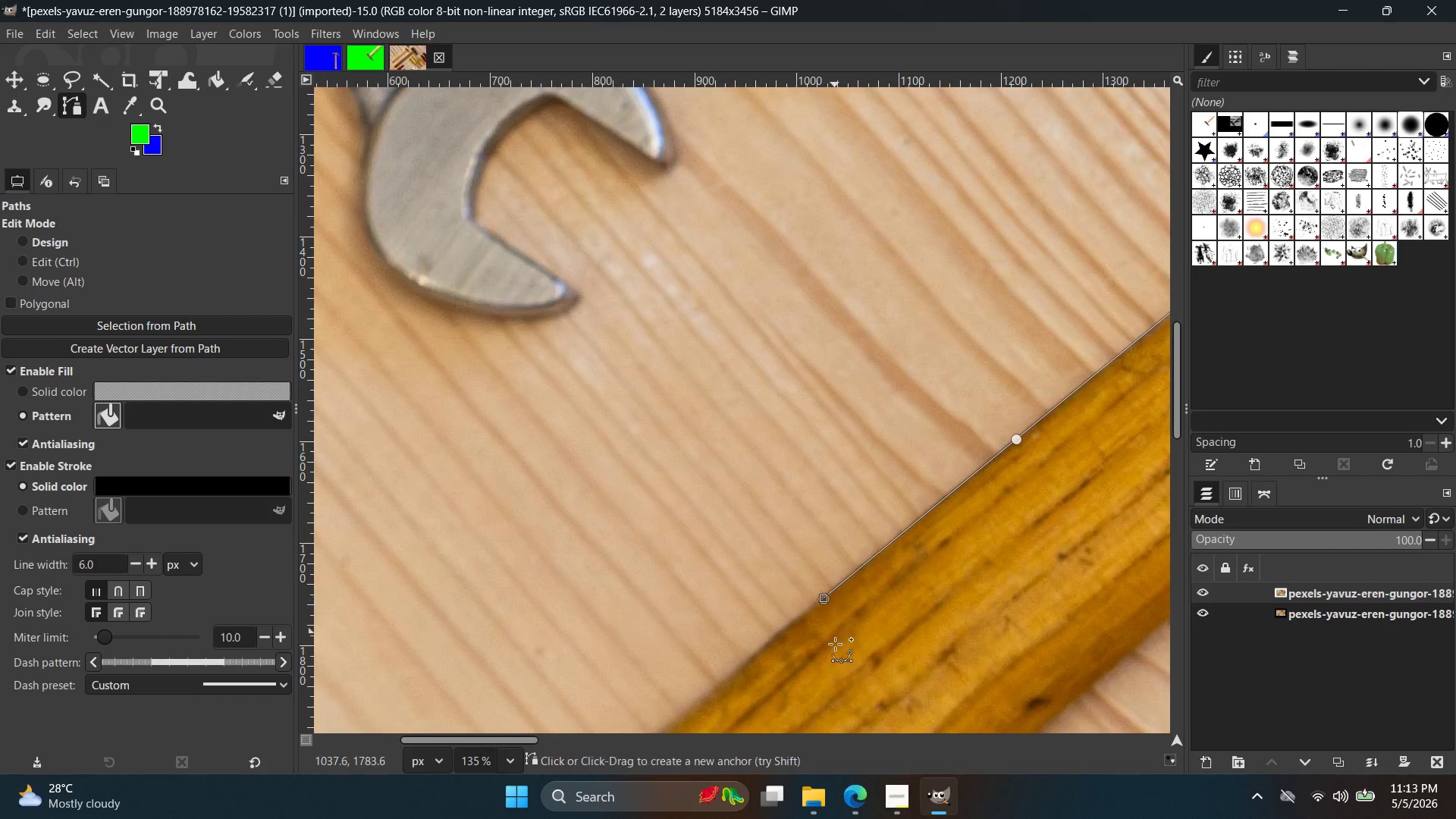 
hold_key(key=ControlLeft, duration=1.14)
scroll: coordinate [834, 584], scroll_direction: up, amount: 10.0
 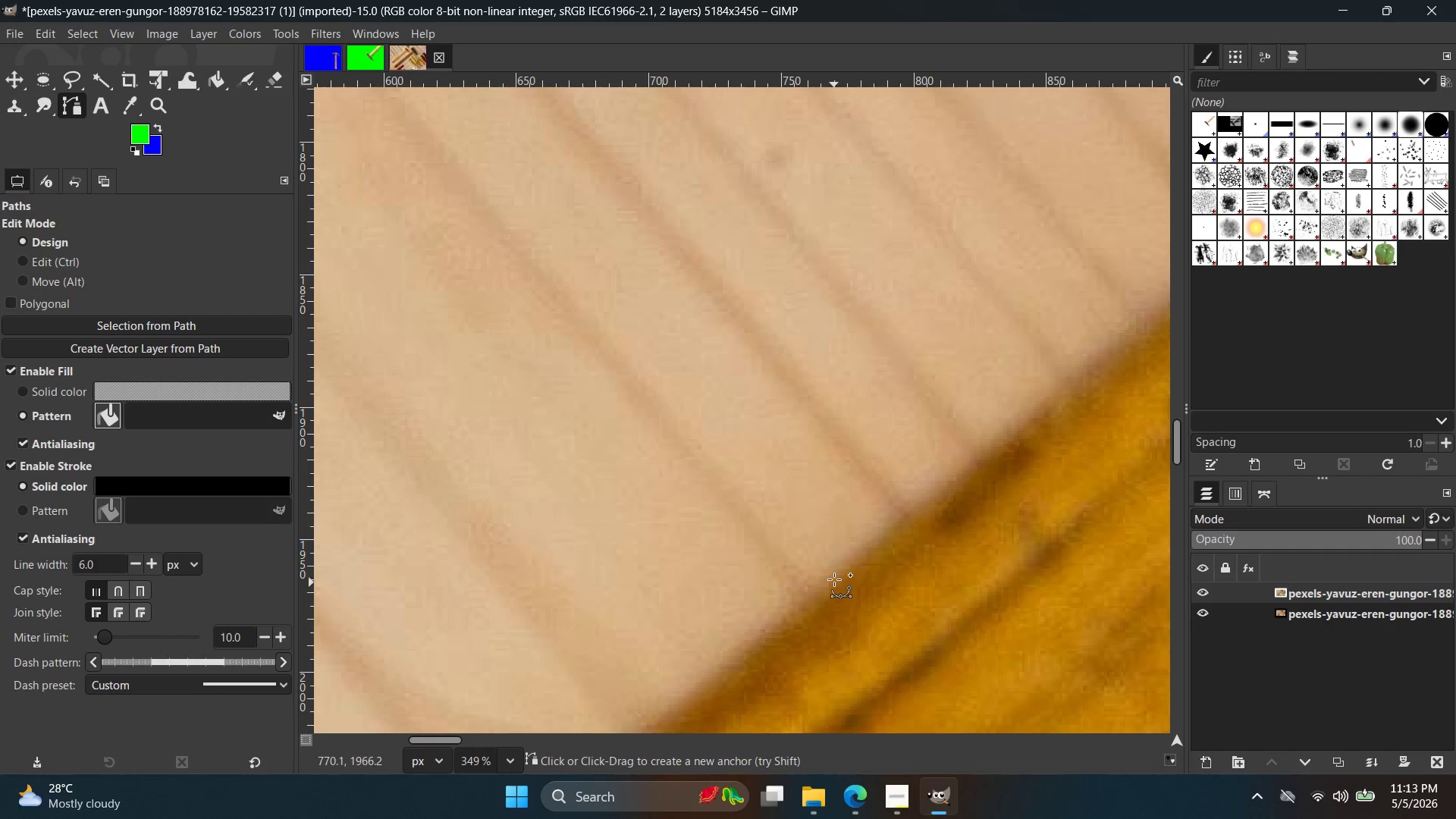 
left_click([834, 577])
 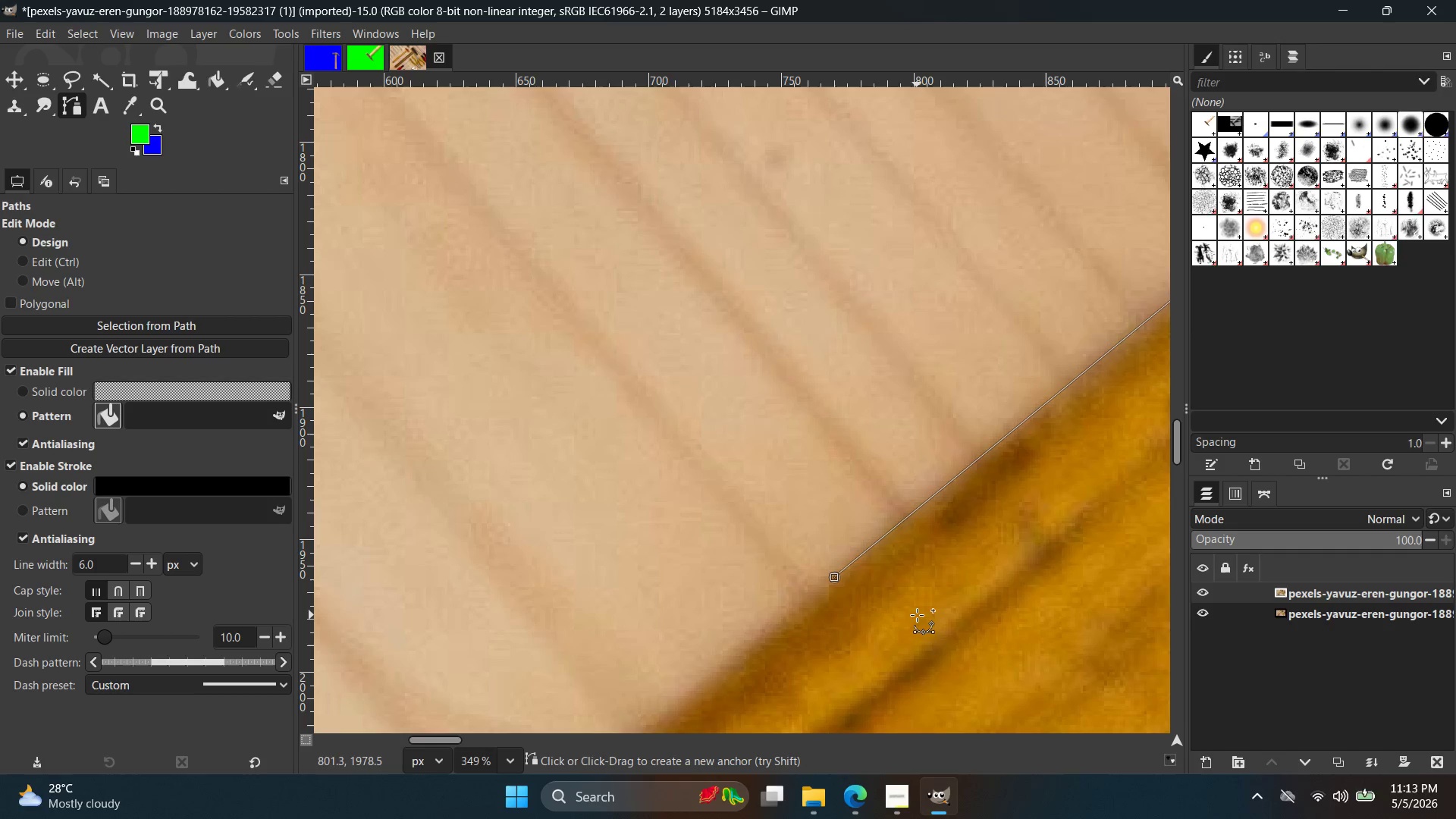 
hold_key(key=ControlLeft, duration=1.86)
 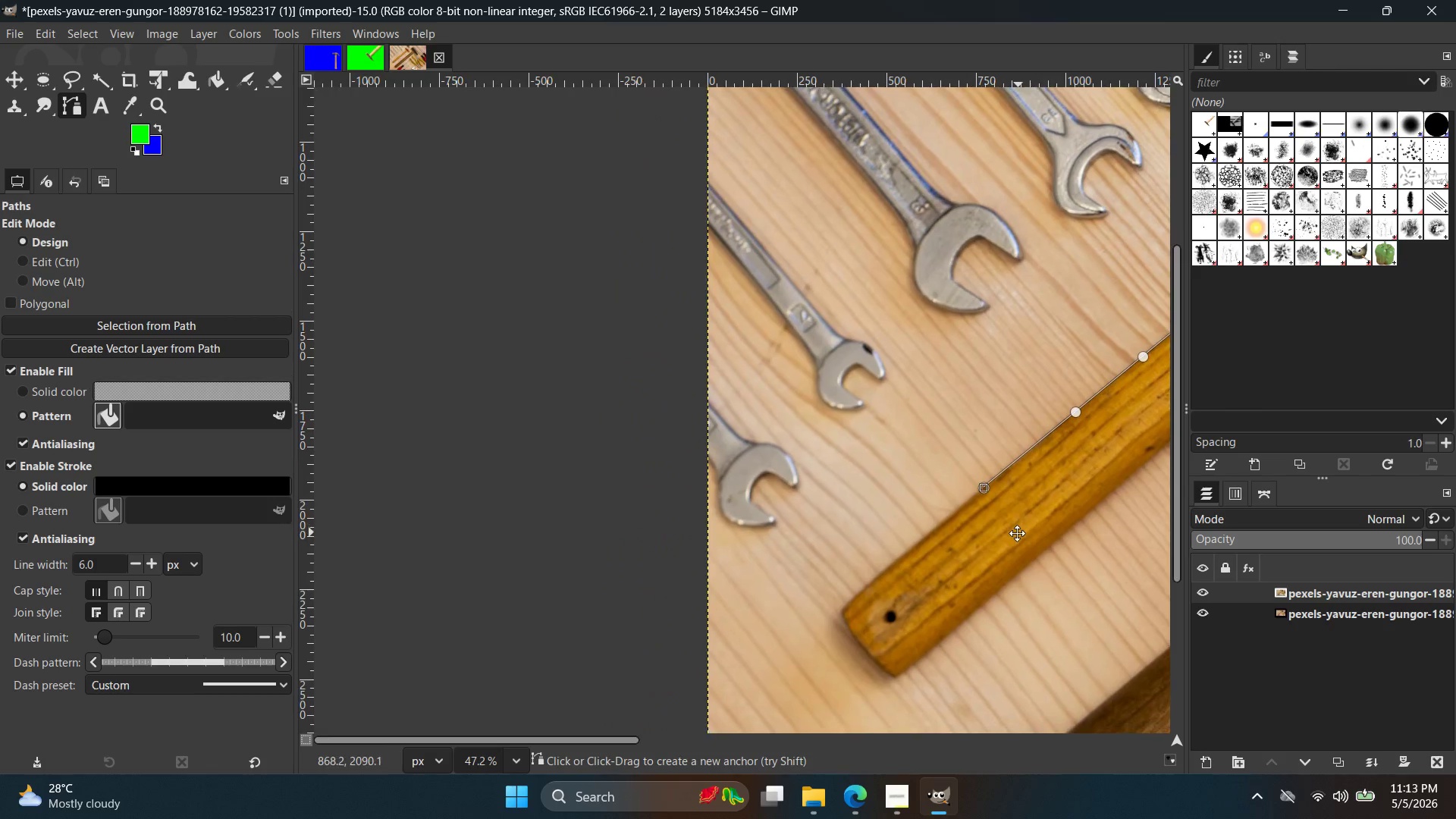 
hold_key(key=Space, duration=0.42)
 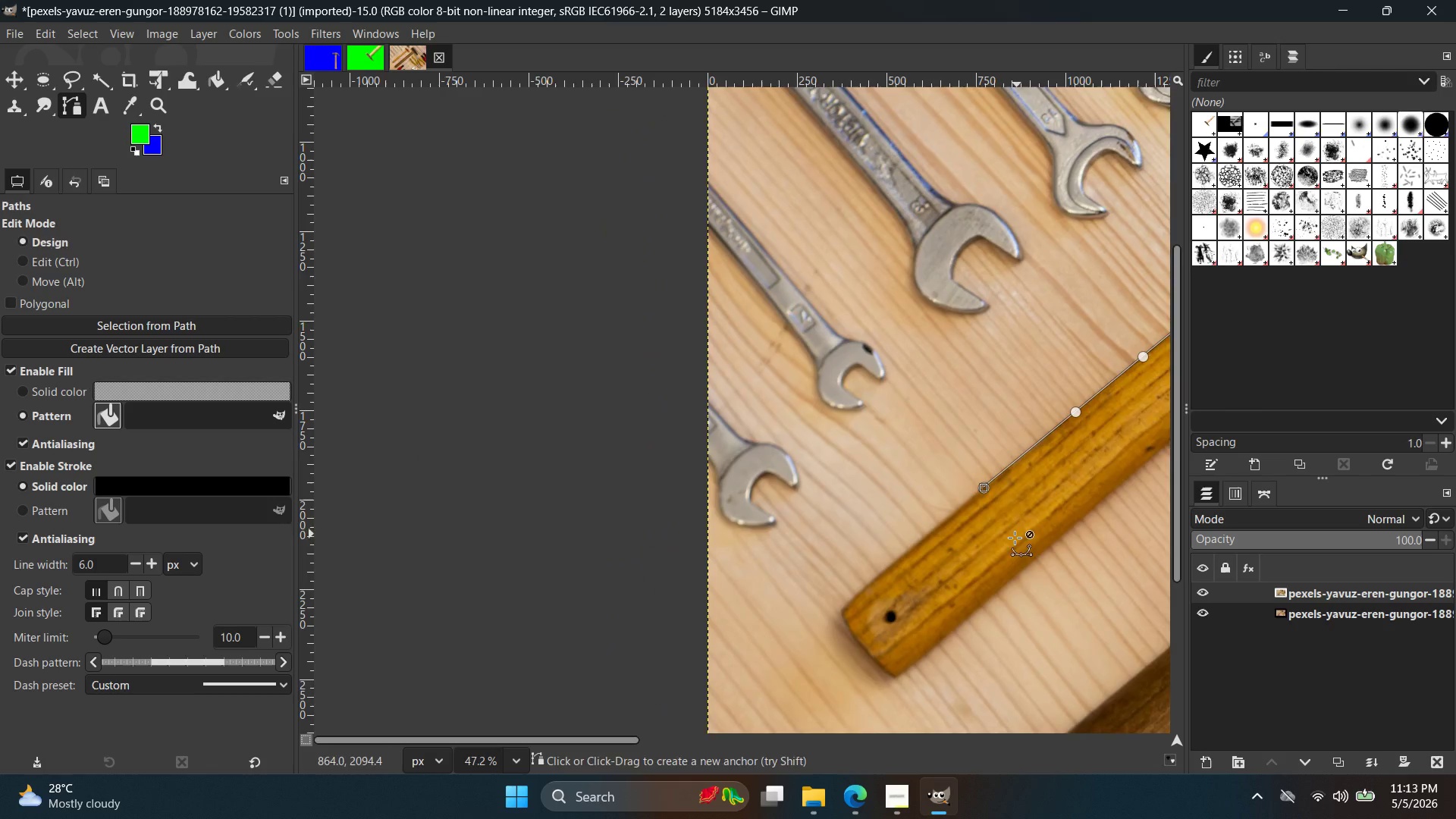 
scroll: coordinate [852, 623], scroll_direction: down, amount: 21.0
 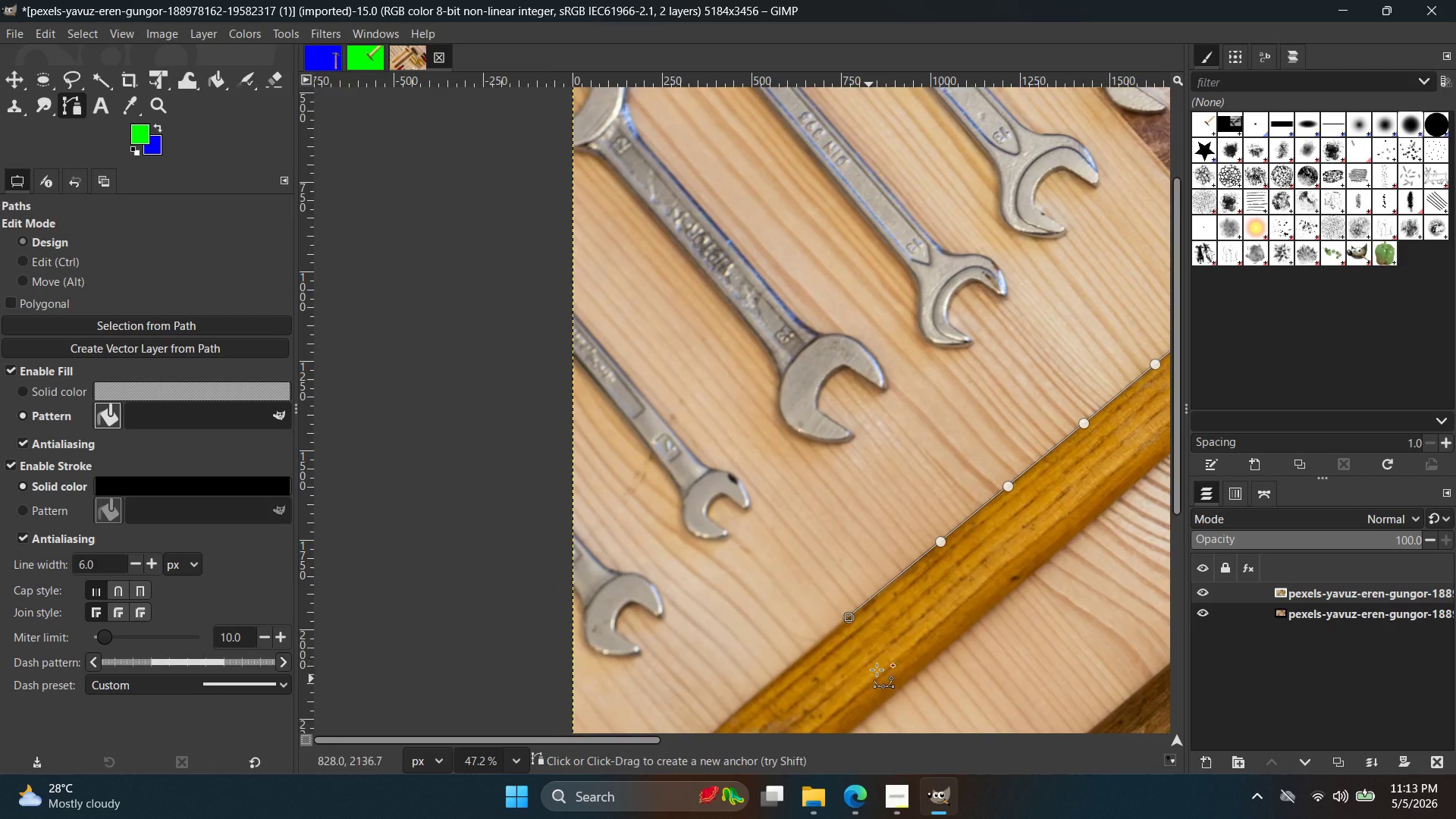 
hold_key(key=ControlLeft, duration=1.62)
scroll: coordinate [836, 554], scroll_direction: up, amount: 21.0
 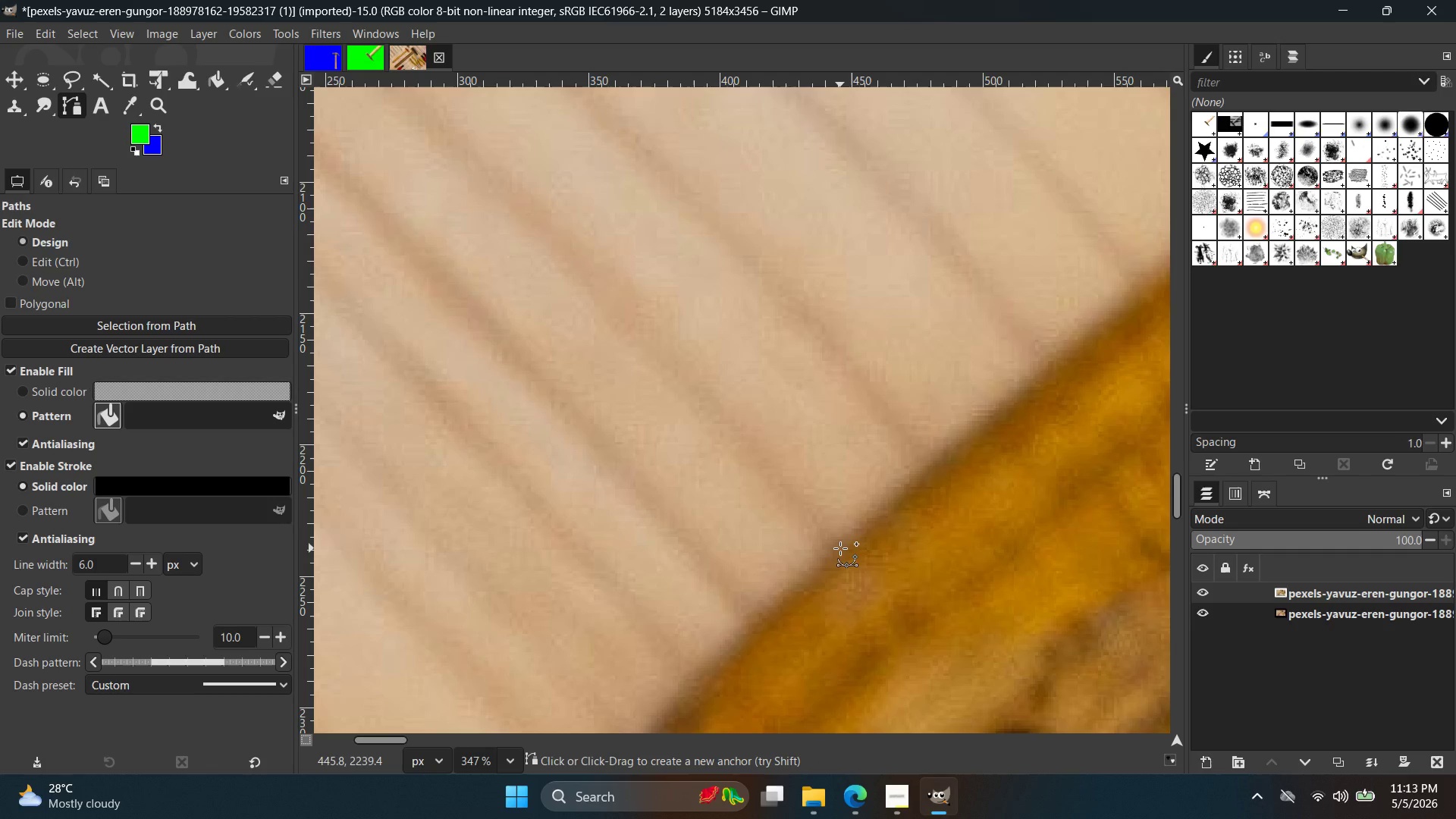 
left_click([840, 548])
 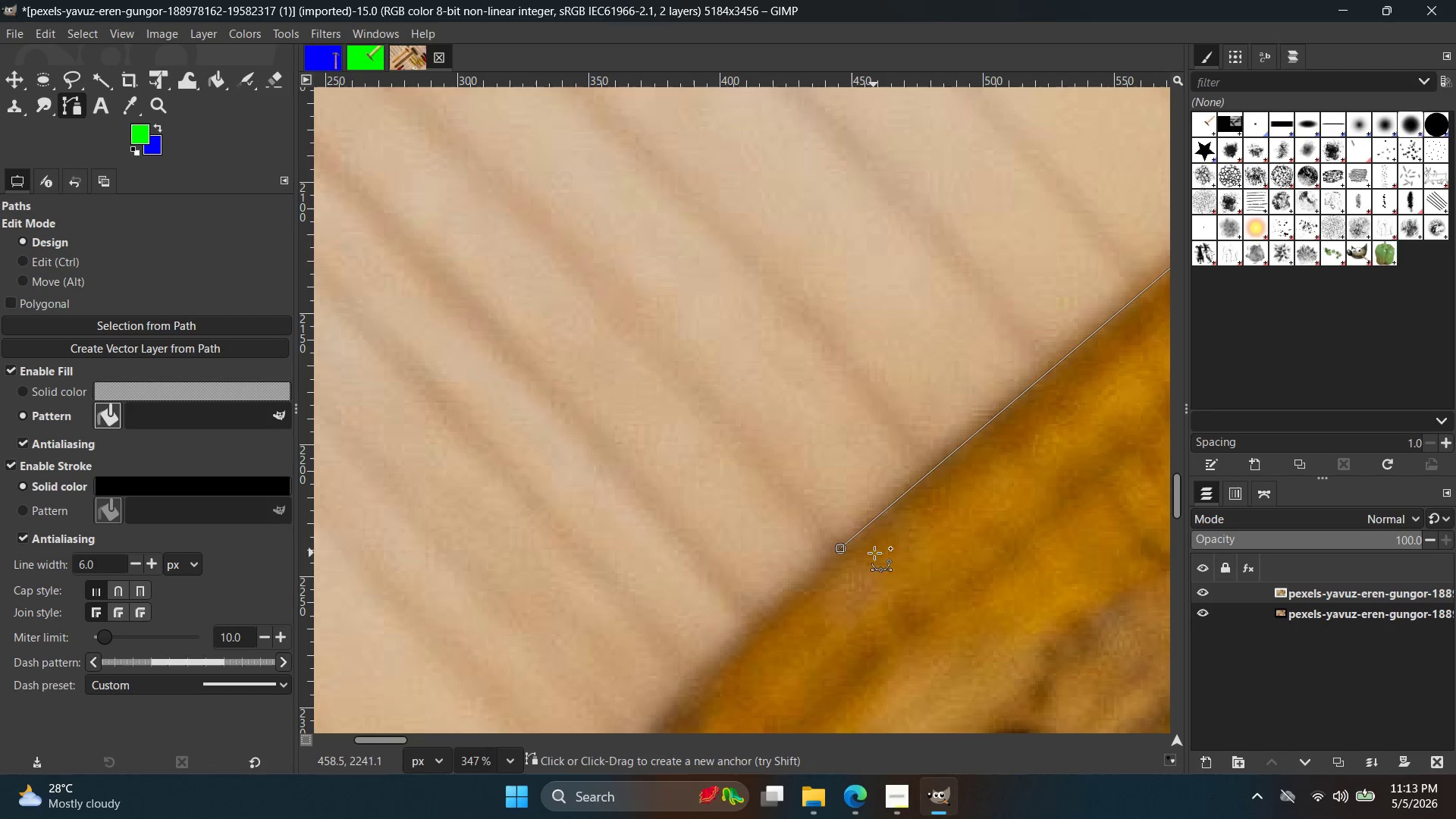 
hold_key(key=ControlLeft, duration=1.08)
 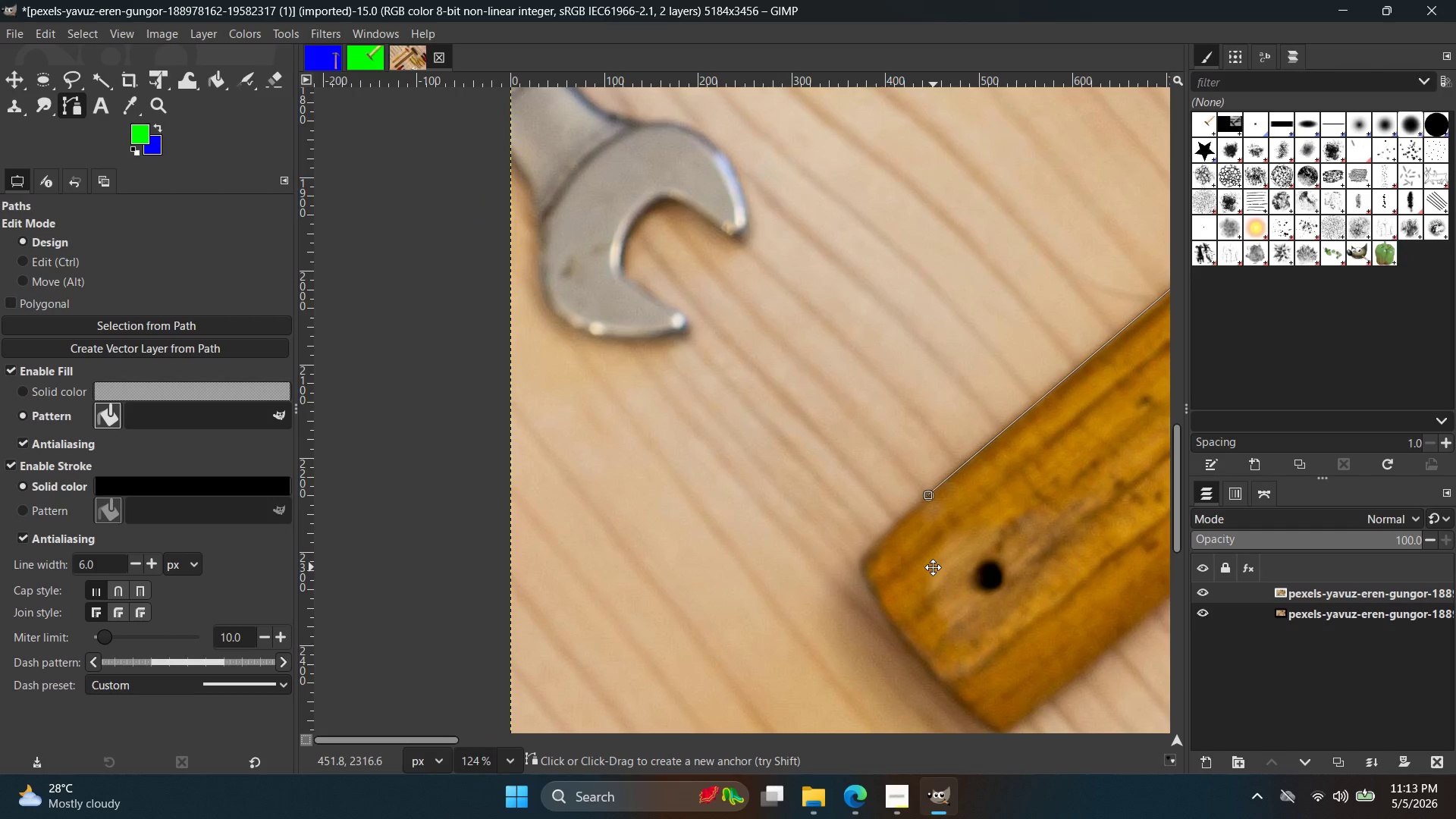 
hold_key(key=Space, duration=0.81)
 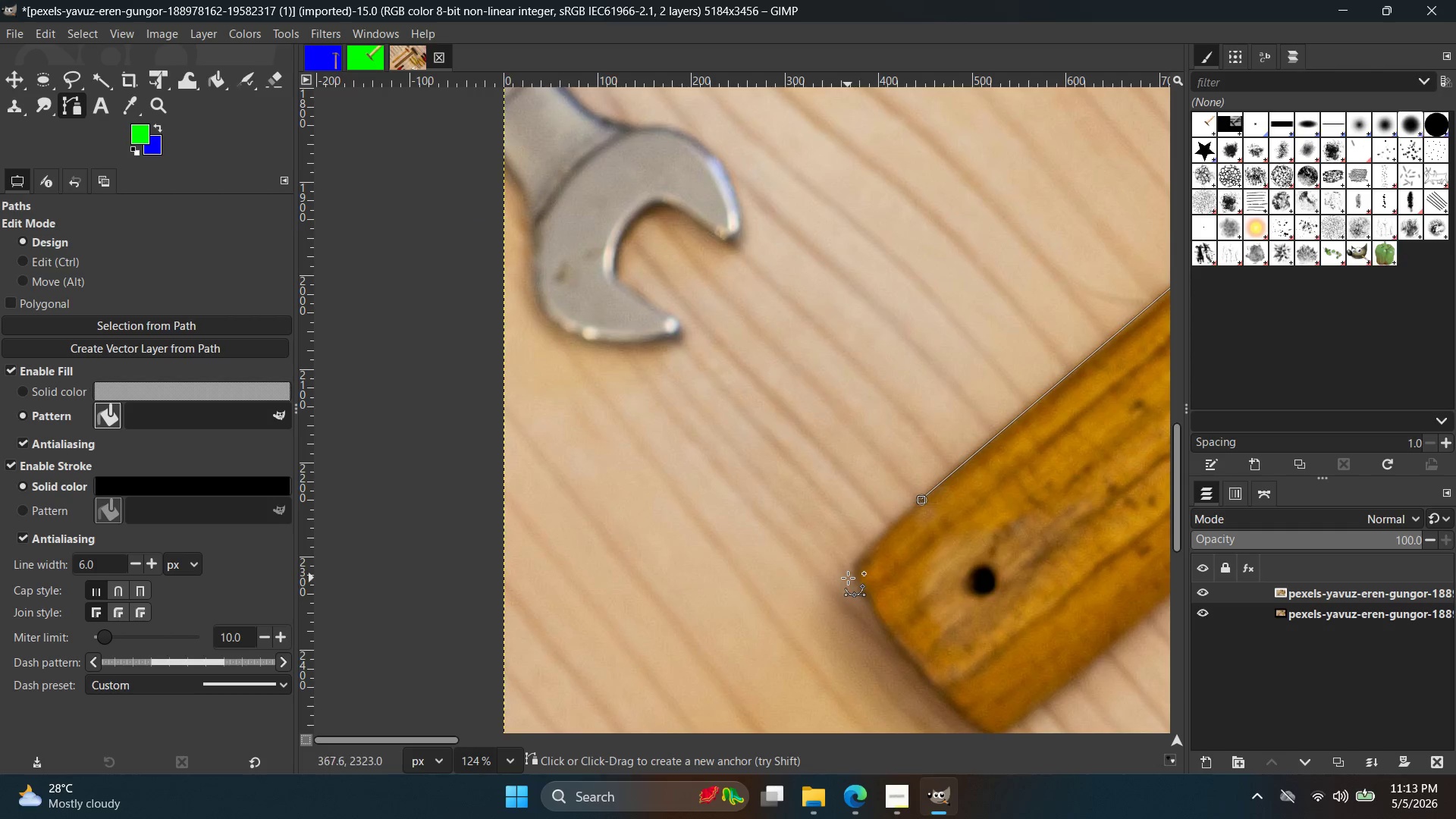 
scroll: coordinate [893, 631], scroll_direction: down, amount: 11.0
 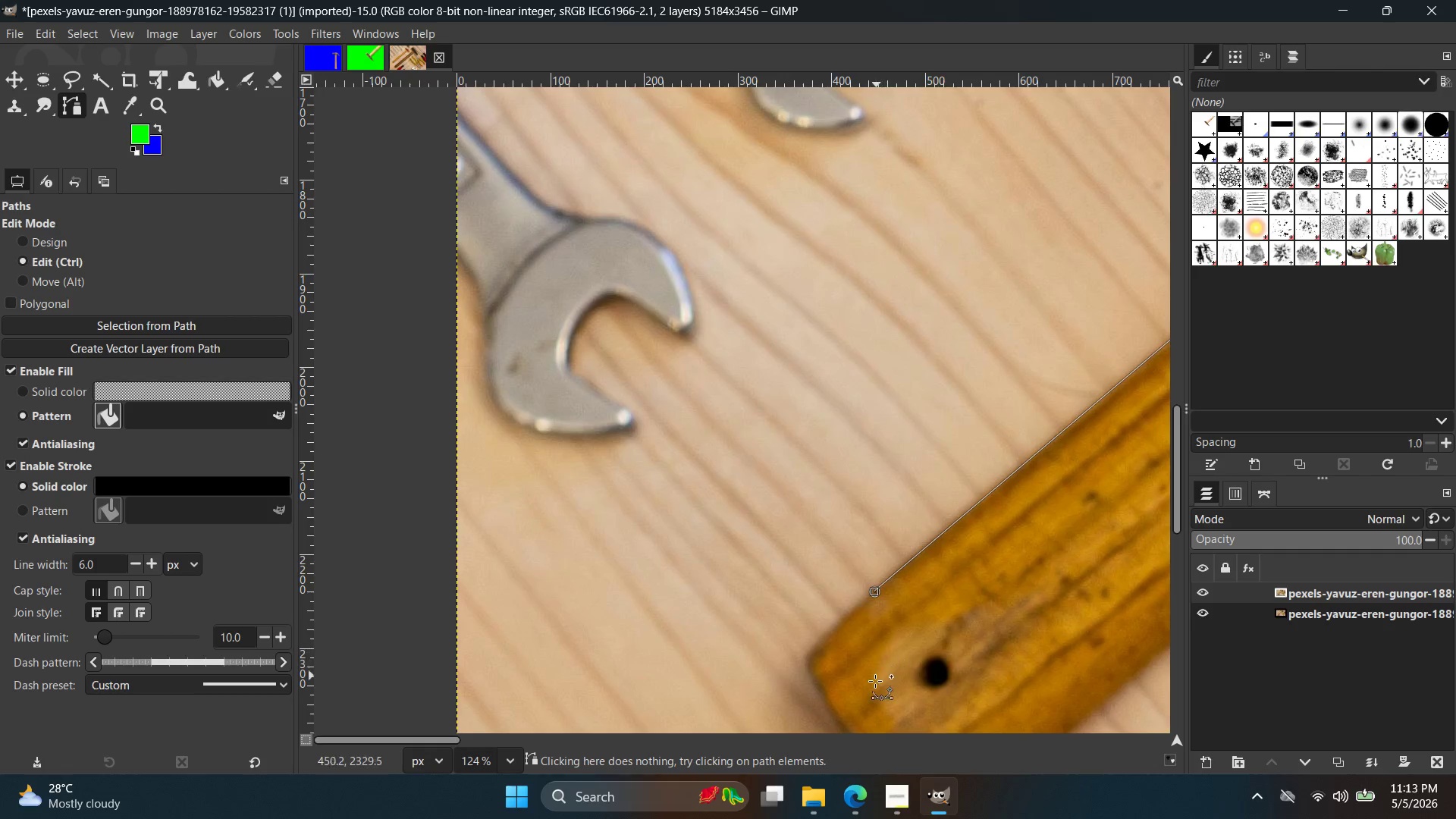 
hold_key(key=ControlLeft, duration=0.91)
scroll: coordinate [855, 579], scroll_direction: up, amount: 9.0
 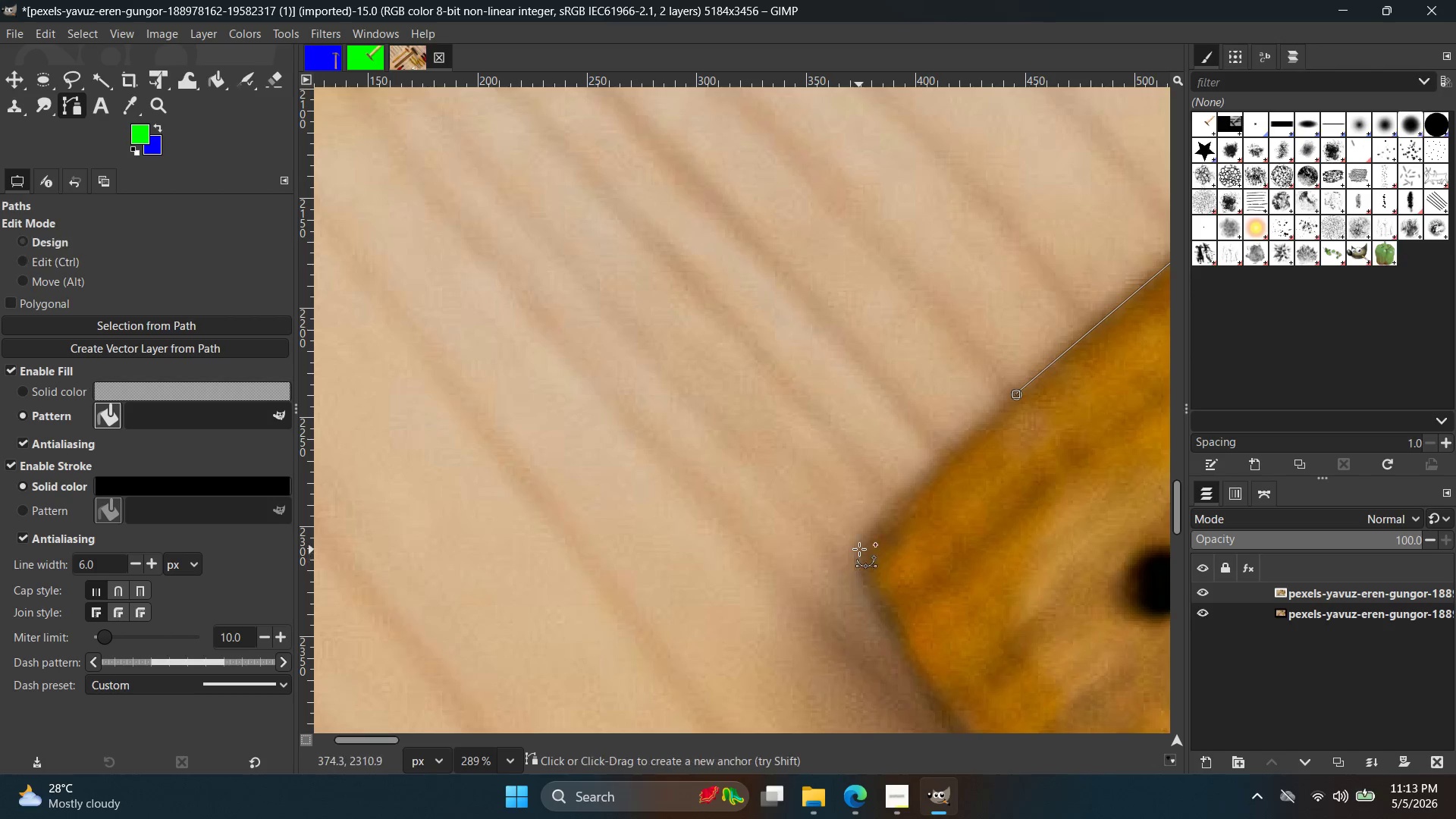 
left_click([859, 548])
 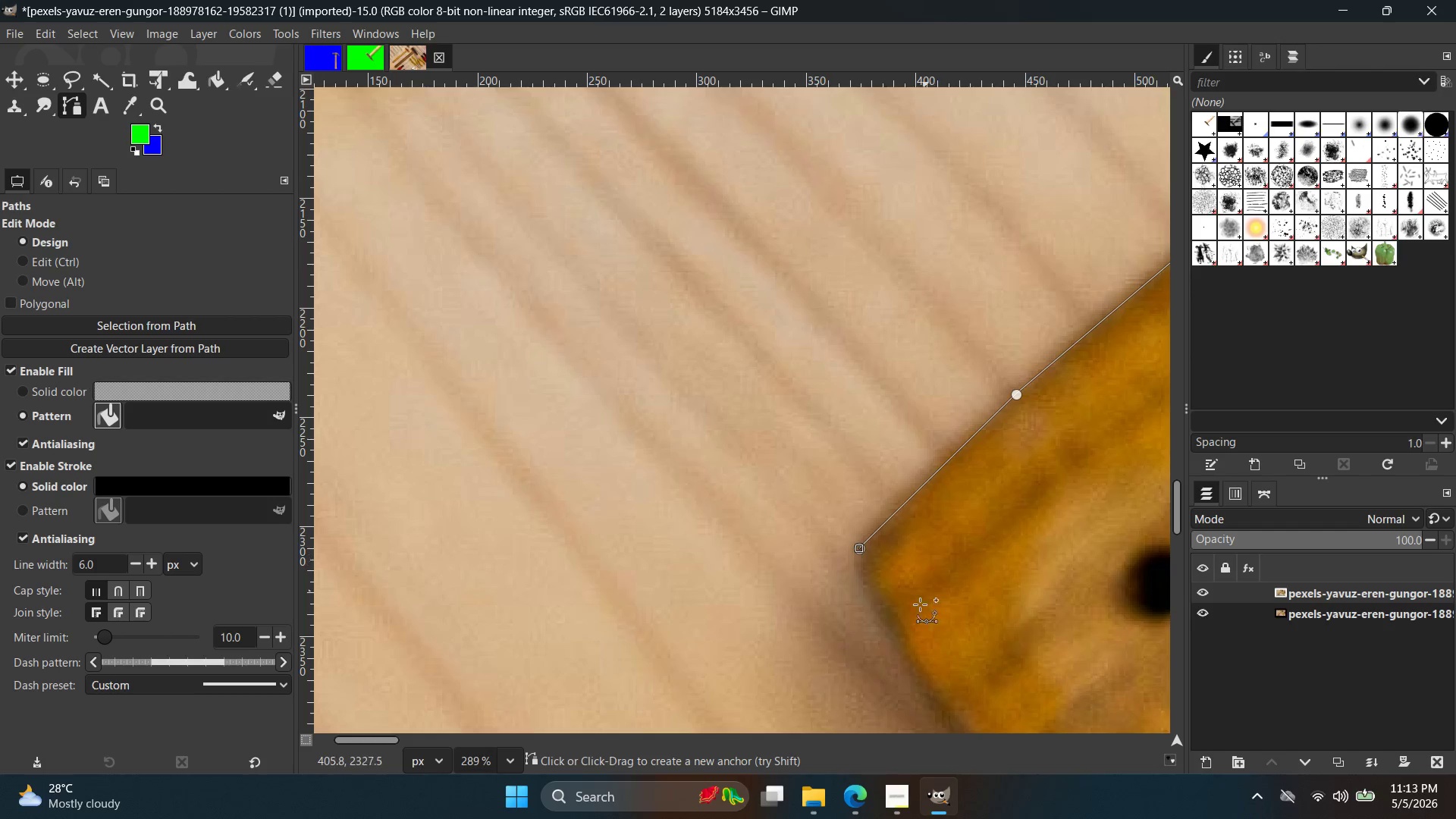 
hold_key(key=Space, duration=0.36)
 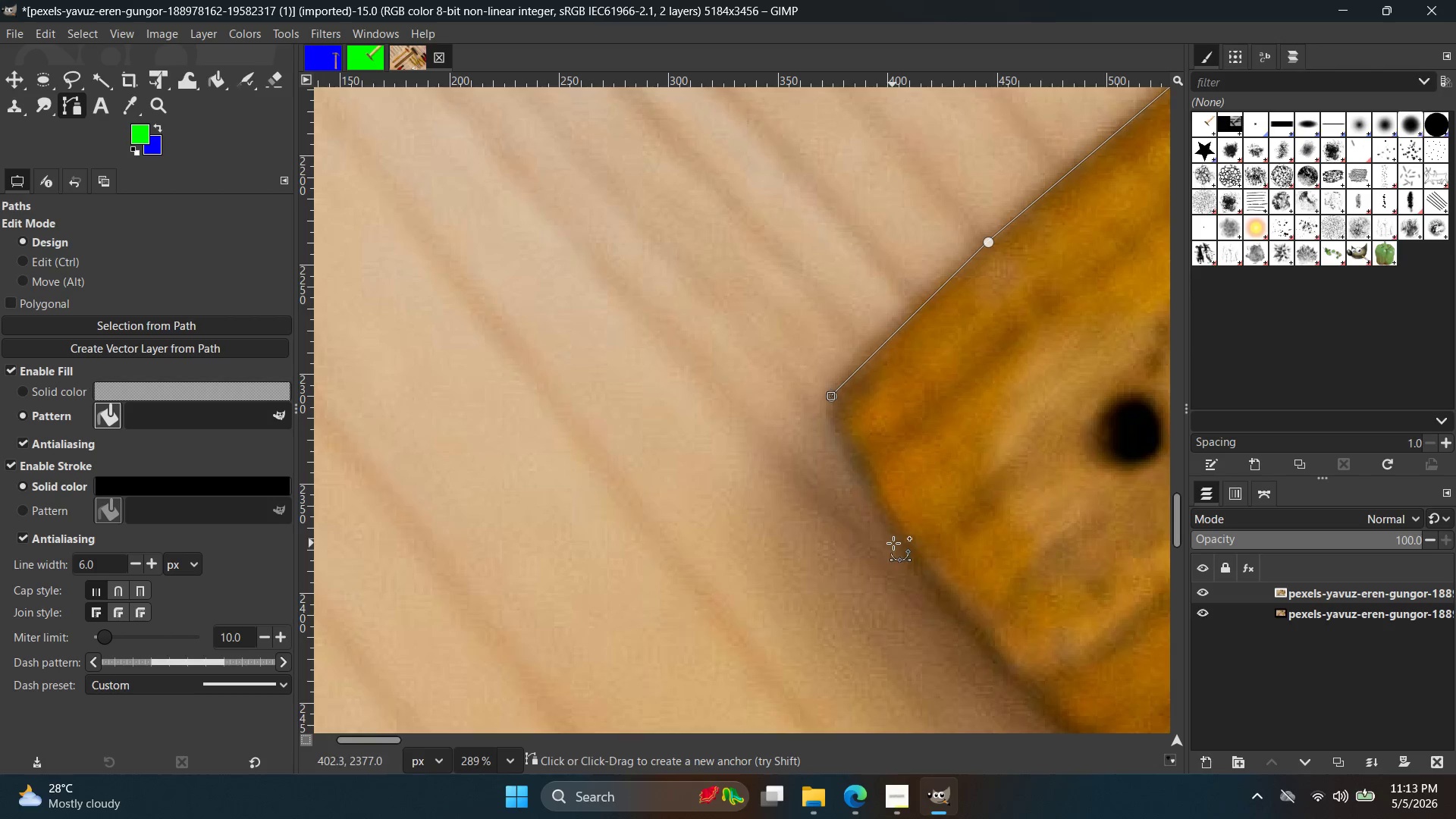 
left_click_drag(start_coordinate=[896, 544], to_coordinate=[959, 631])
 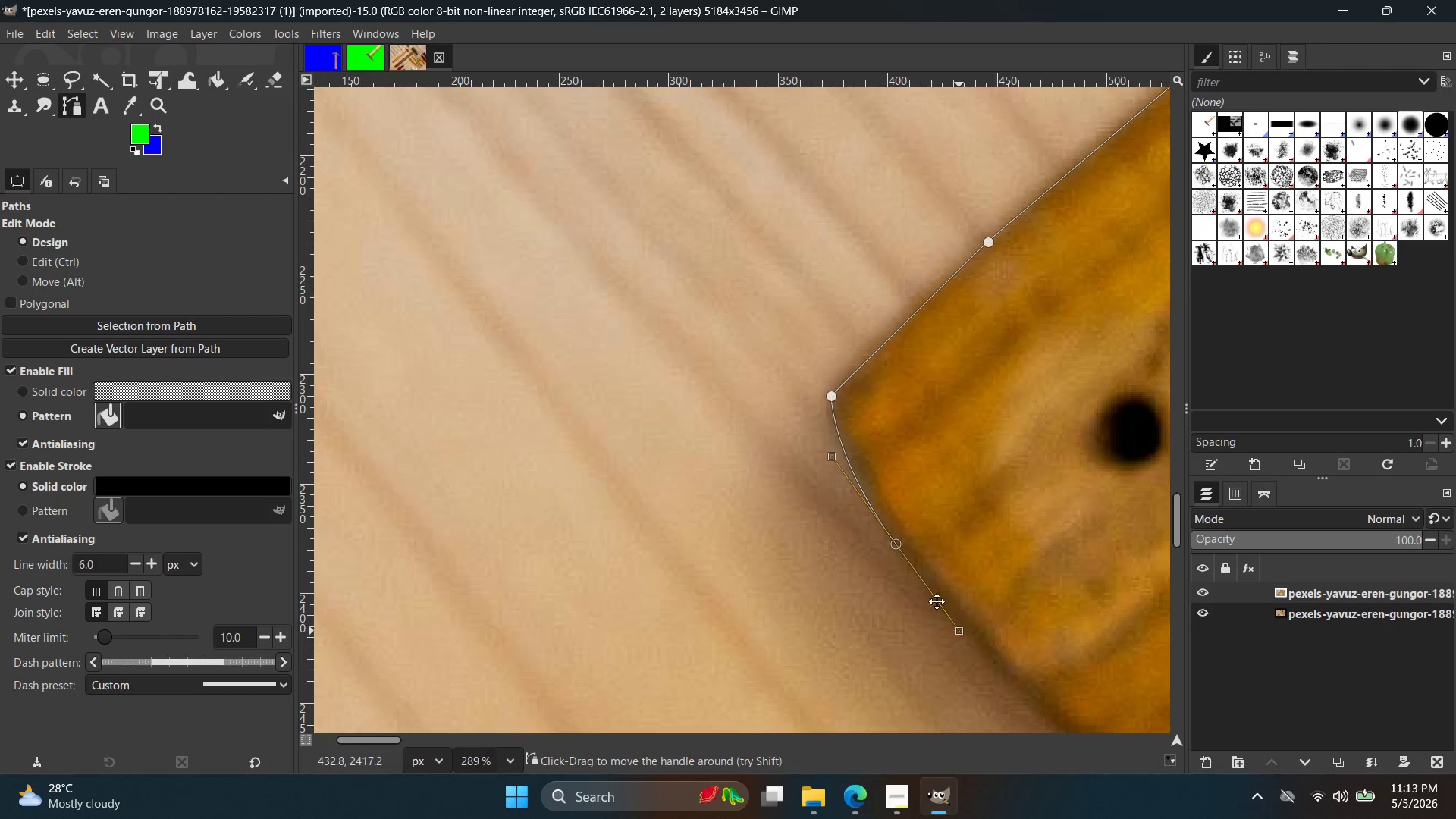 
hold_key(key=Space, duration=0.38)
 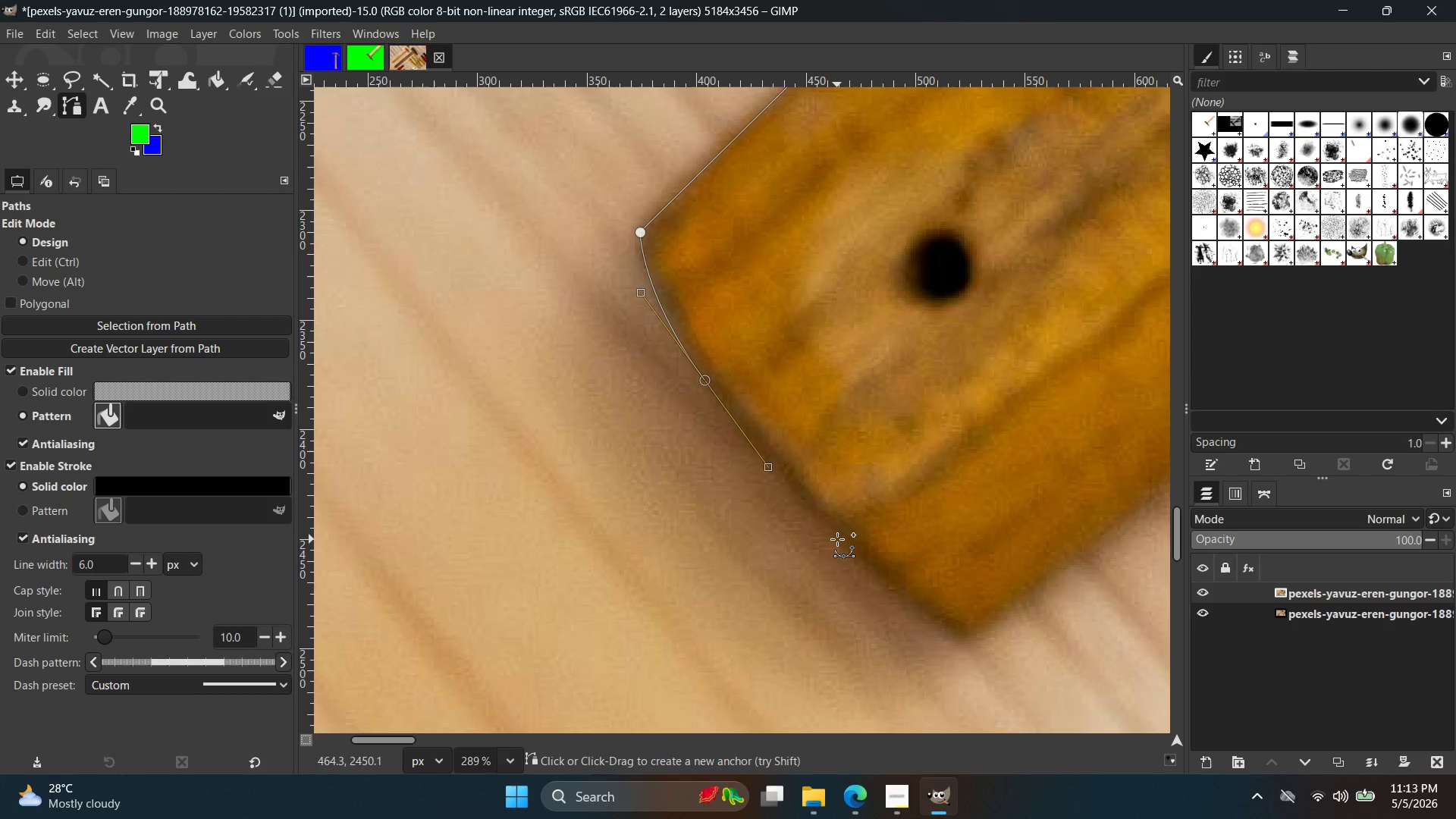 
left_click([837, 539])
 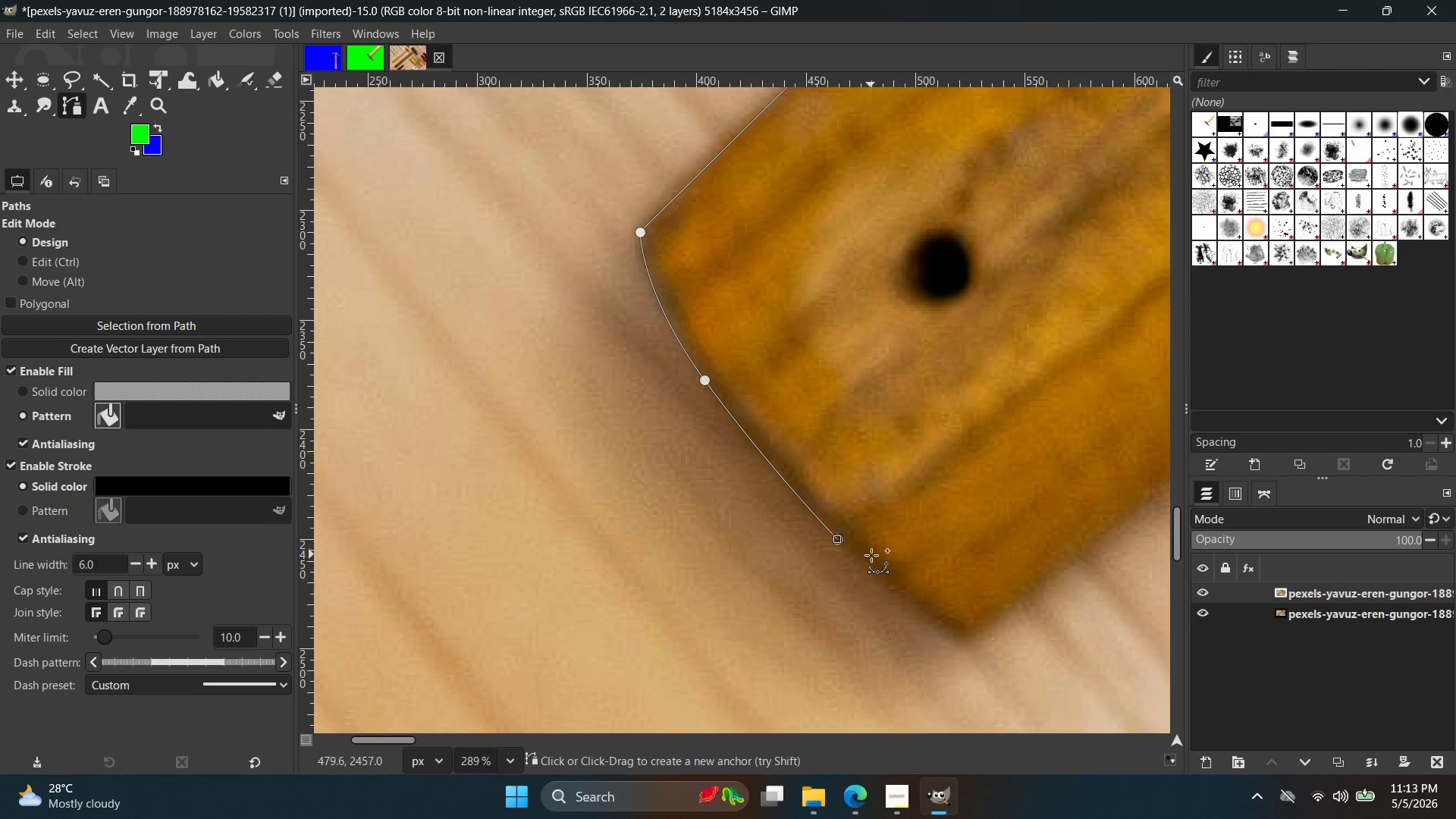 
key(Control+ControlLeft)
 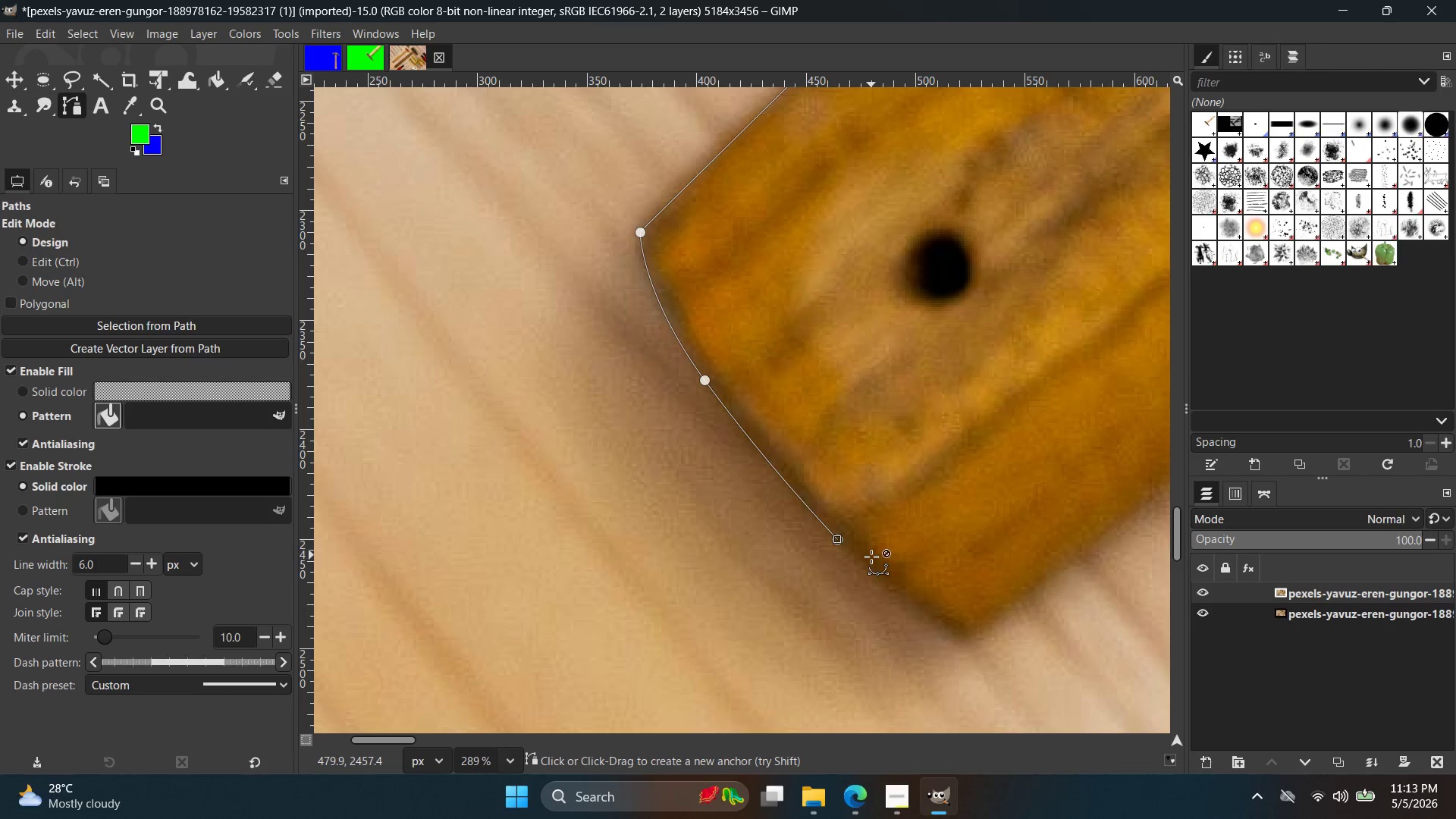 
key(Control+Z)
 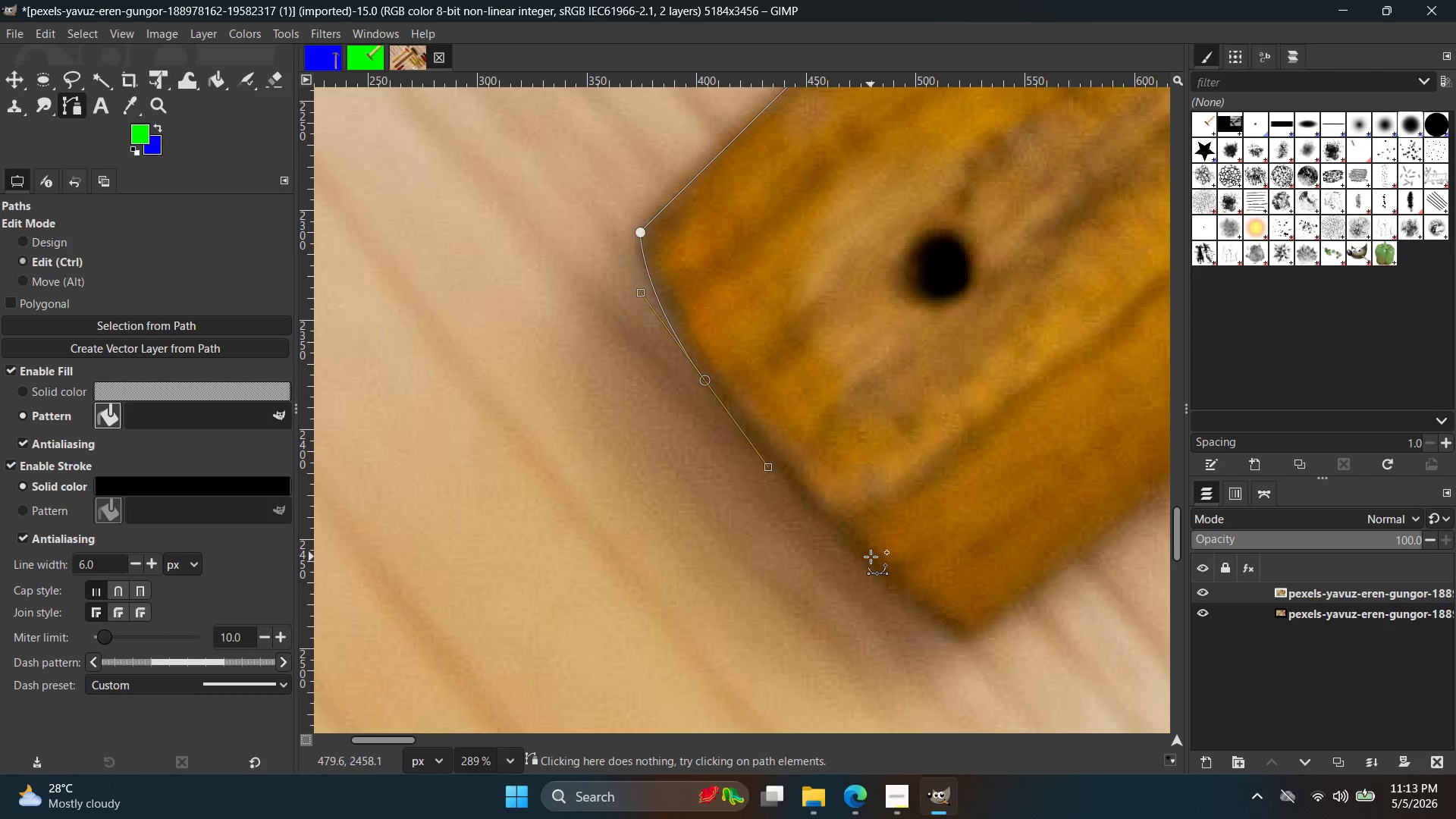 
left_click([871, 557])
 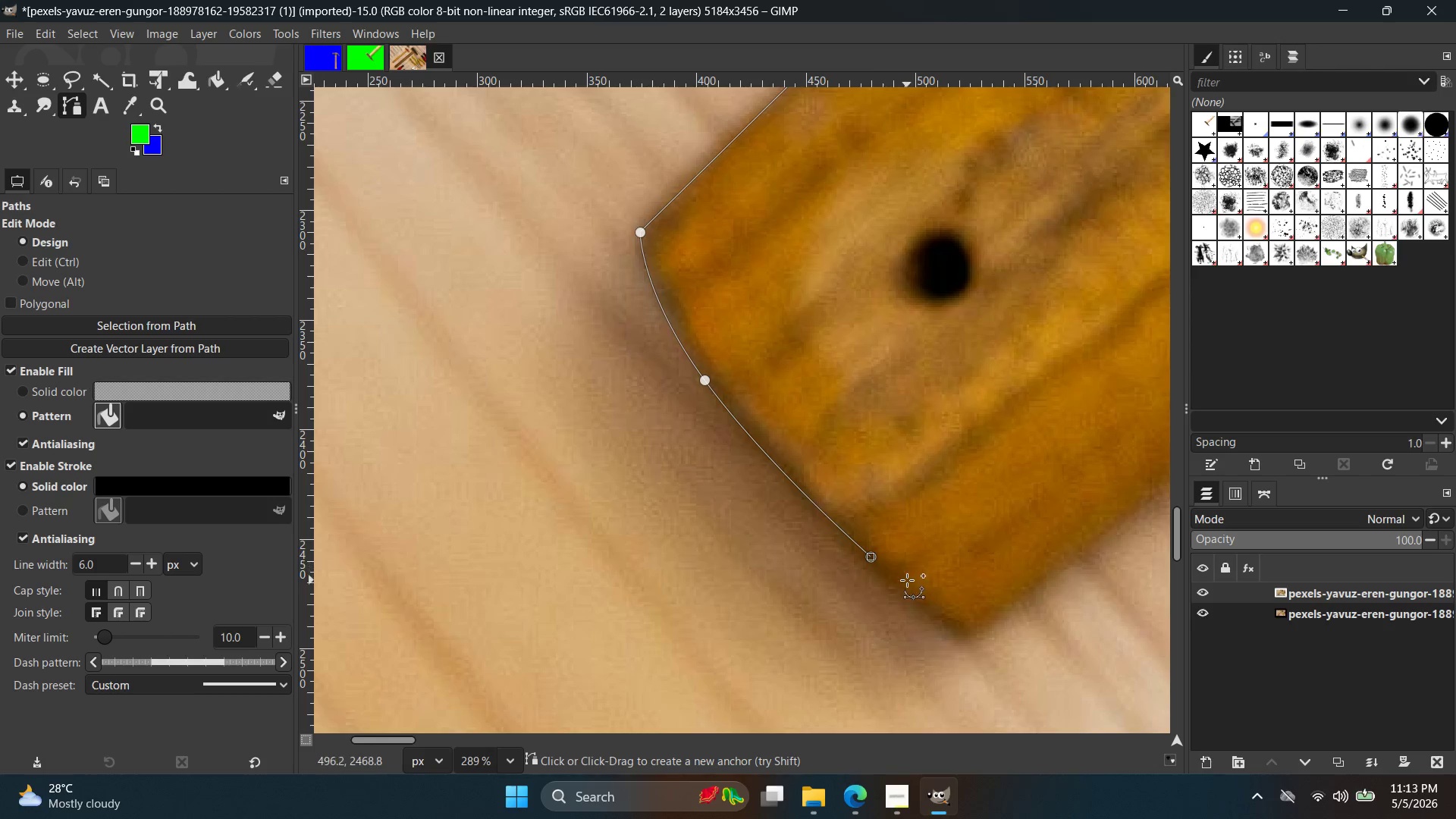 
hold_key(key=Space, duration=0.34)
 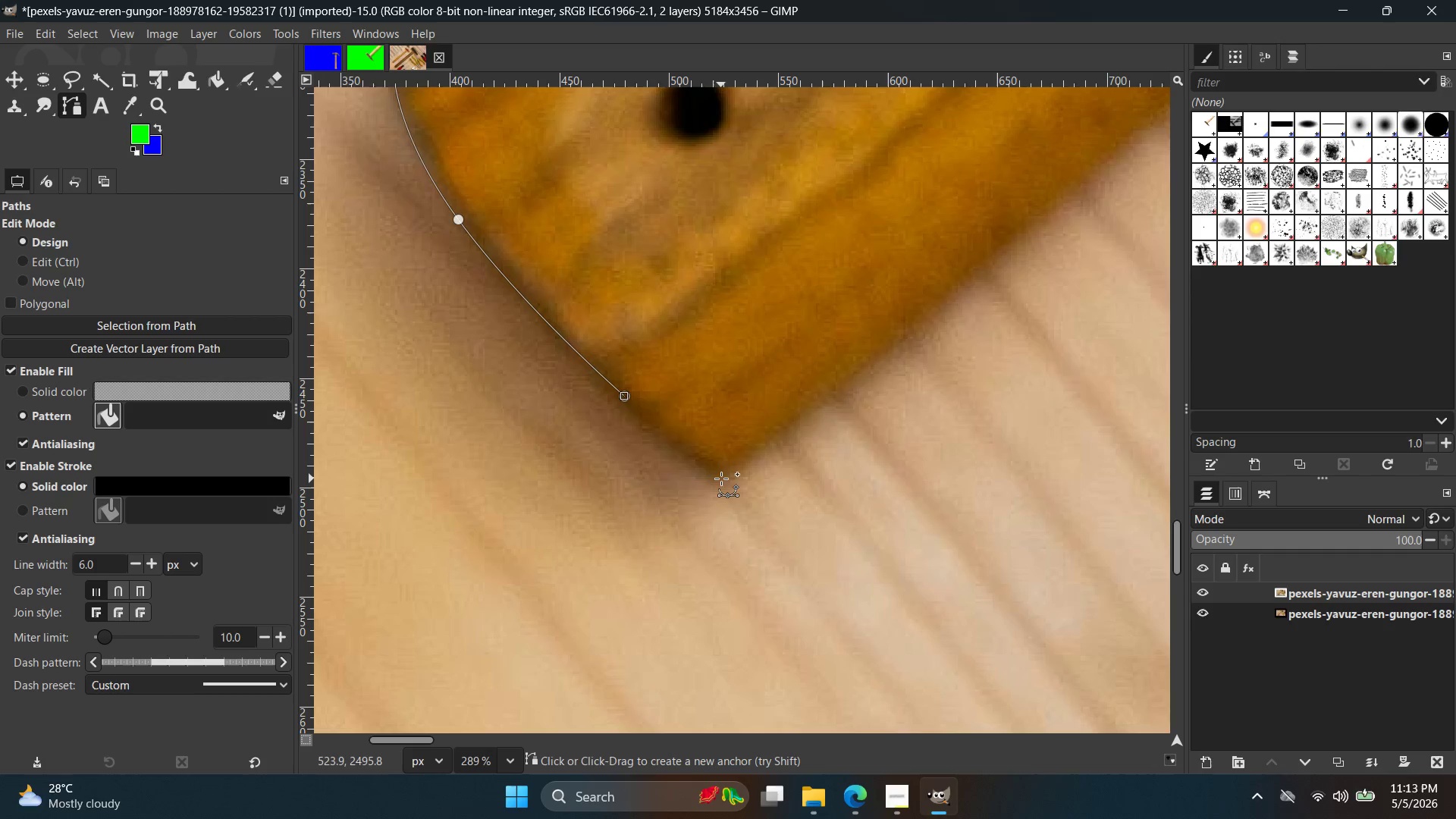 
left_click([721, 479])
 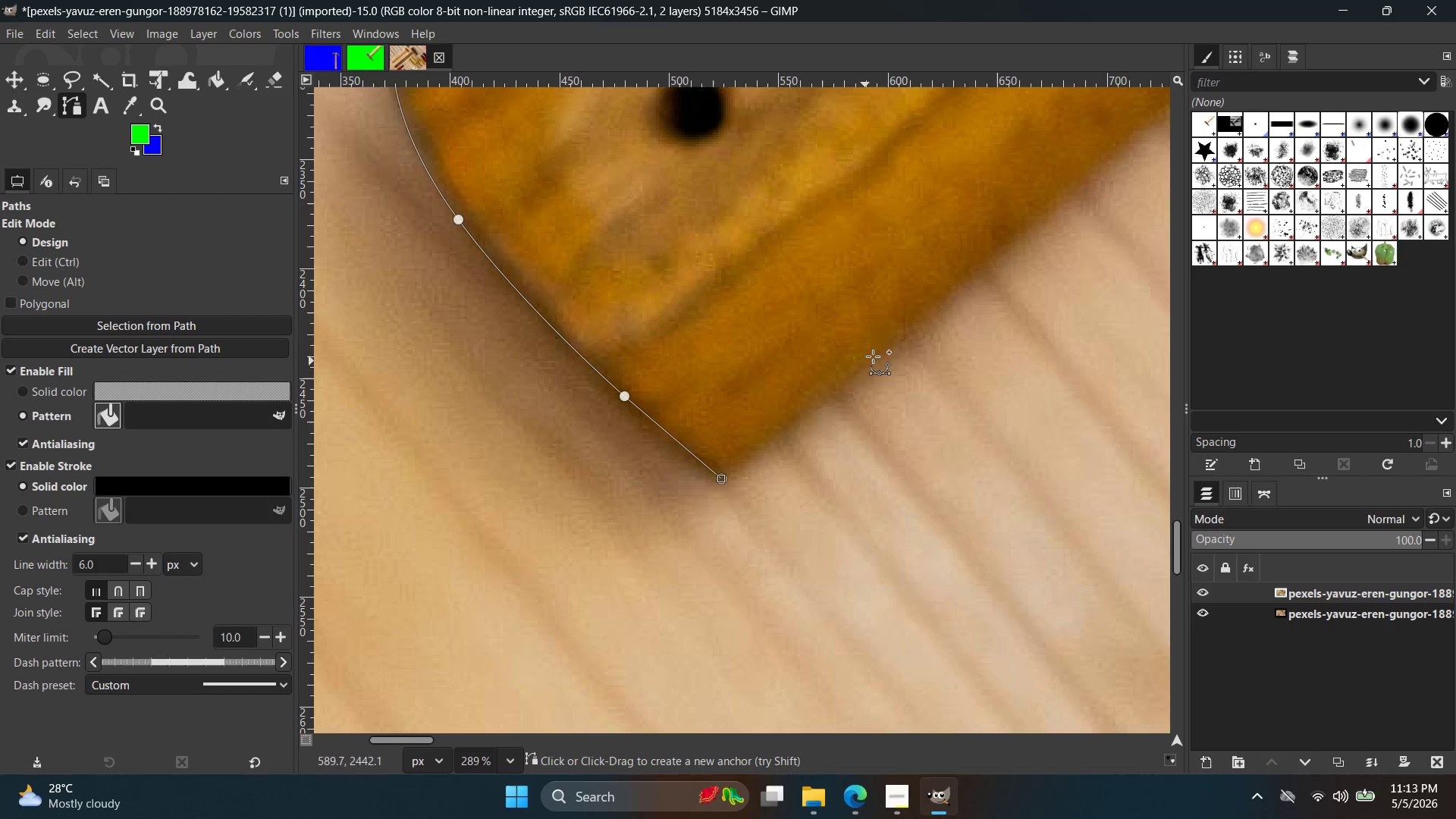 
left_click([915, 327])
 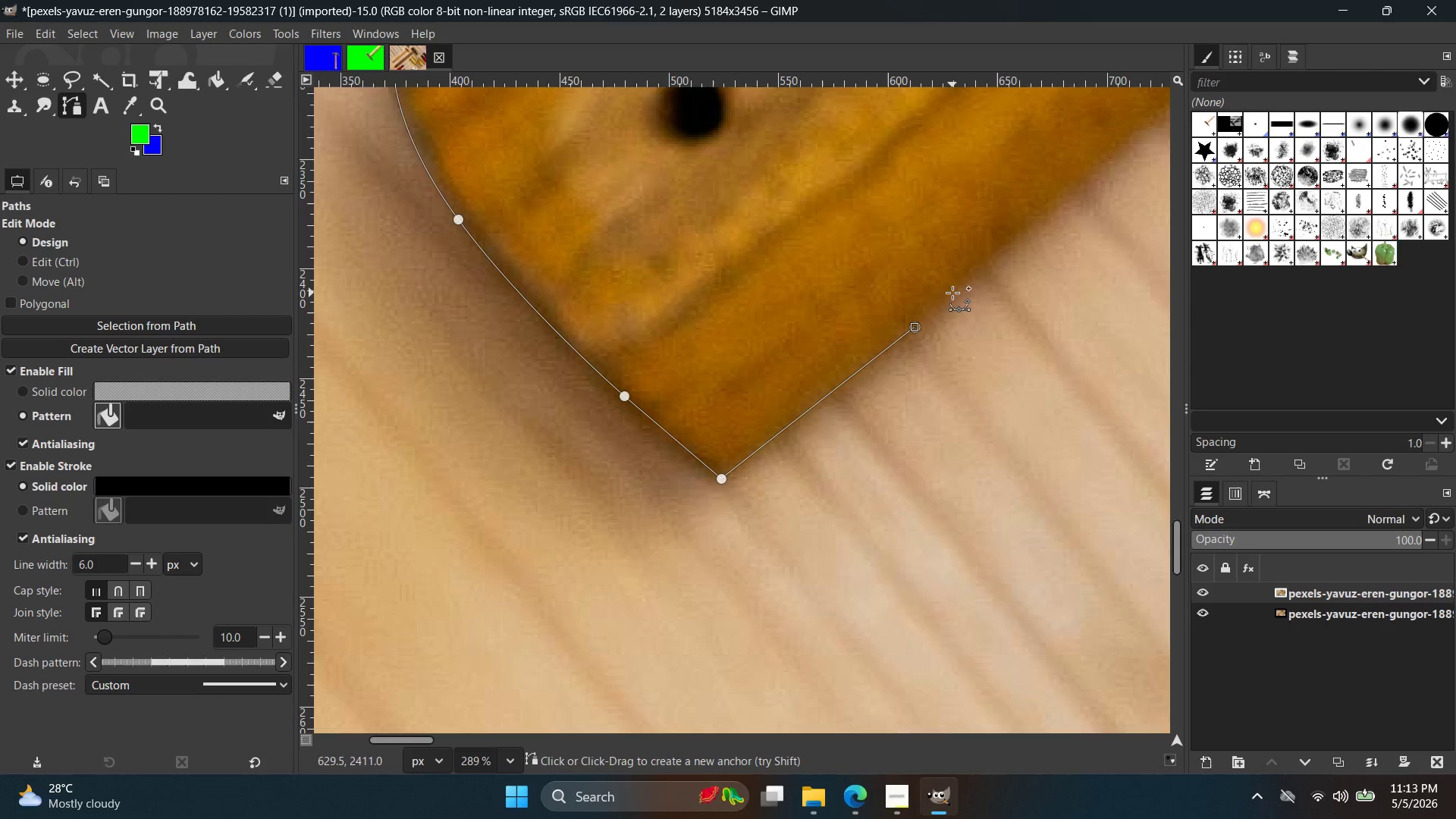 
key(Control+ControlLeft)
 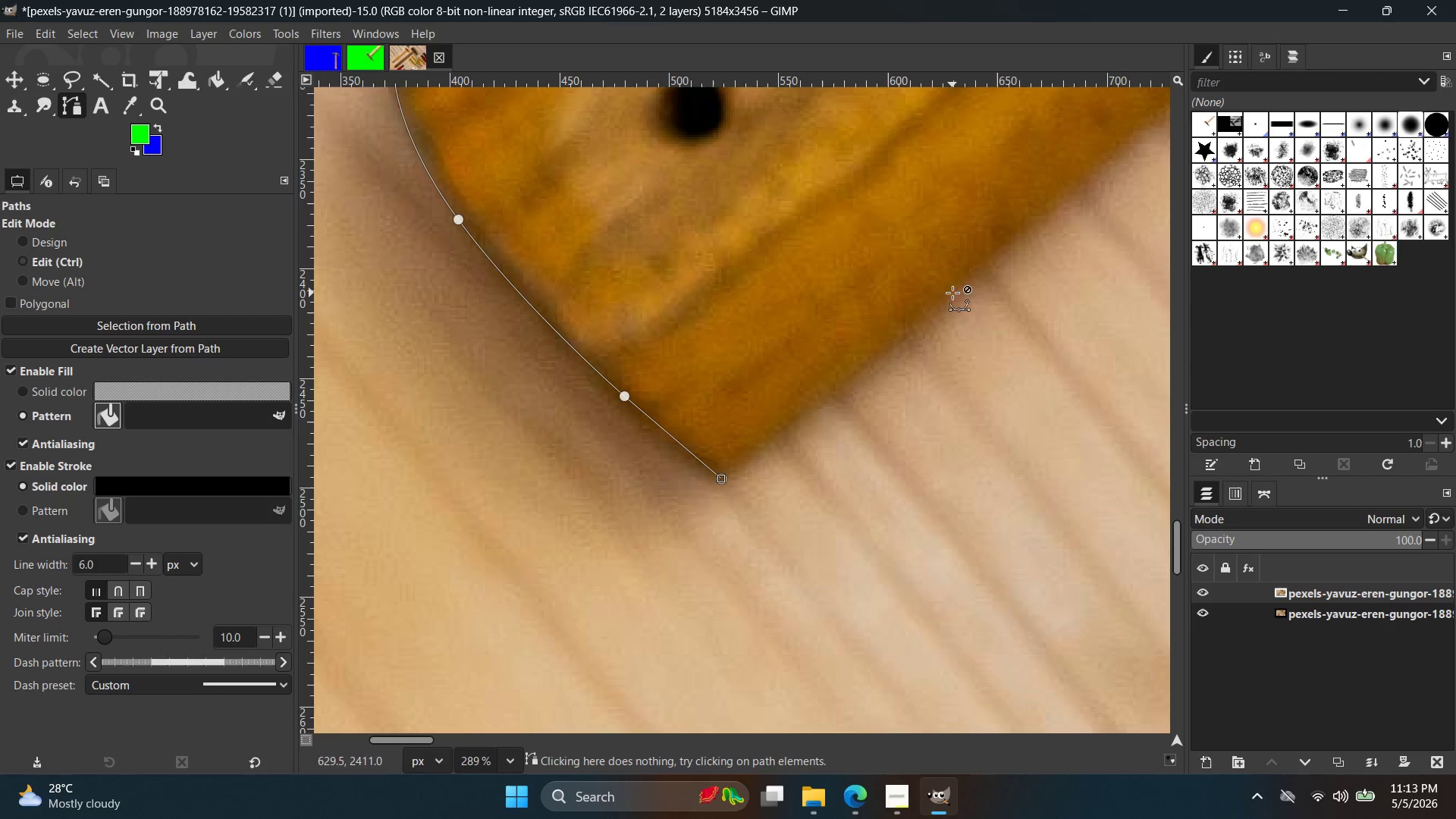 
key(Control+Z)
 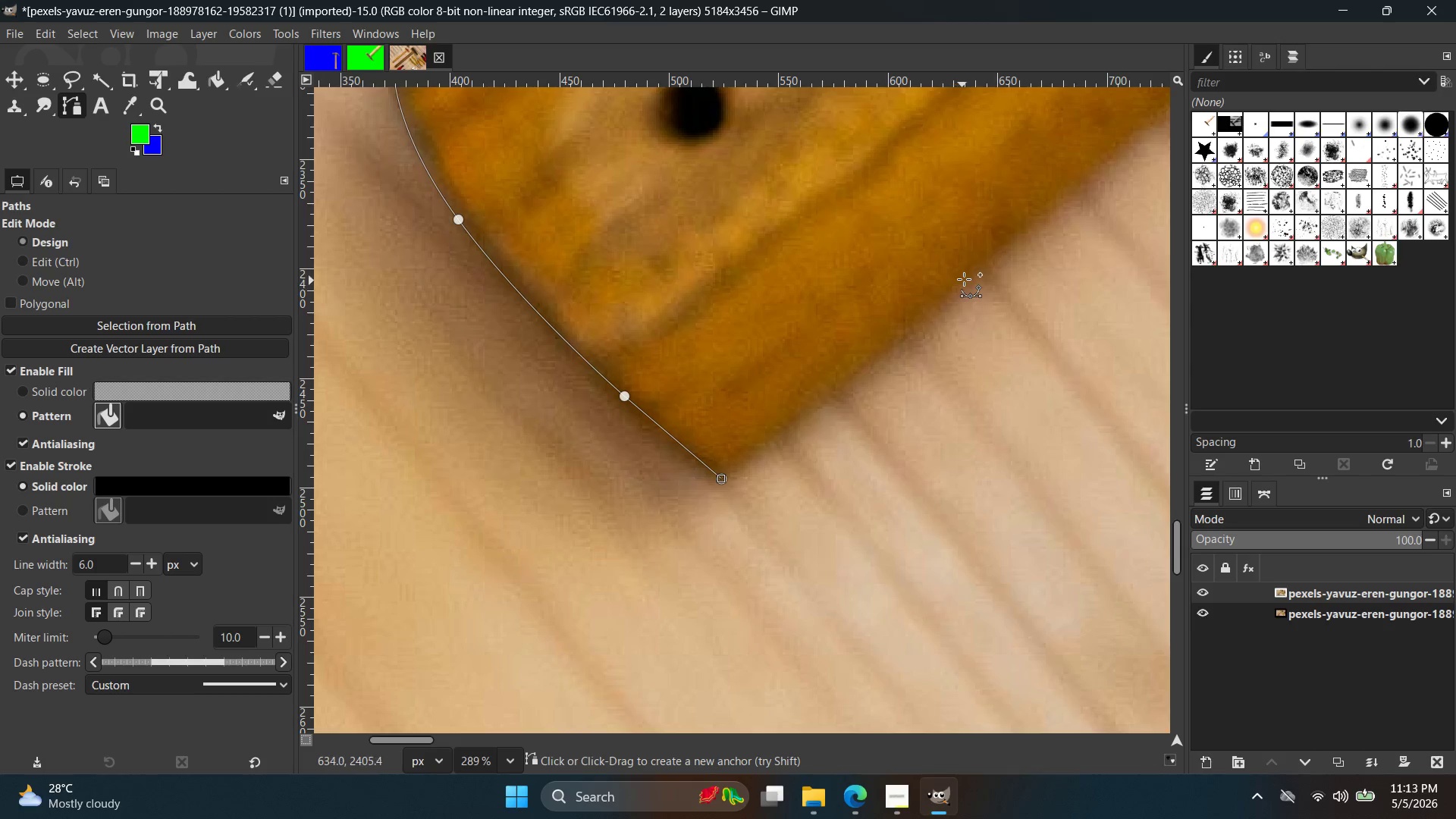 
left_click_drag(start_coordinate=[982, 266], to_coordinate=[1059, 188])
 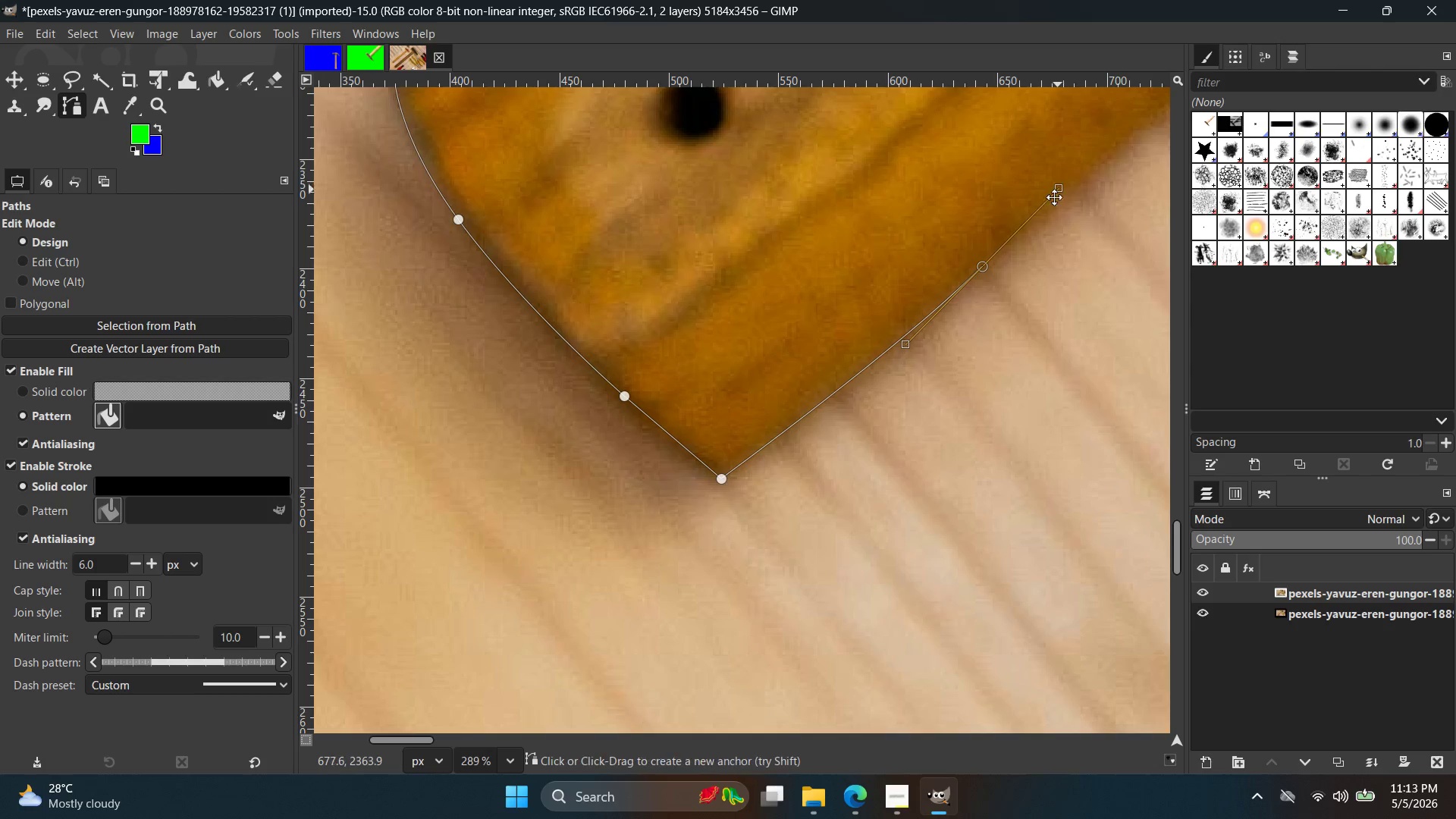 
hold_key(key=Space, duration=0.44)
 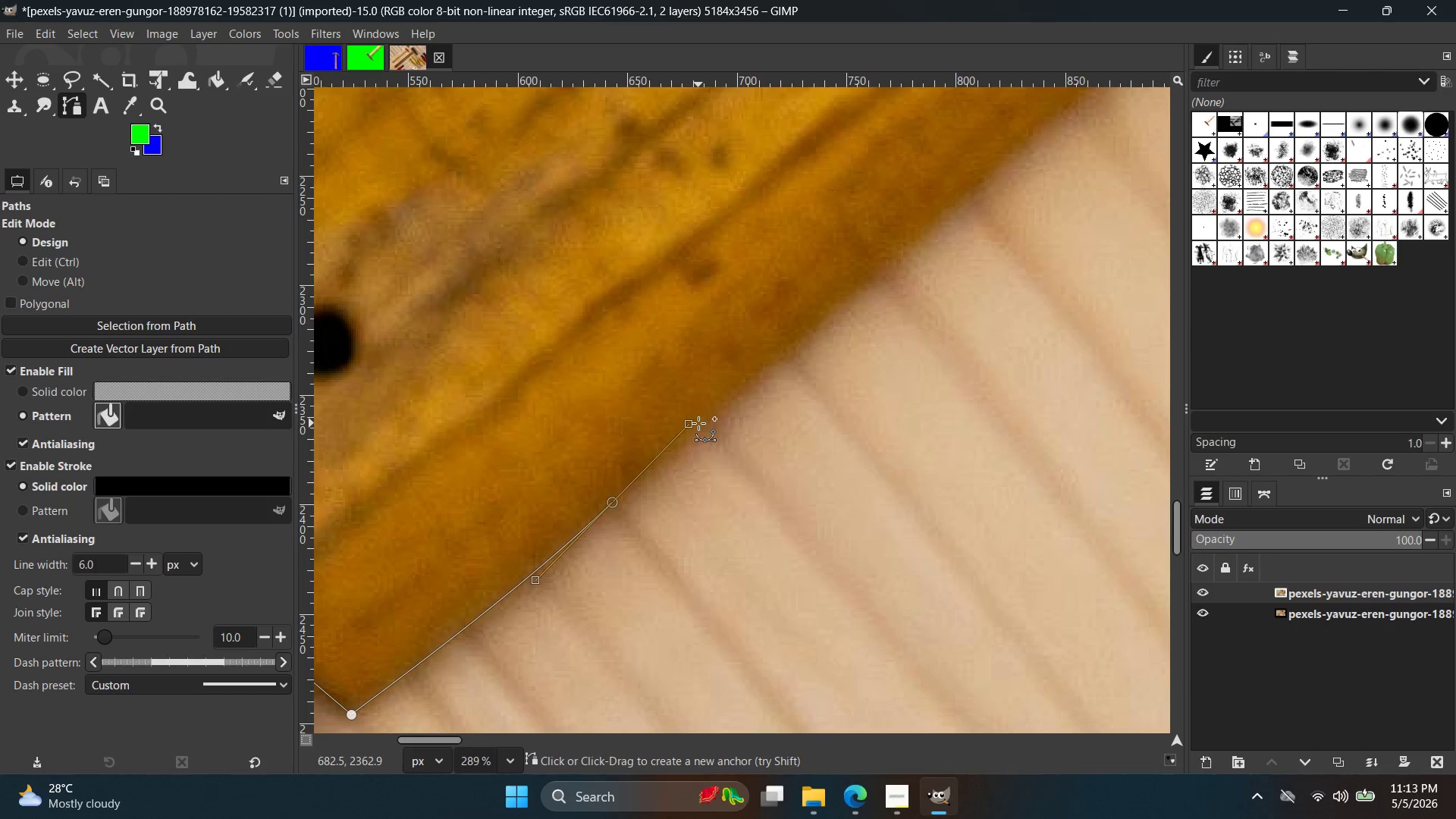 
left_click_drag(start_coordinate=[696, 421], to_coordinate=[735, 425])
 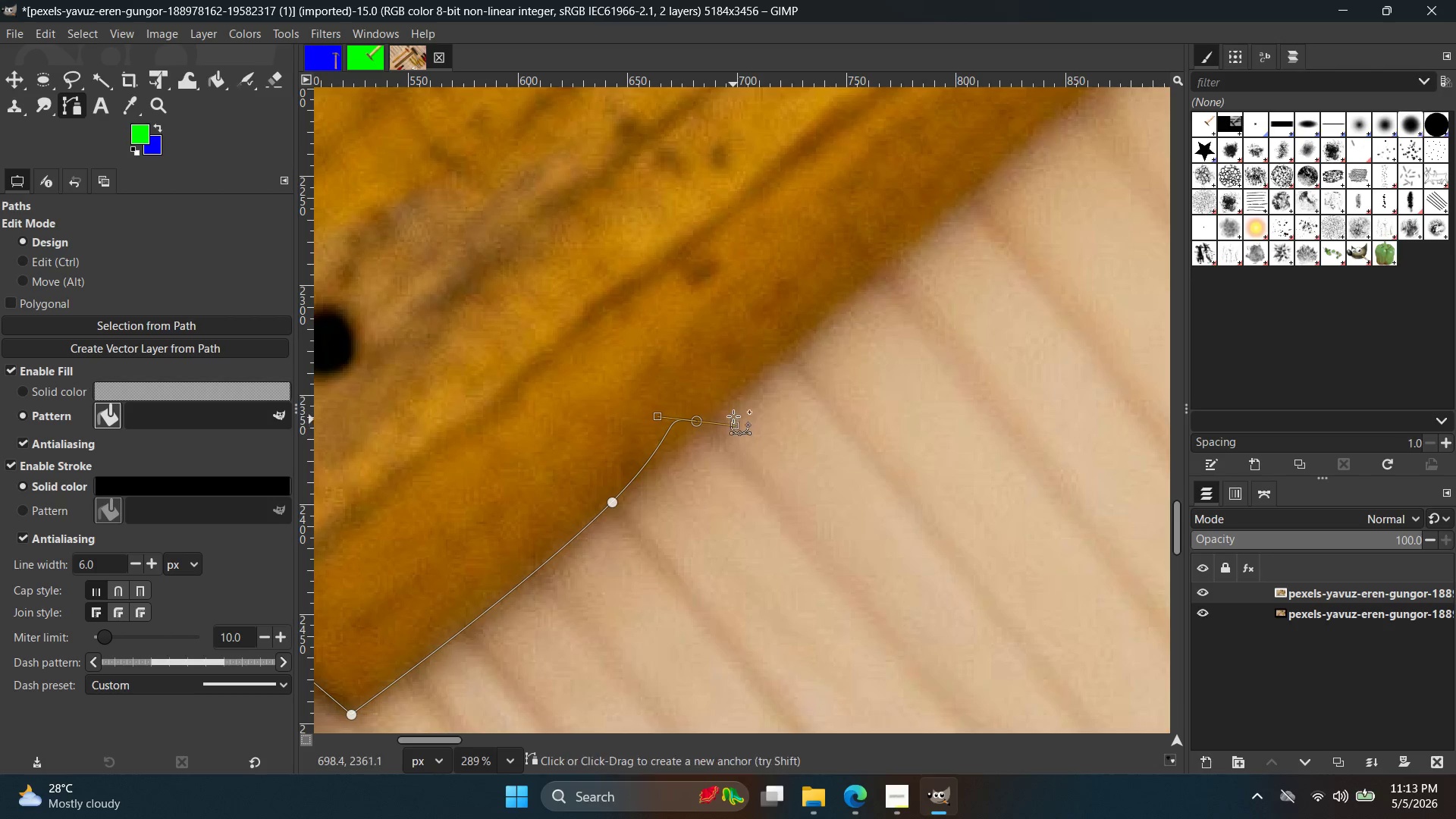 
key(Control+ControlLeft)
 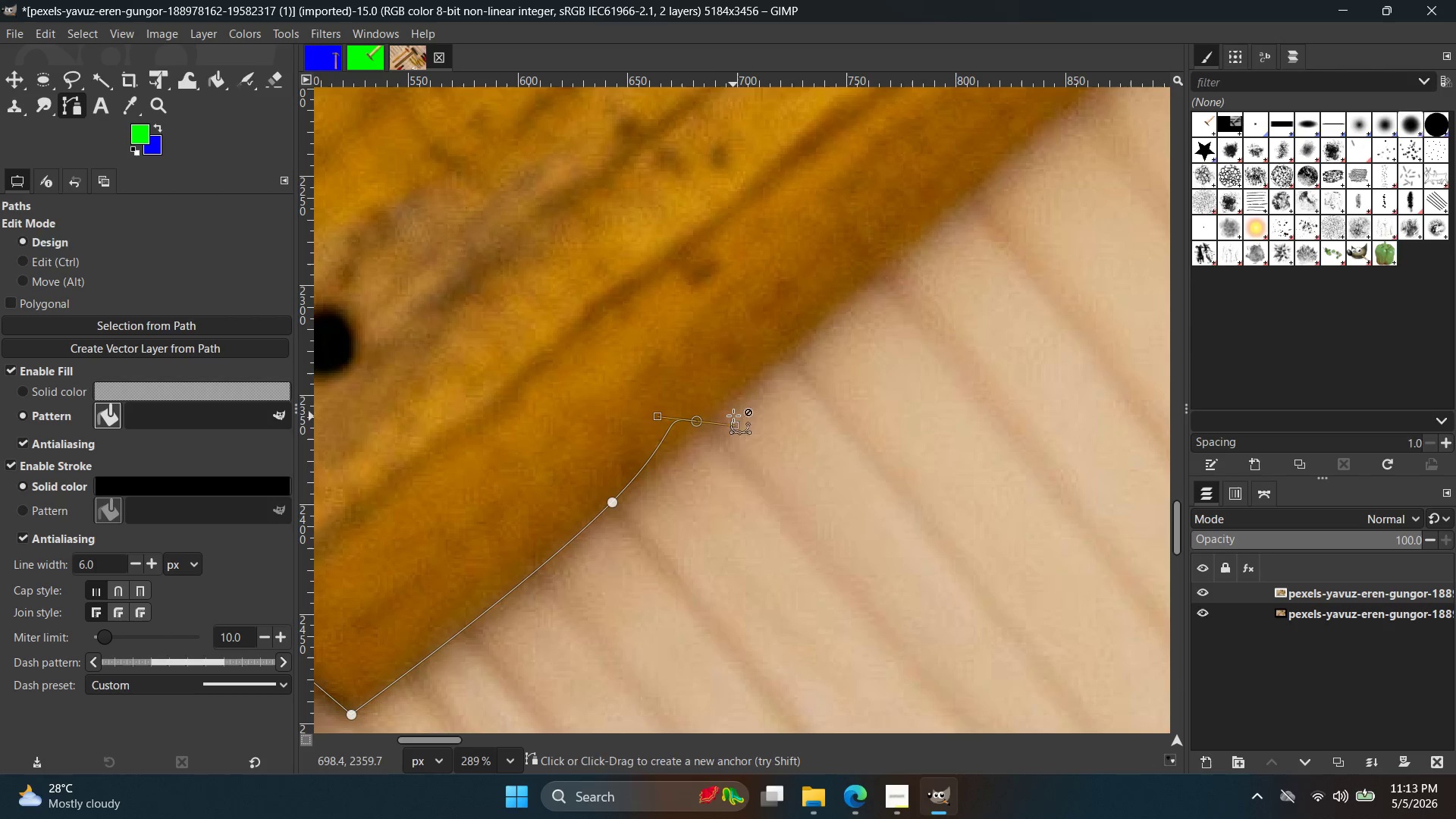 
key(Control+Z)
 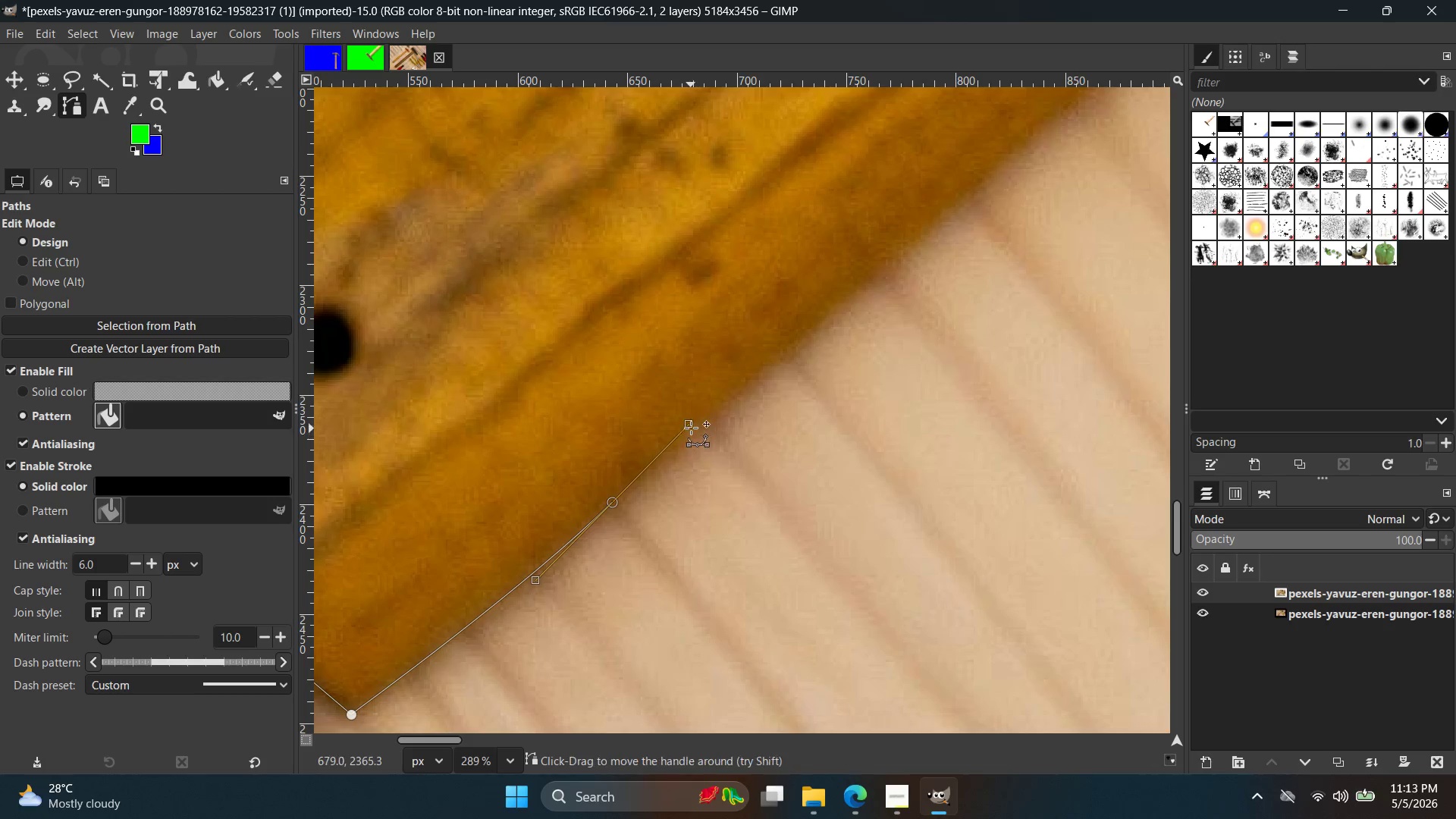 
left_click_drag(start_coordinate=[691, 424], to_coordinate=[725, 413])
 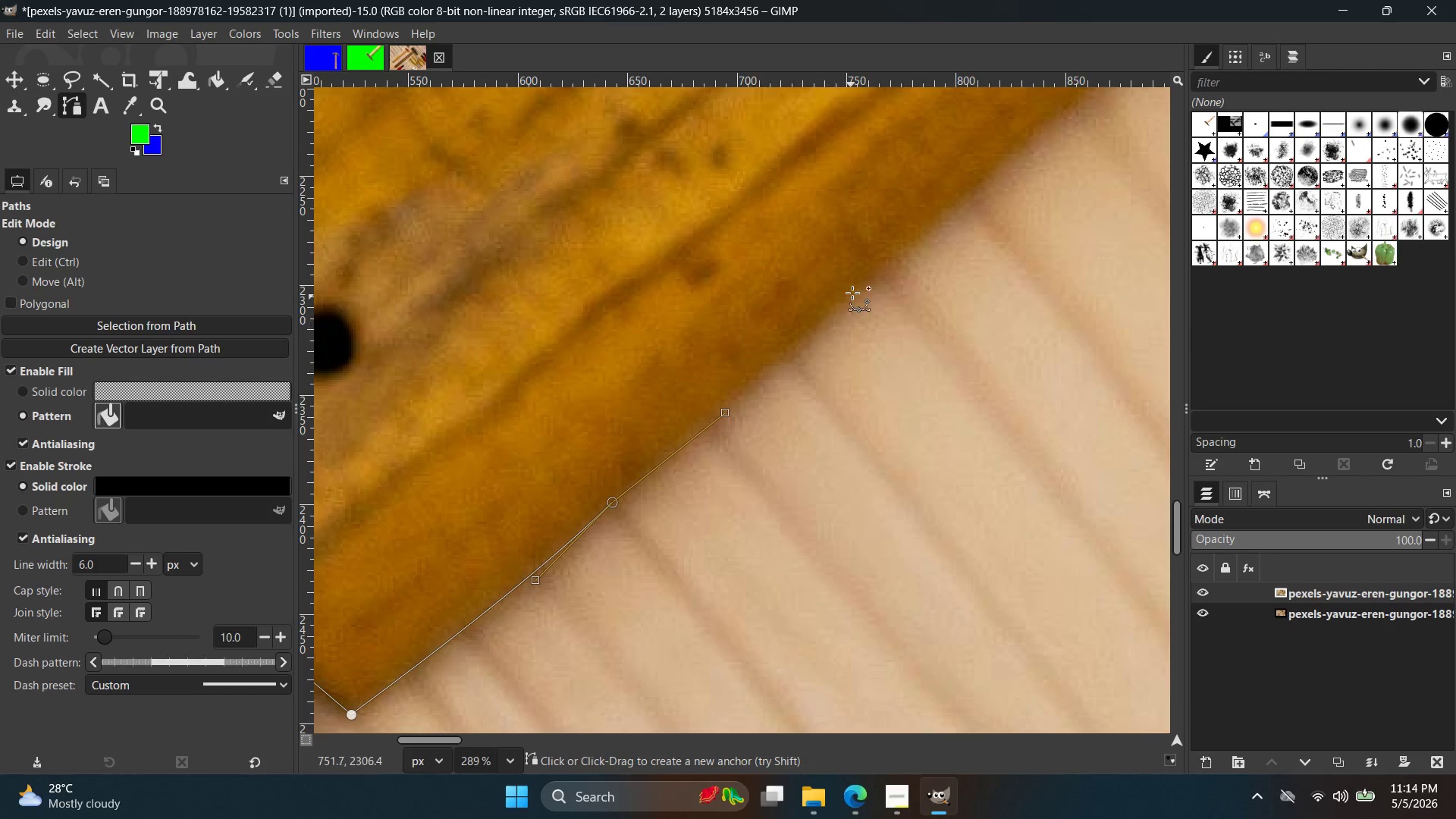 
left_click([853, 291])
 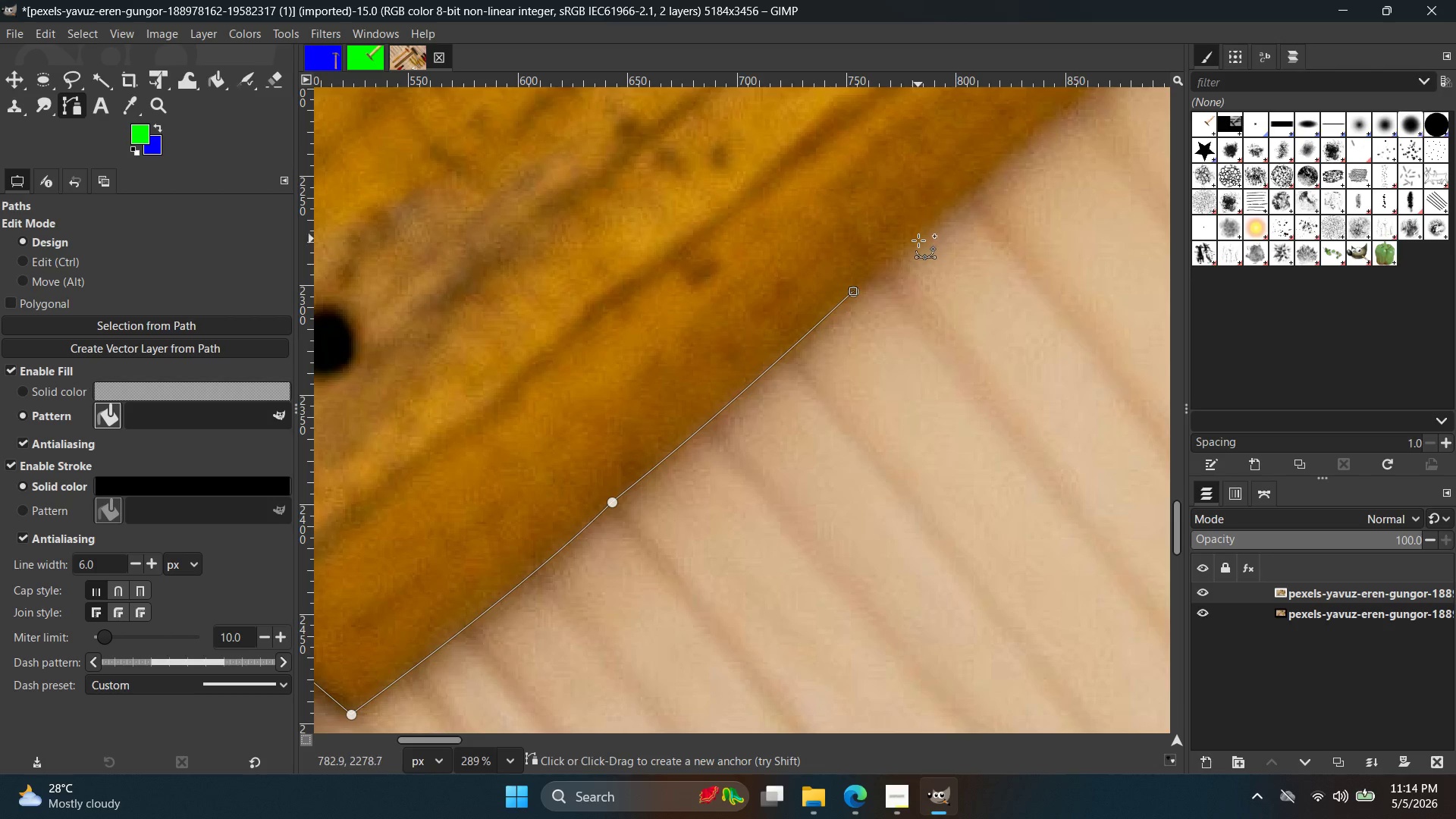 
hold_key(key=Space, duration=0.42)
 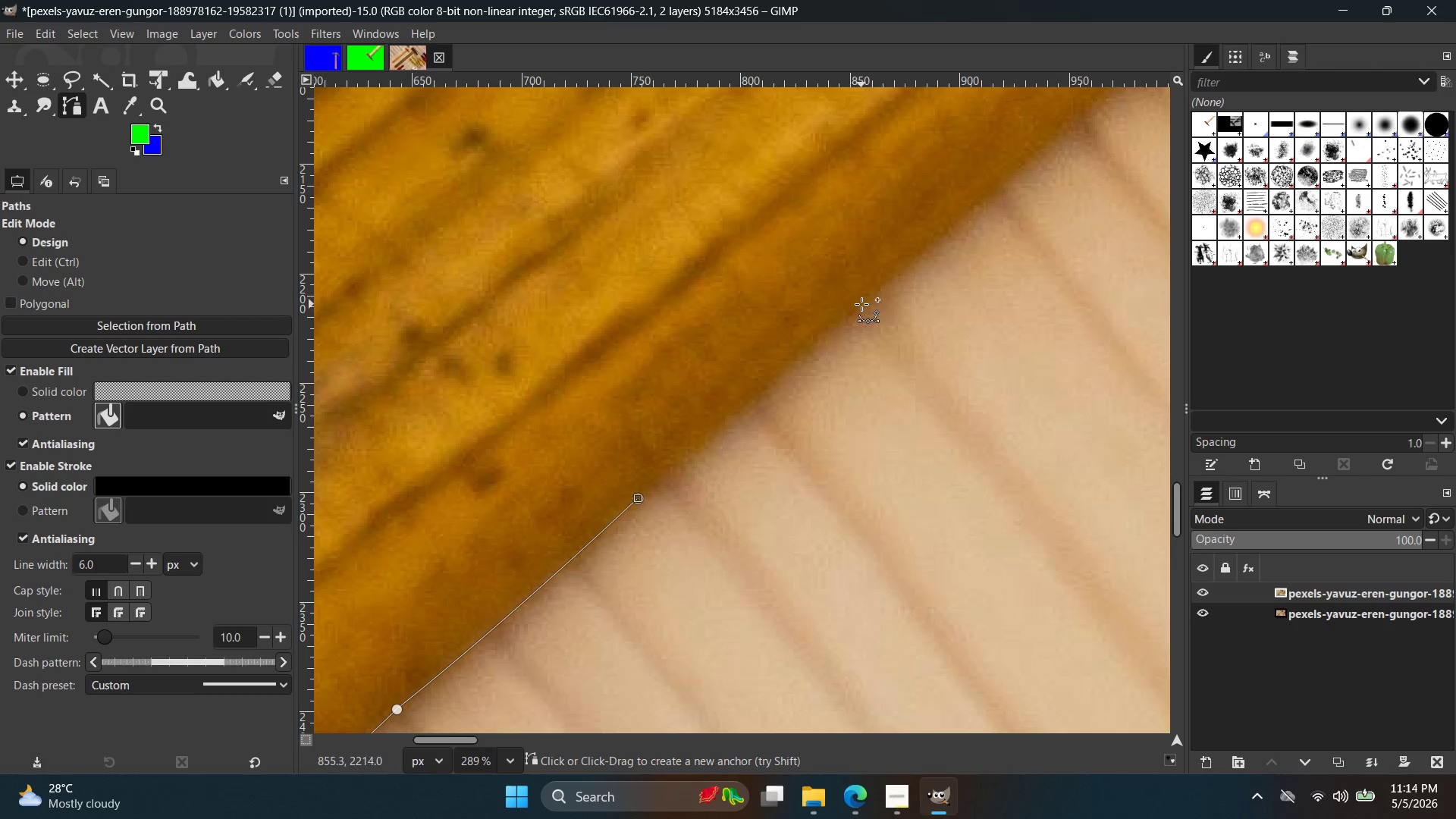 
left_click([863, 303])
 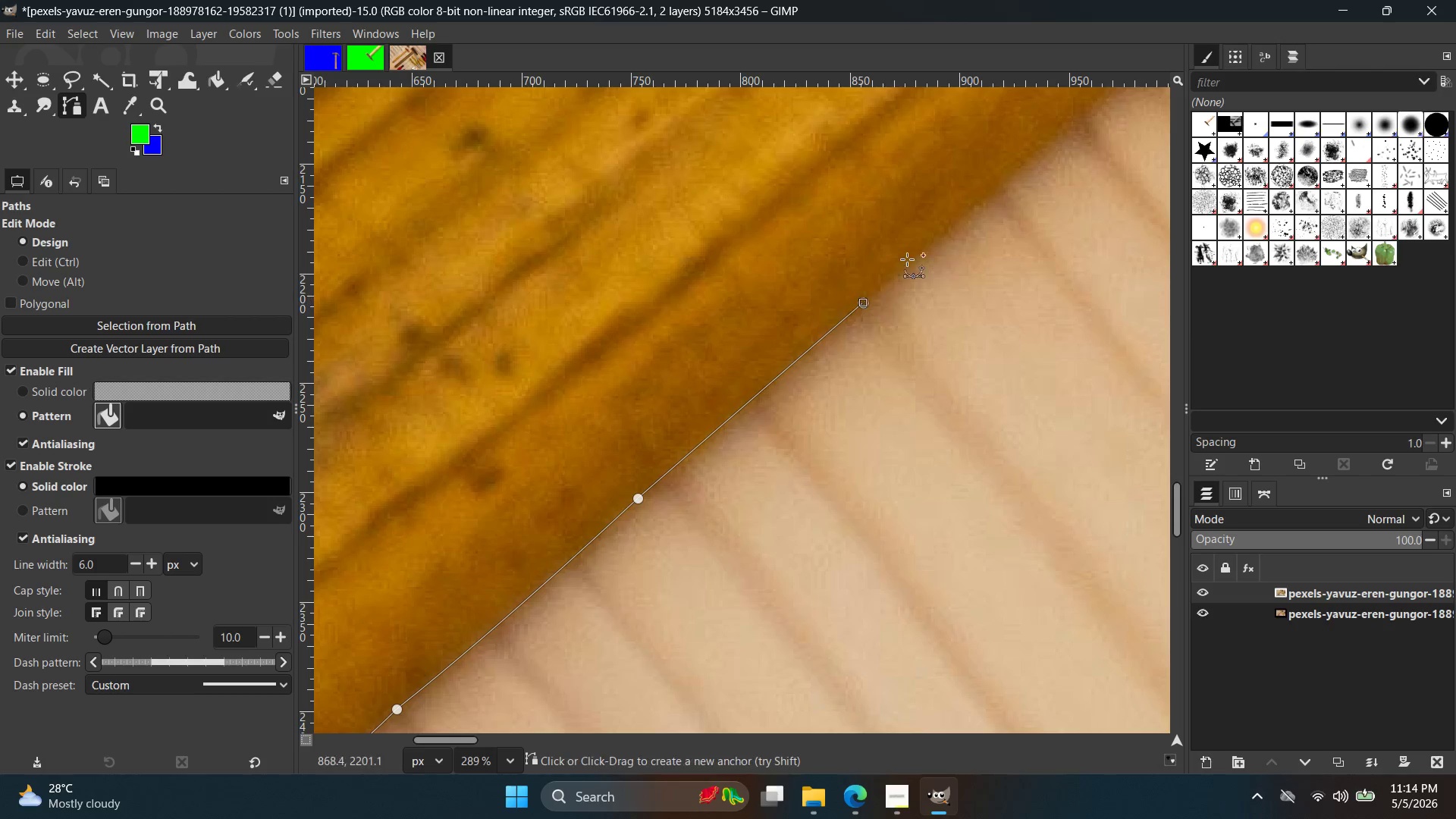 
hold_key(key=Space, duration=0.42)
 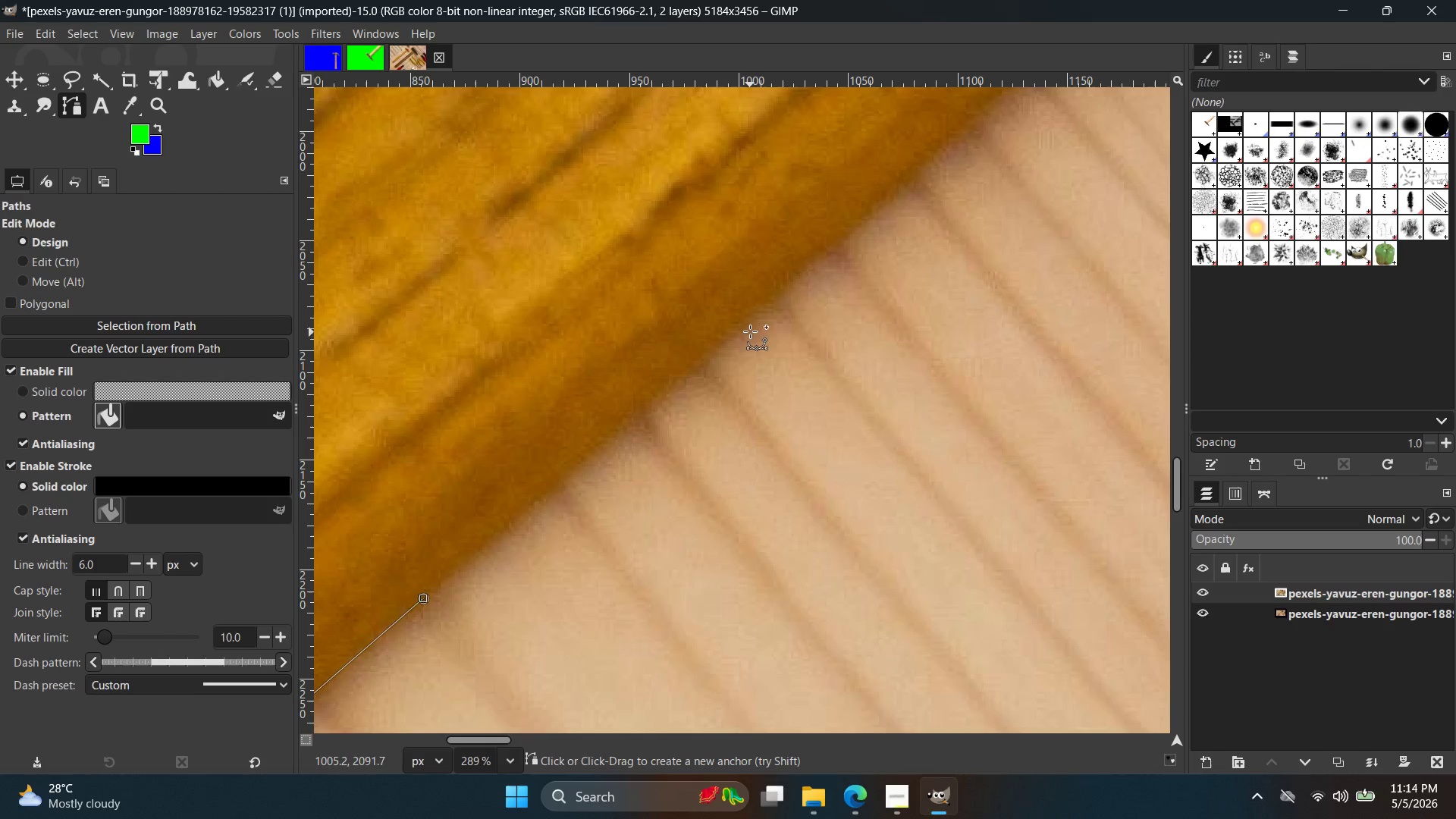 
left_click([755, 319])
 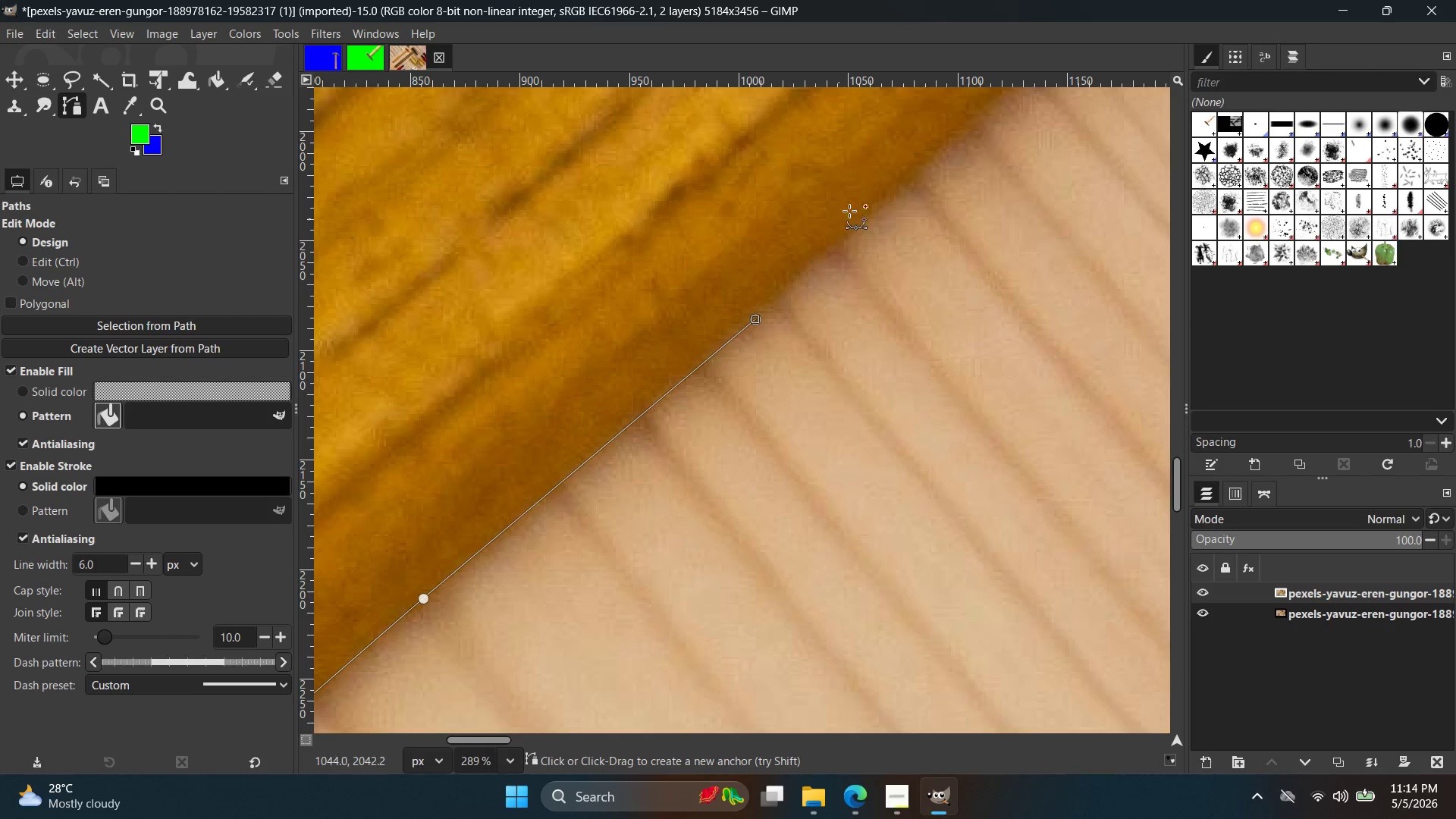 
hold_key(key=Space, duration=0.41)
 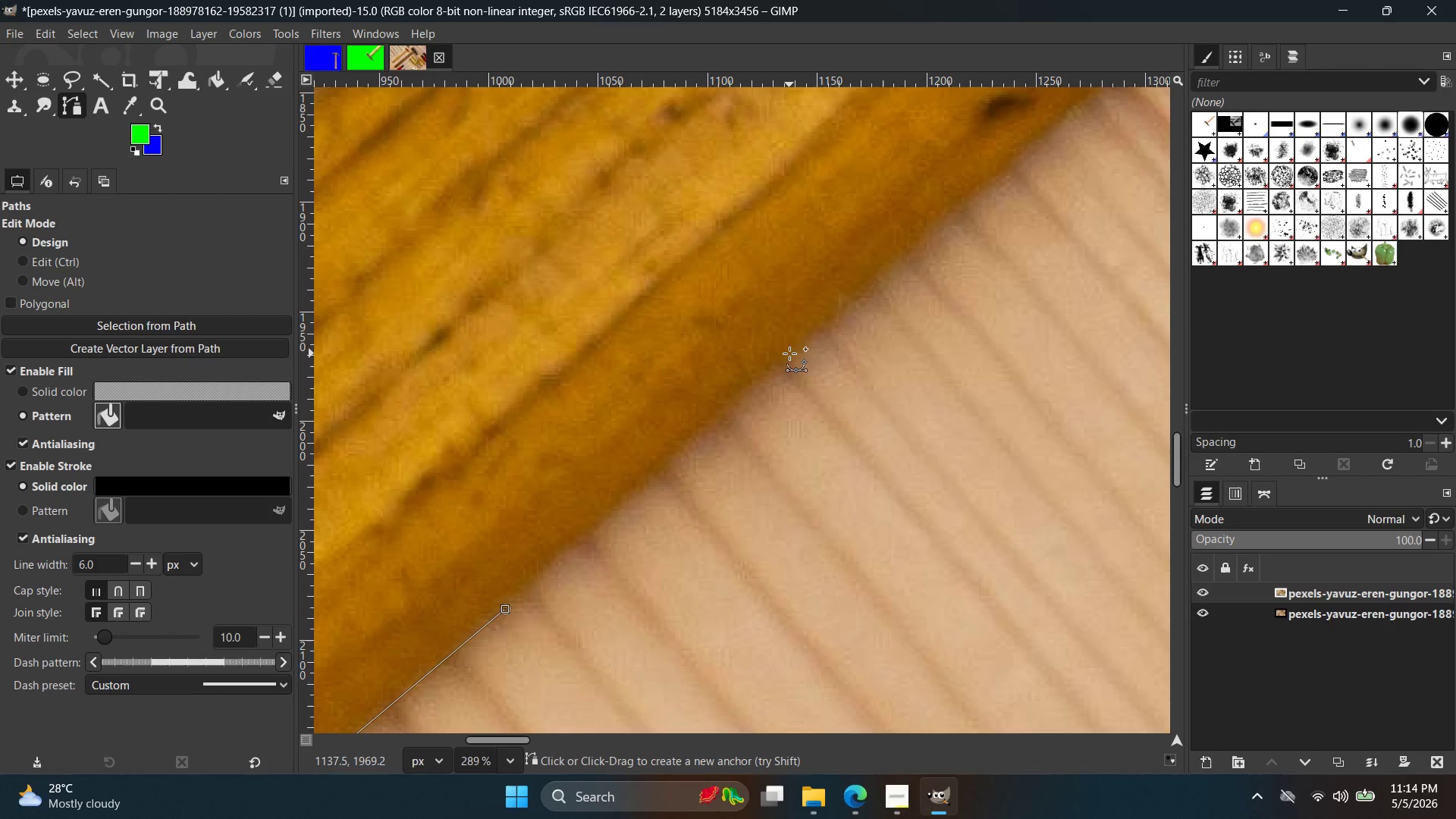 
double_click([789, 353])
 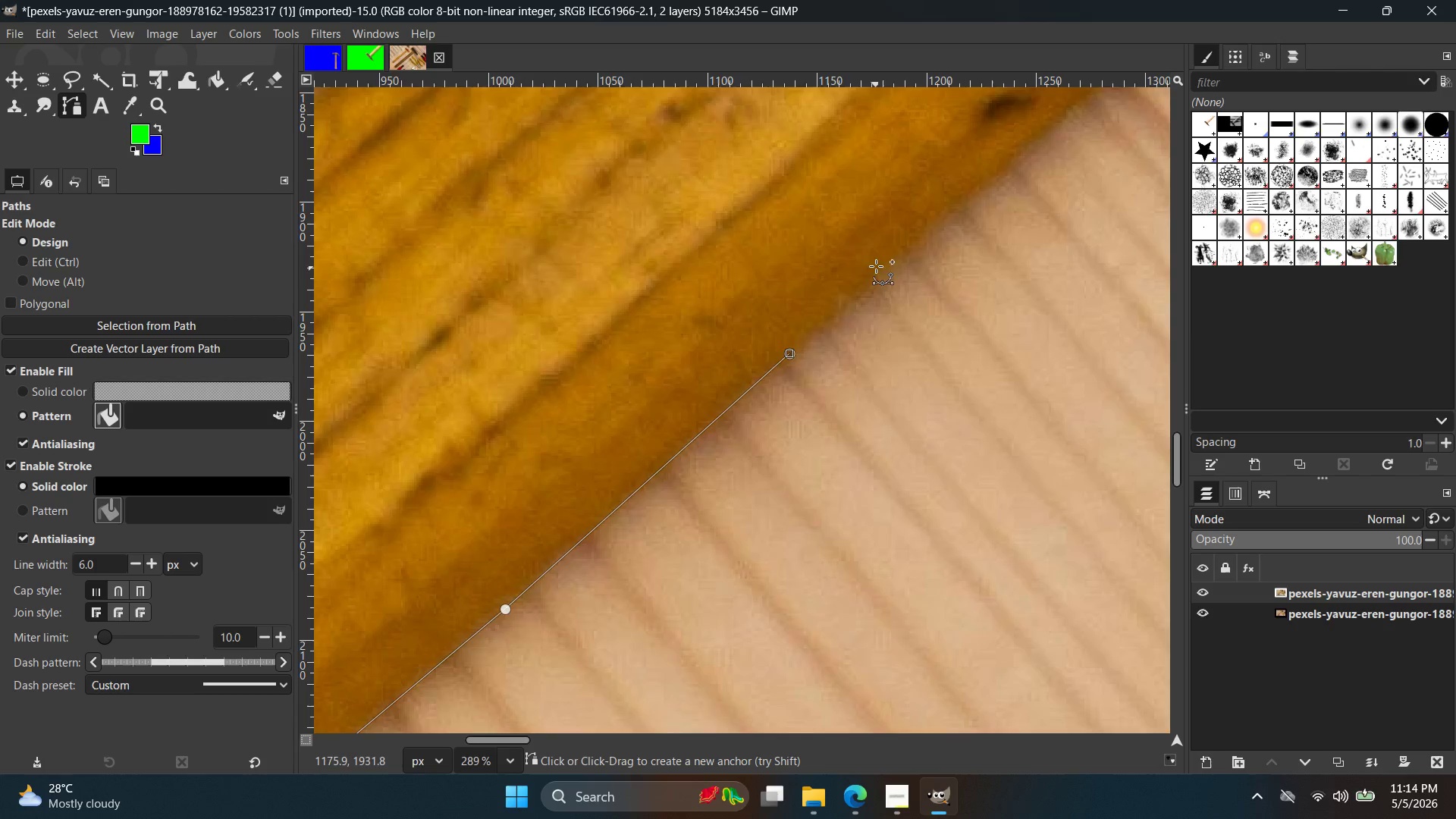 
hold_key(key=Space, duration=0.44)
 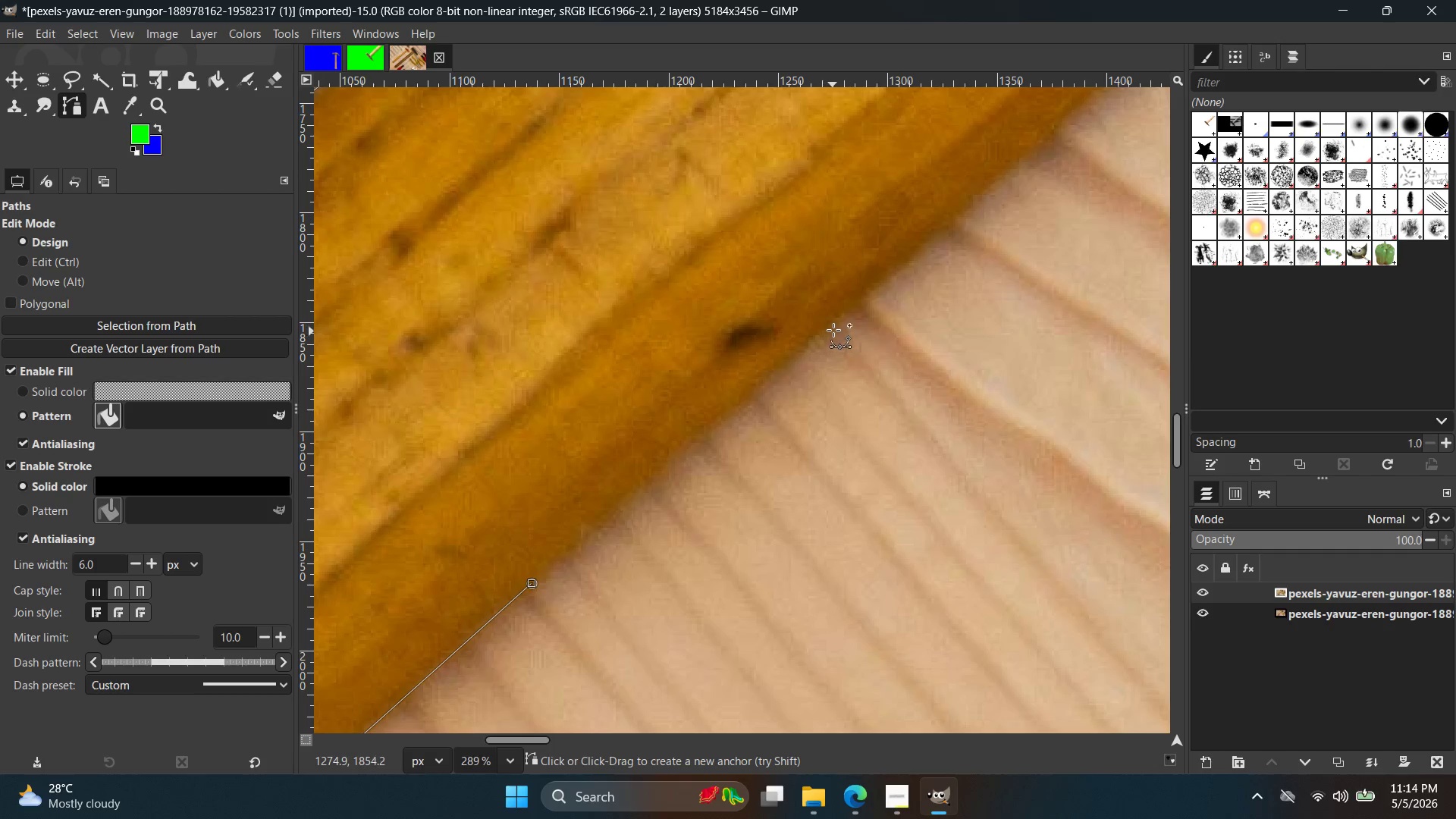 
left_click([841, 314])
 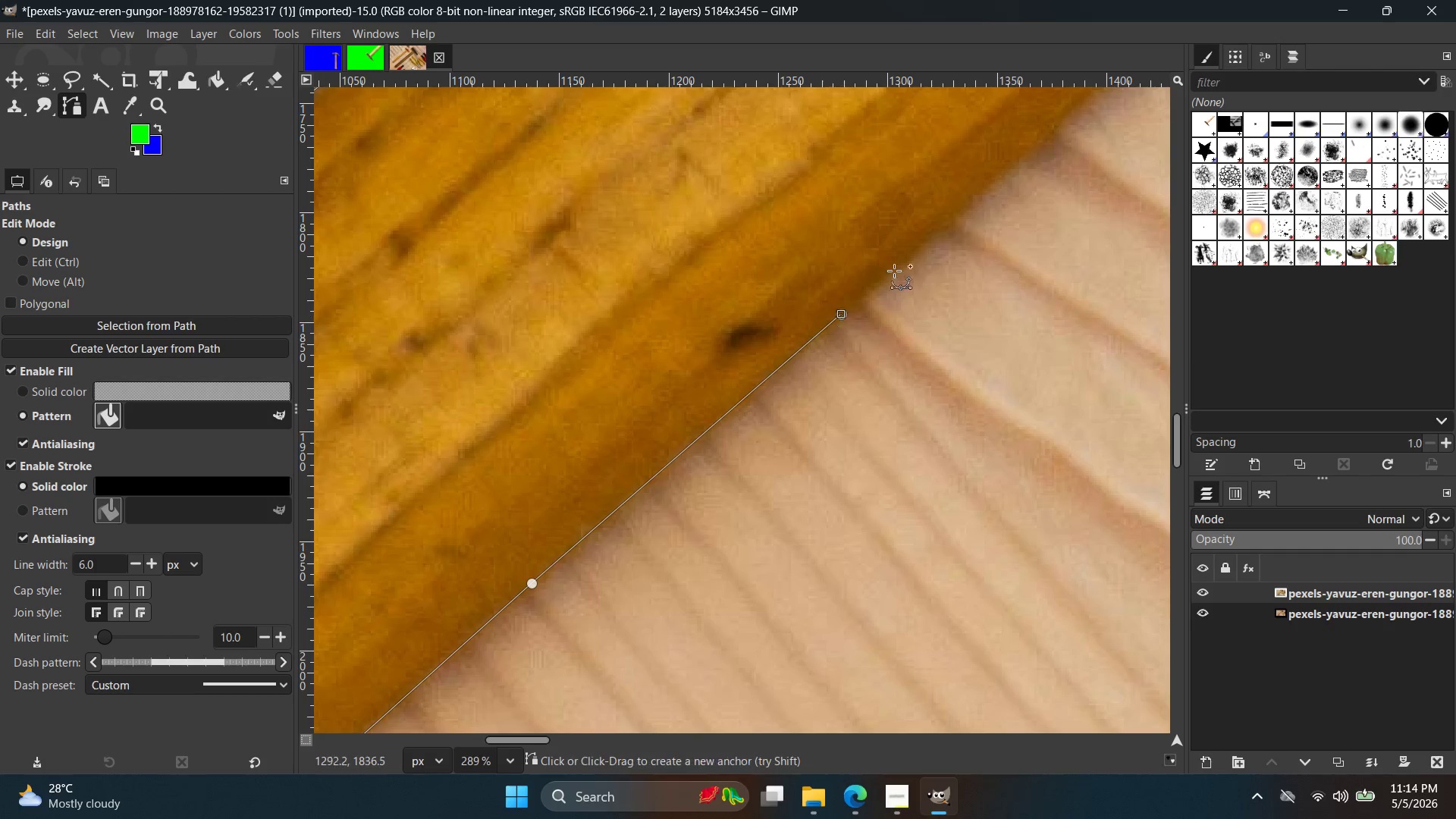 
hold_key(key=Space, duration=0.48)
 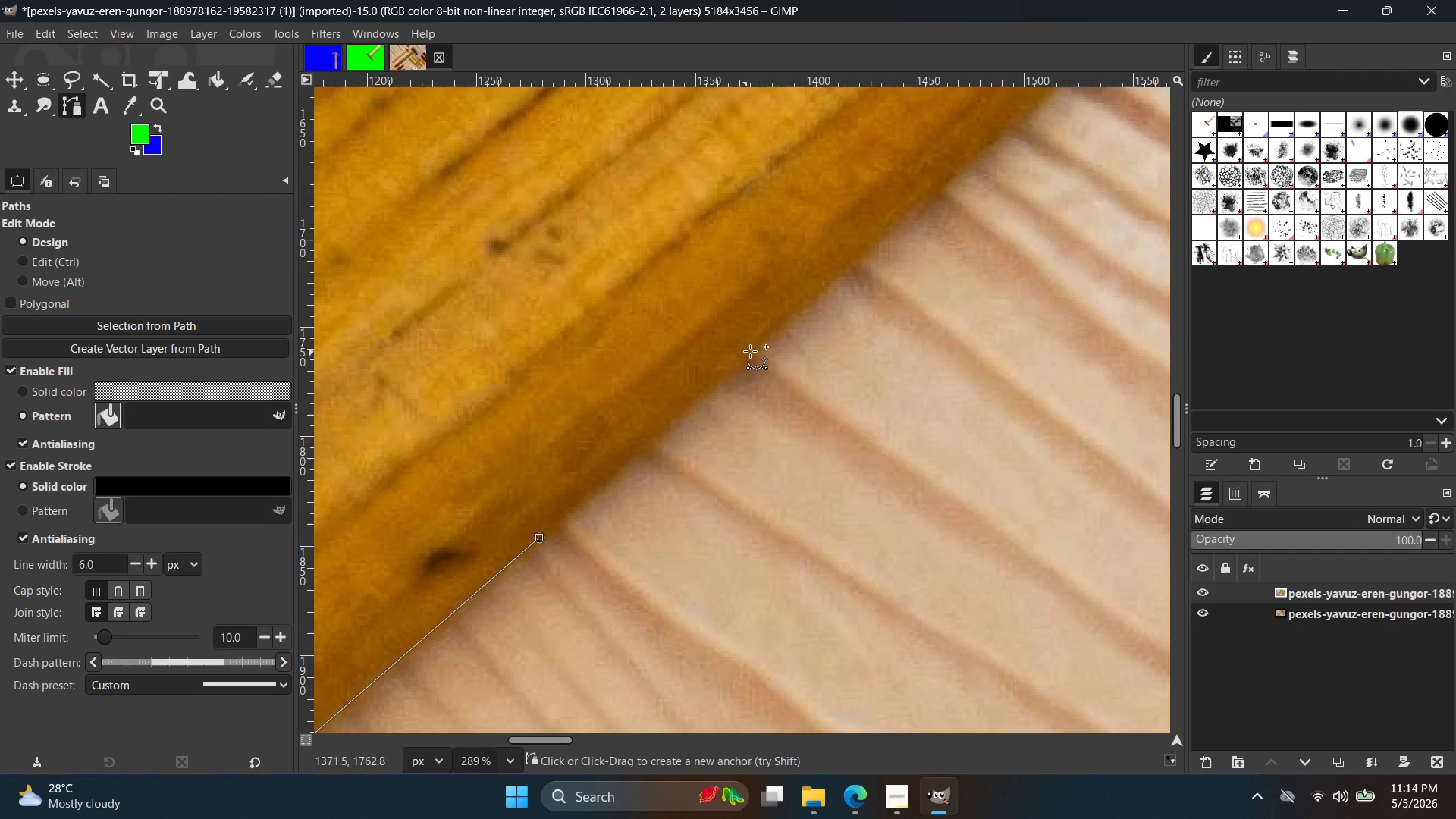 
left_click([756, 347])
 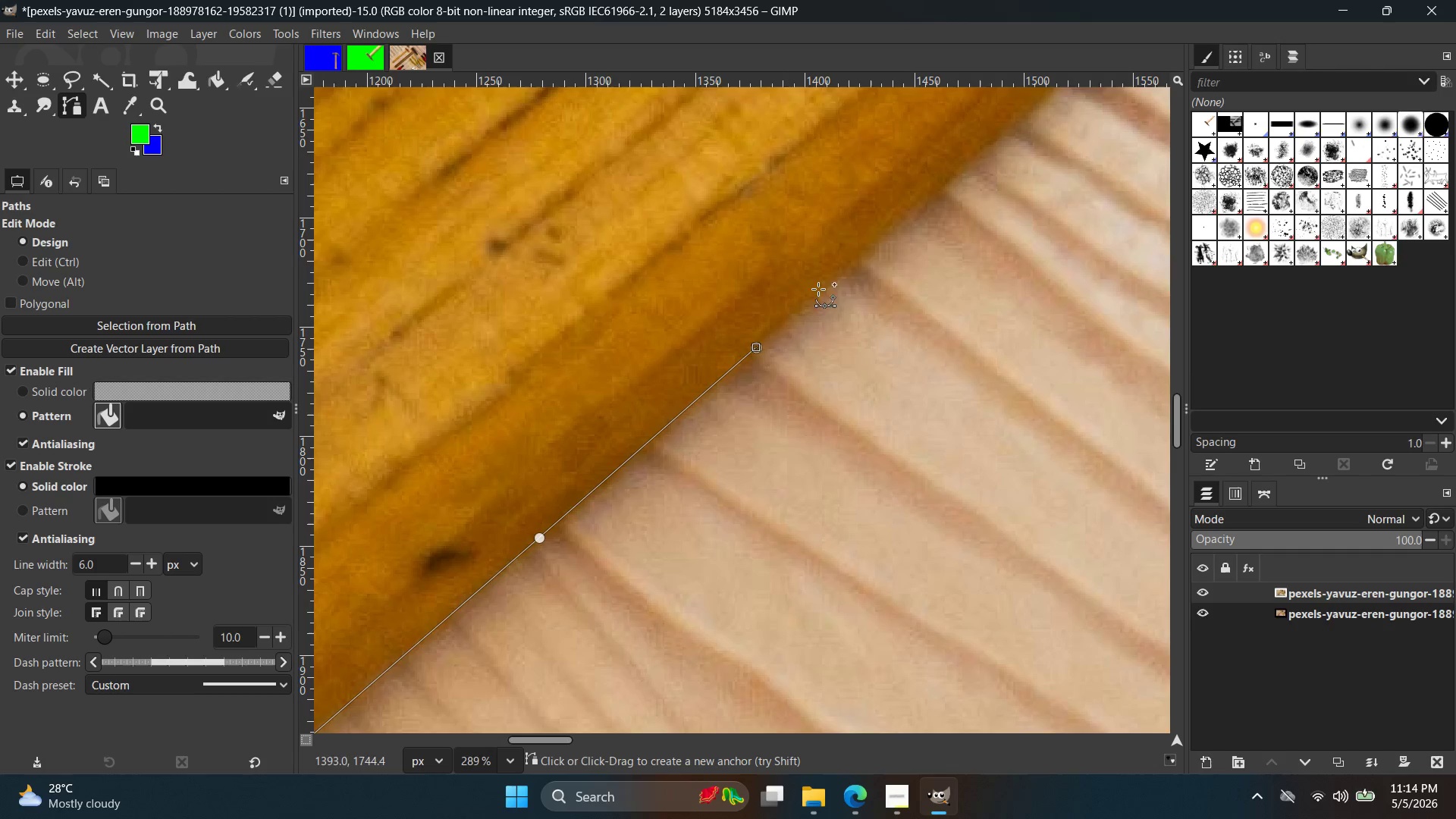 
hold_key(key=Space, duration=0.48)
 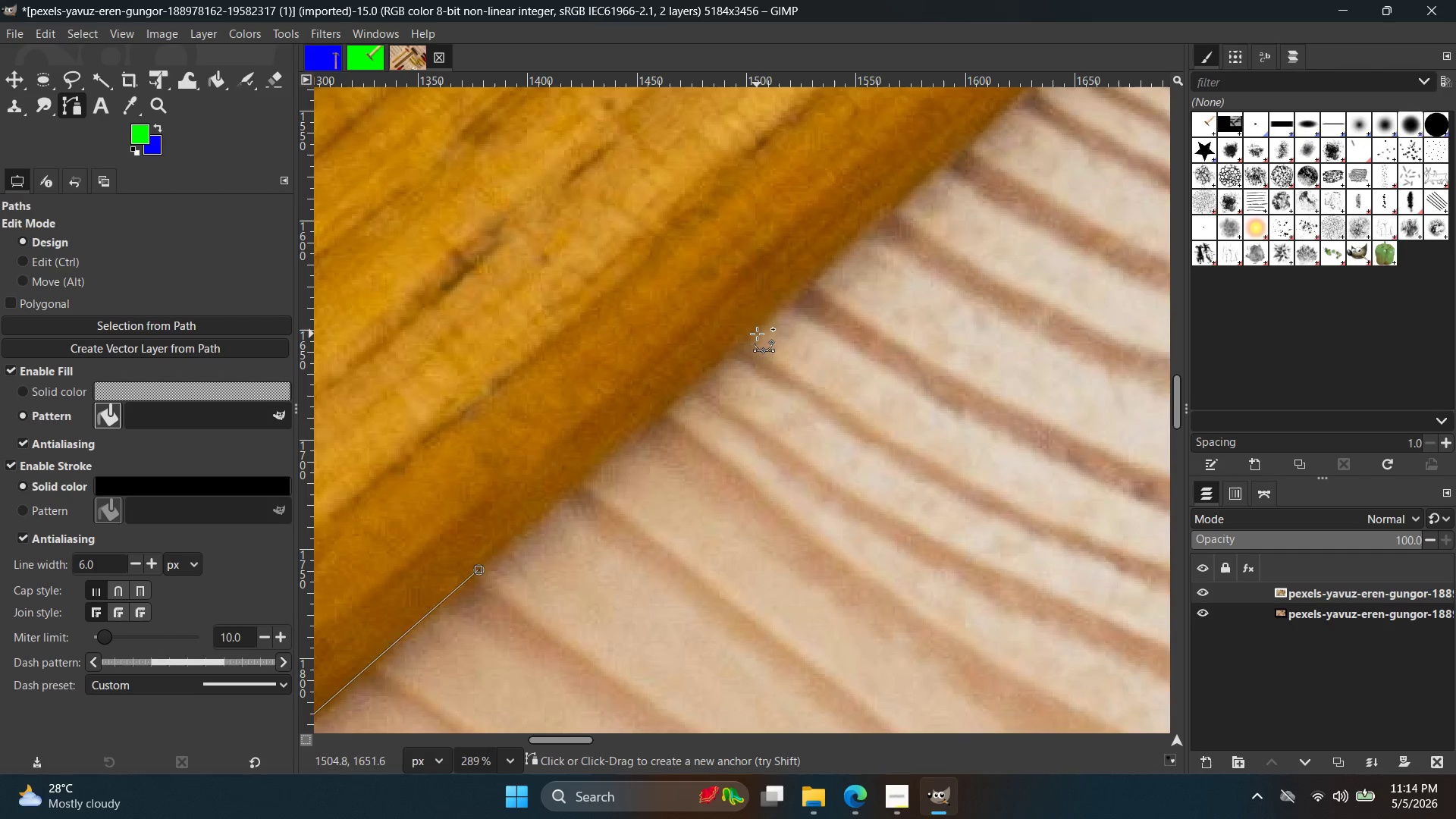 
left_click([758, 330])
 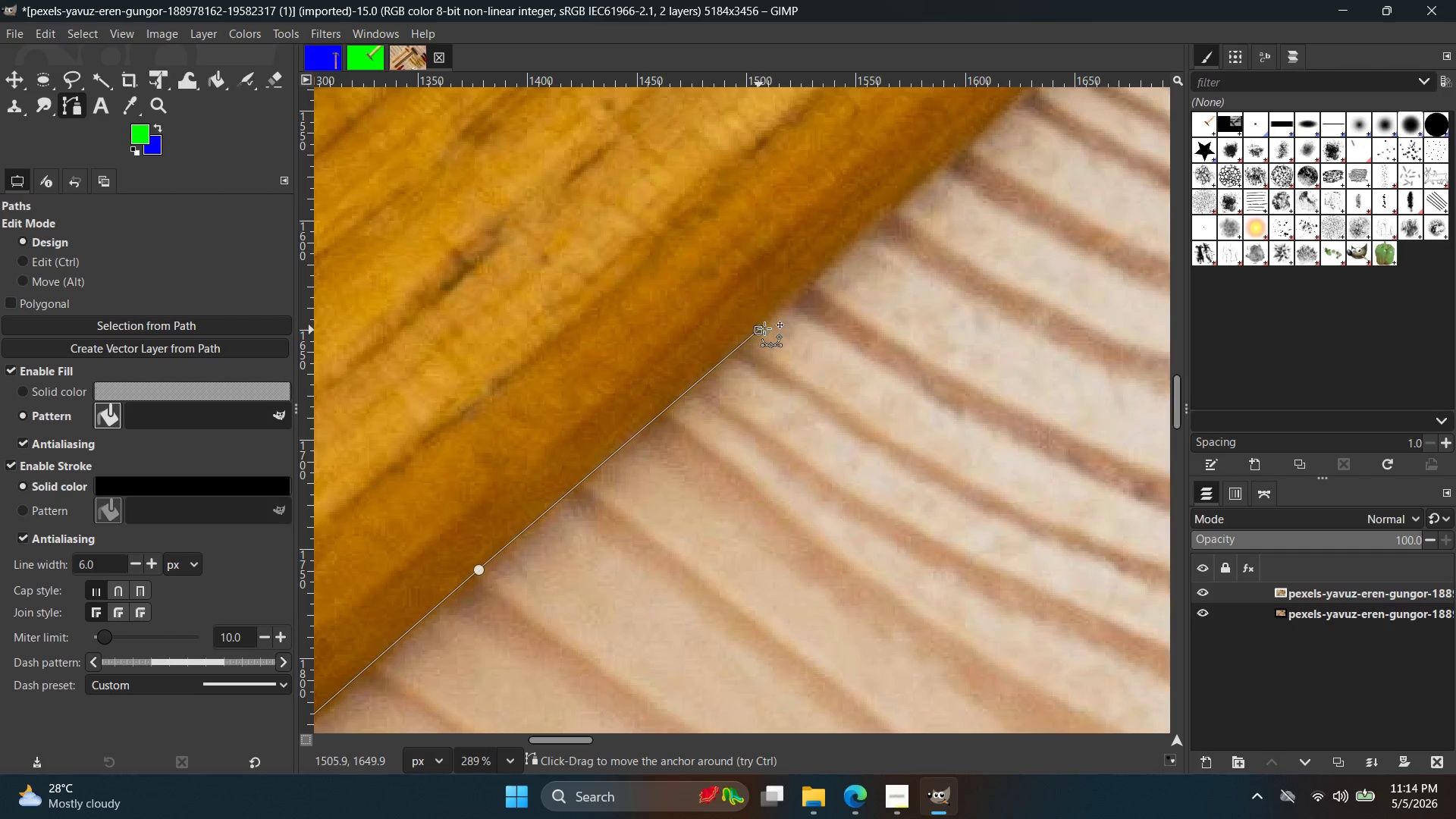 
hold_key(key=ControlLeft, duration=0.69)
 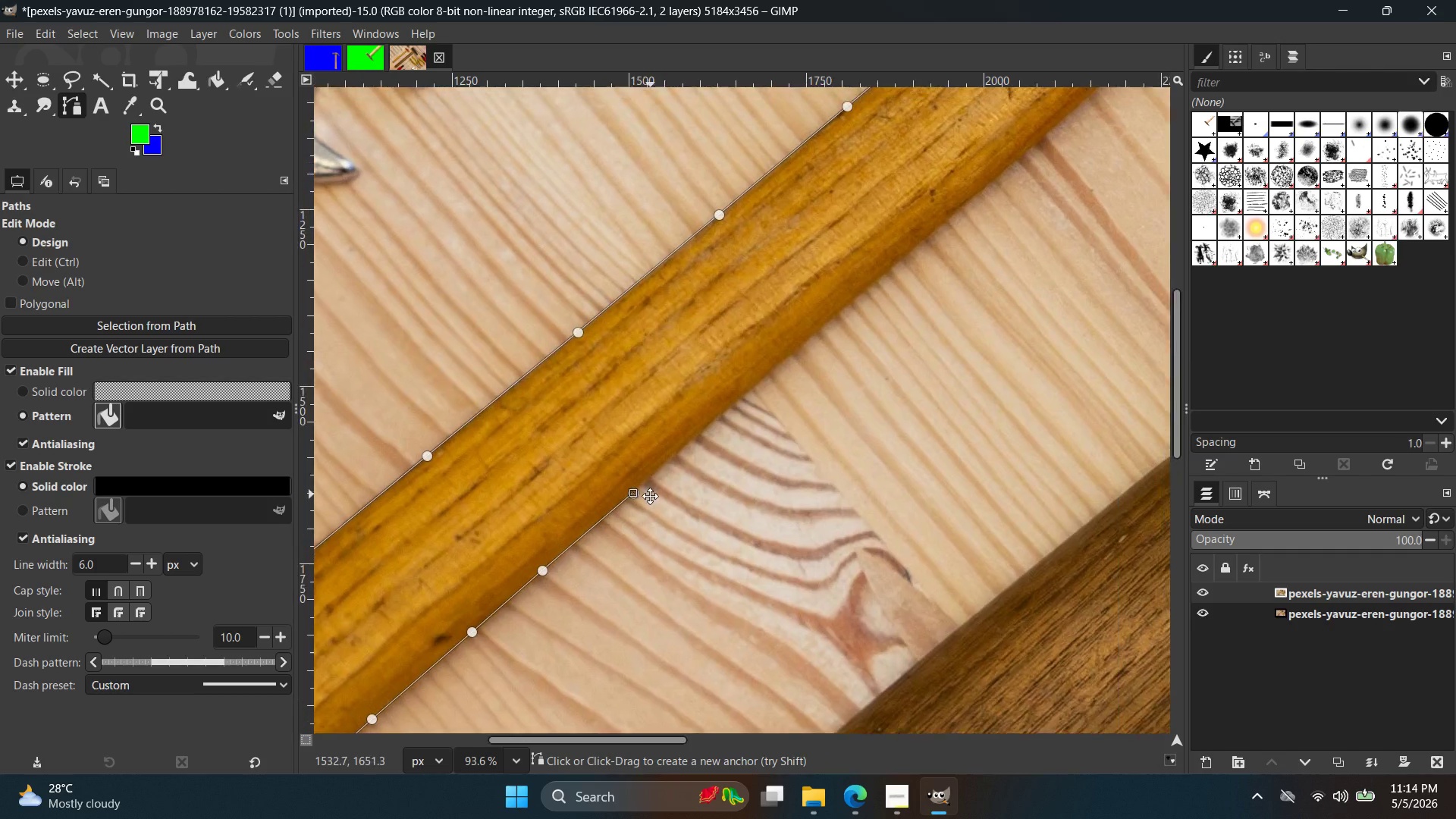 
hold_key(key=Space, duration=0.52)
 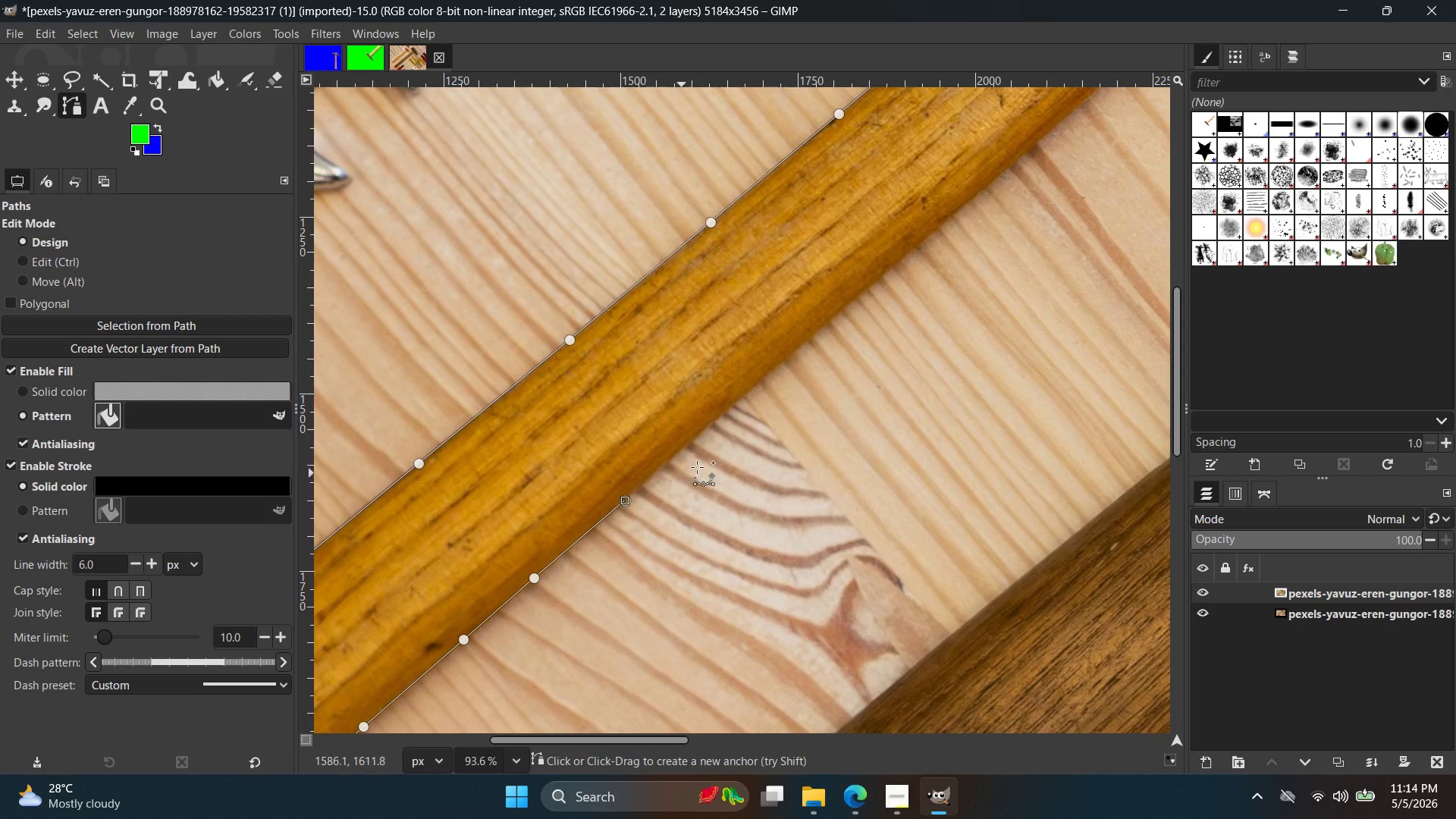 
scroll: coordinate [848, 288], scroll_direction: down, amount: 12.0
 